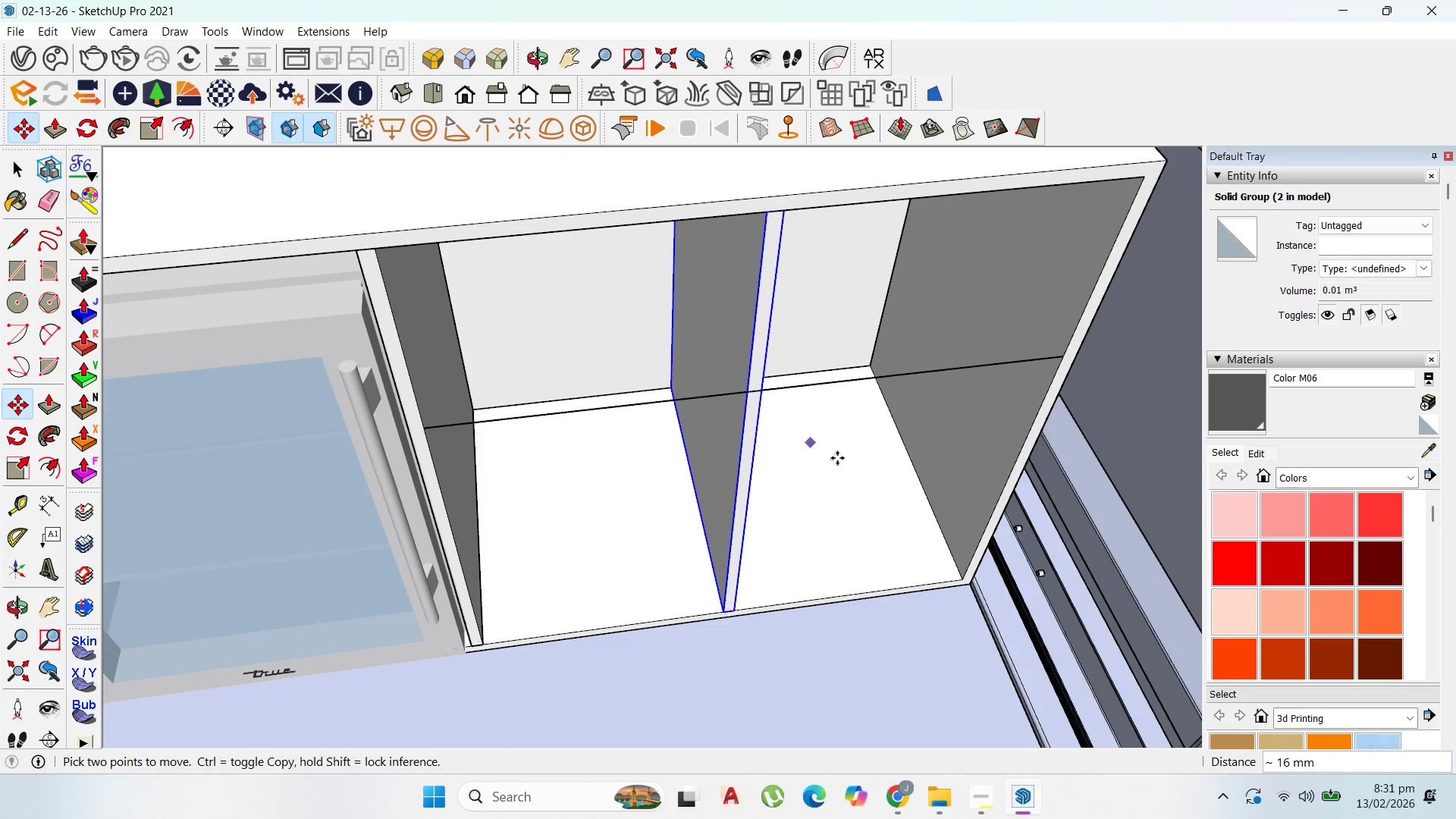 
scroll: coordinate [890, 488], scroll_direction: down, amount: 3.0
 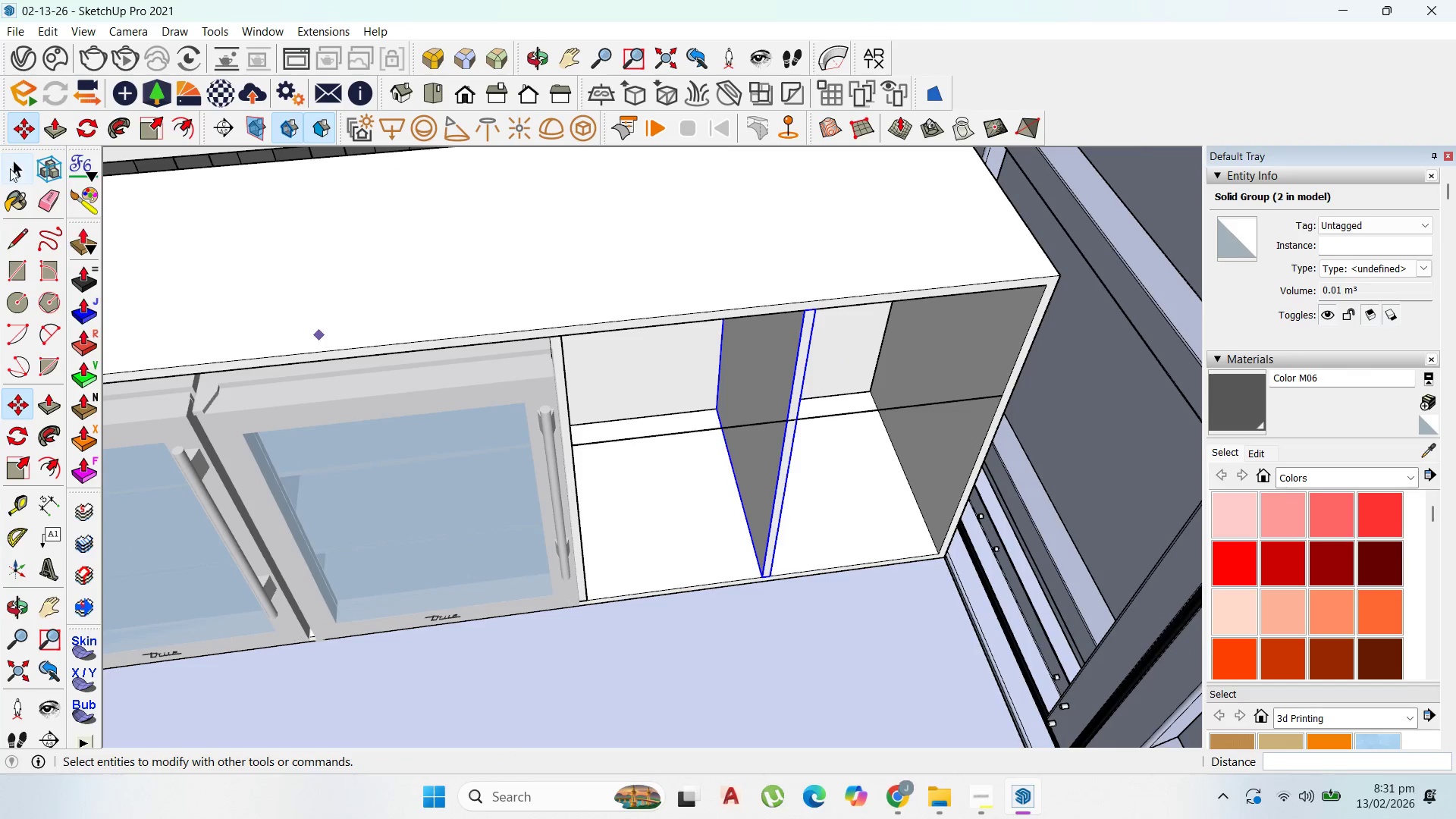 
left_click([19, 168])
 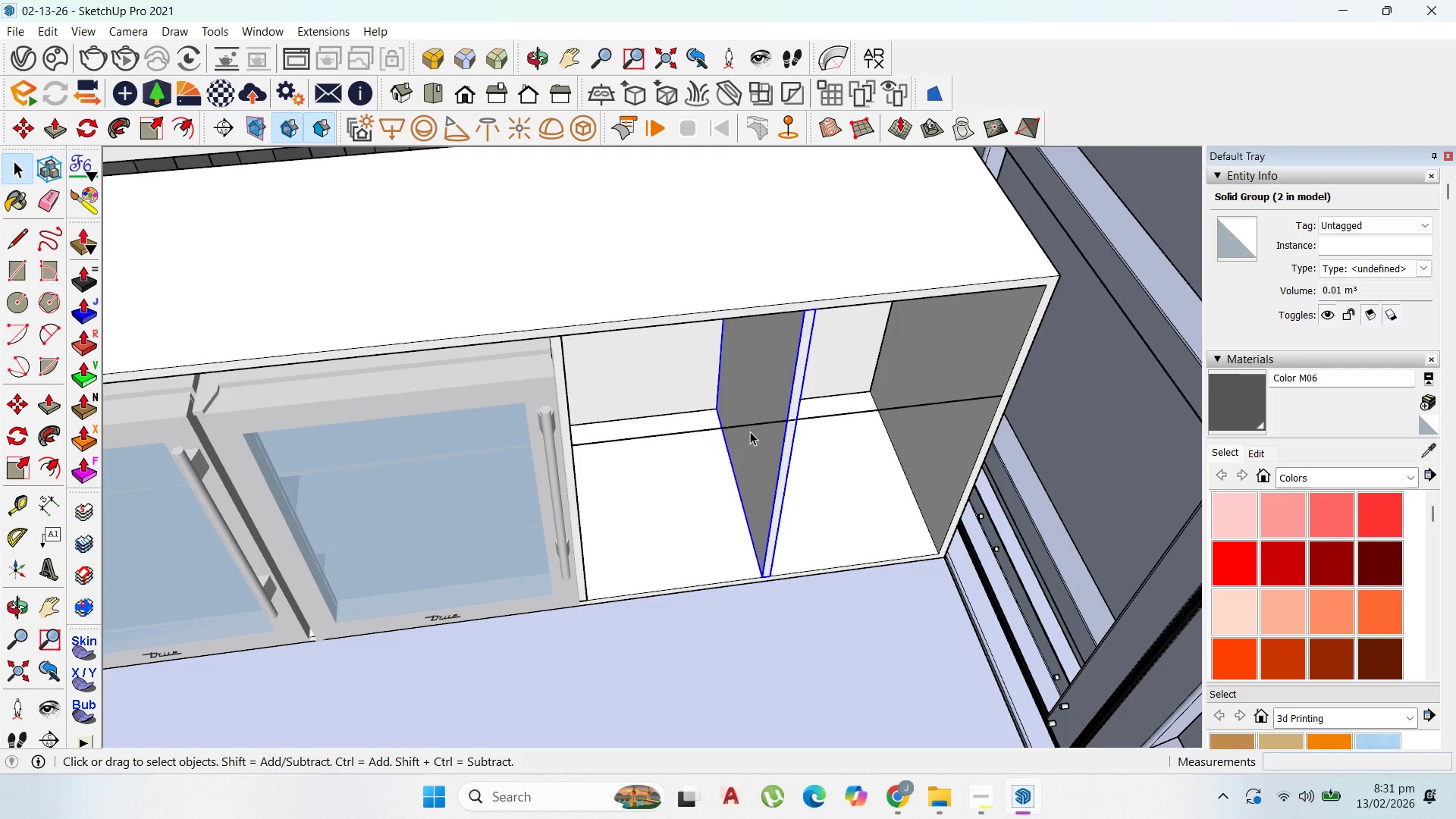 
left_click([744, 428])
 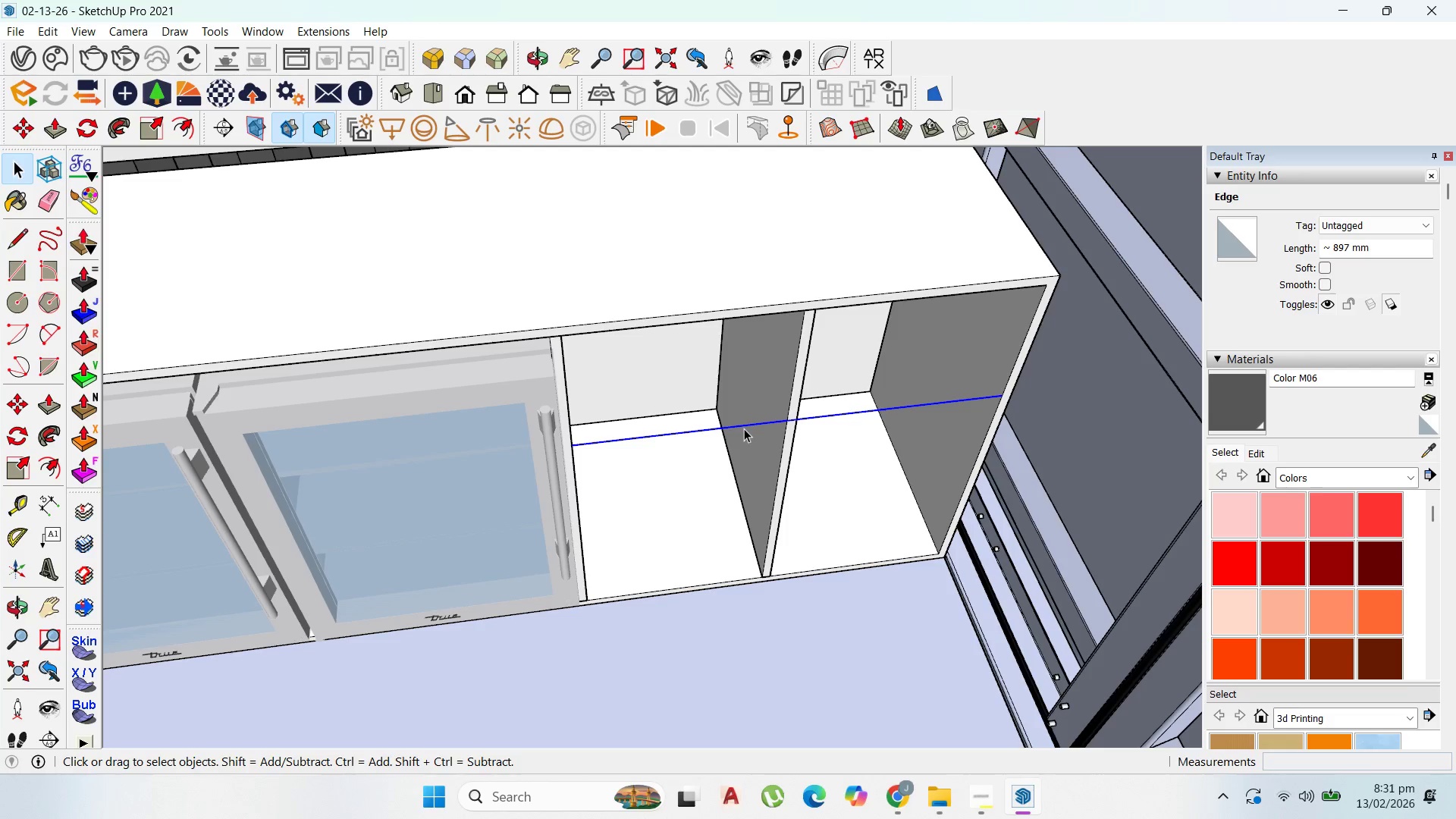 
key(Delete)
 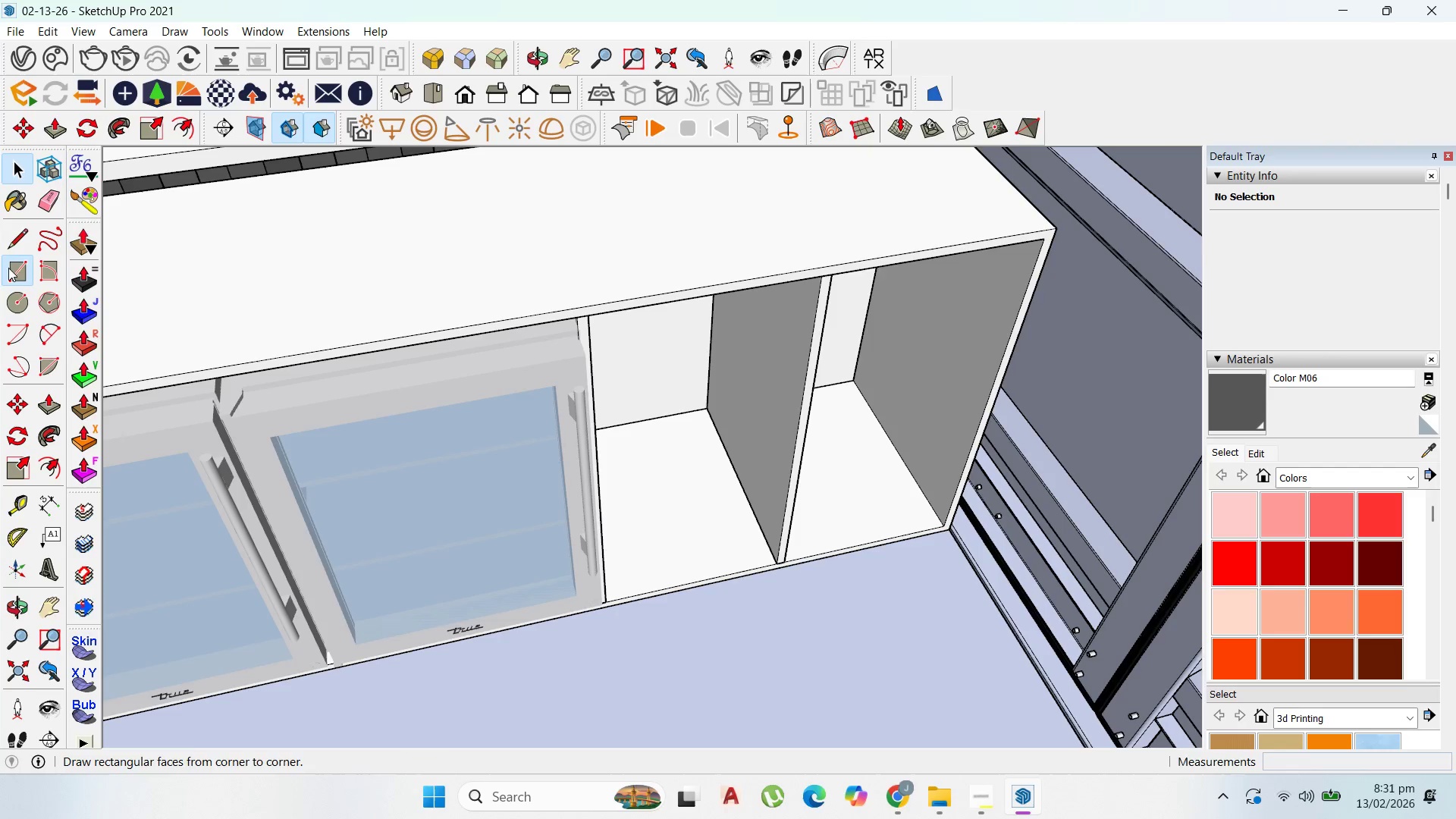 
scroll: coordinate [701, 479], scroll_direction: up, amount: 1.0
 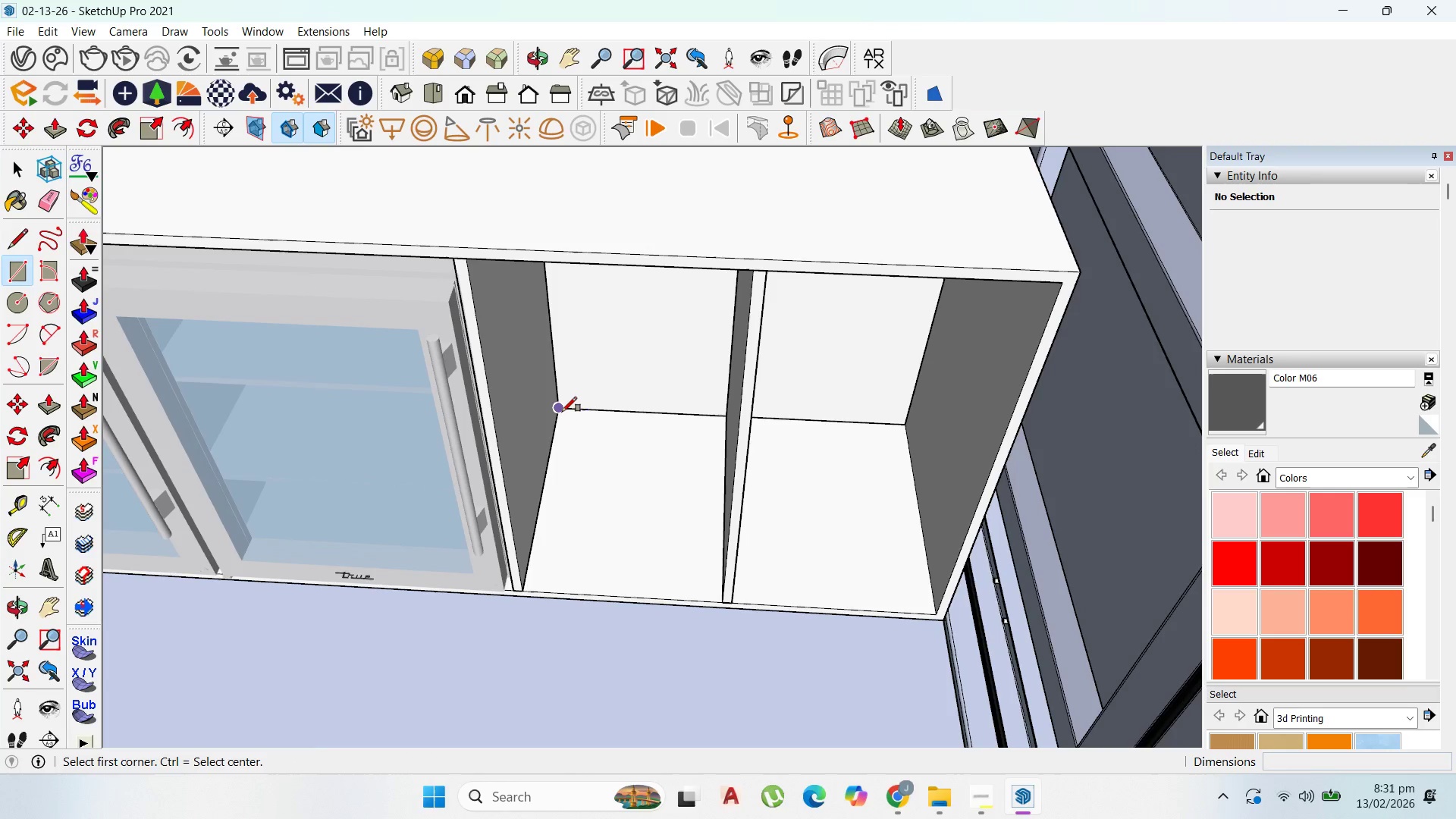 
left_click_drag(start_coordinate=[561, 410], to_coordinate=[588, 432])
 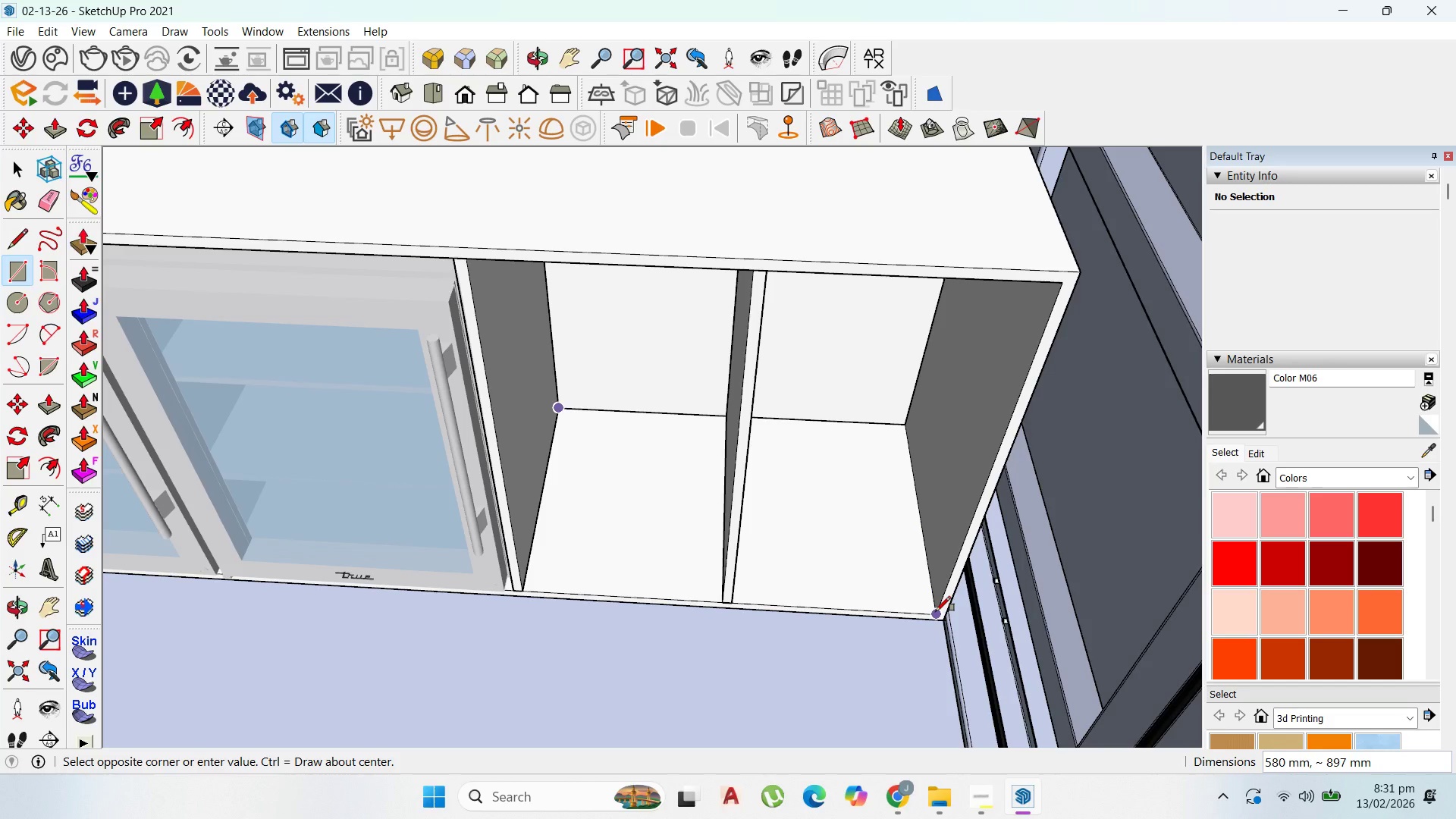 
left_click([936, 611])
 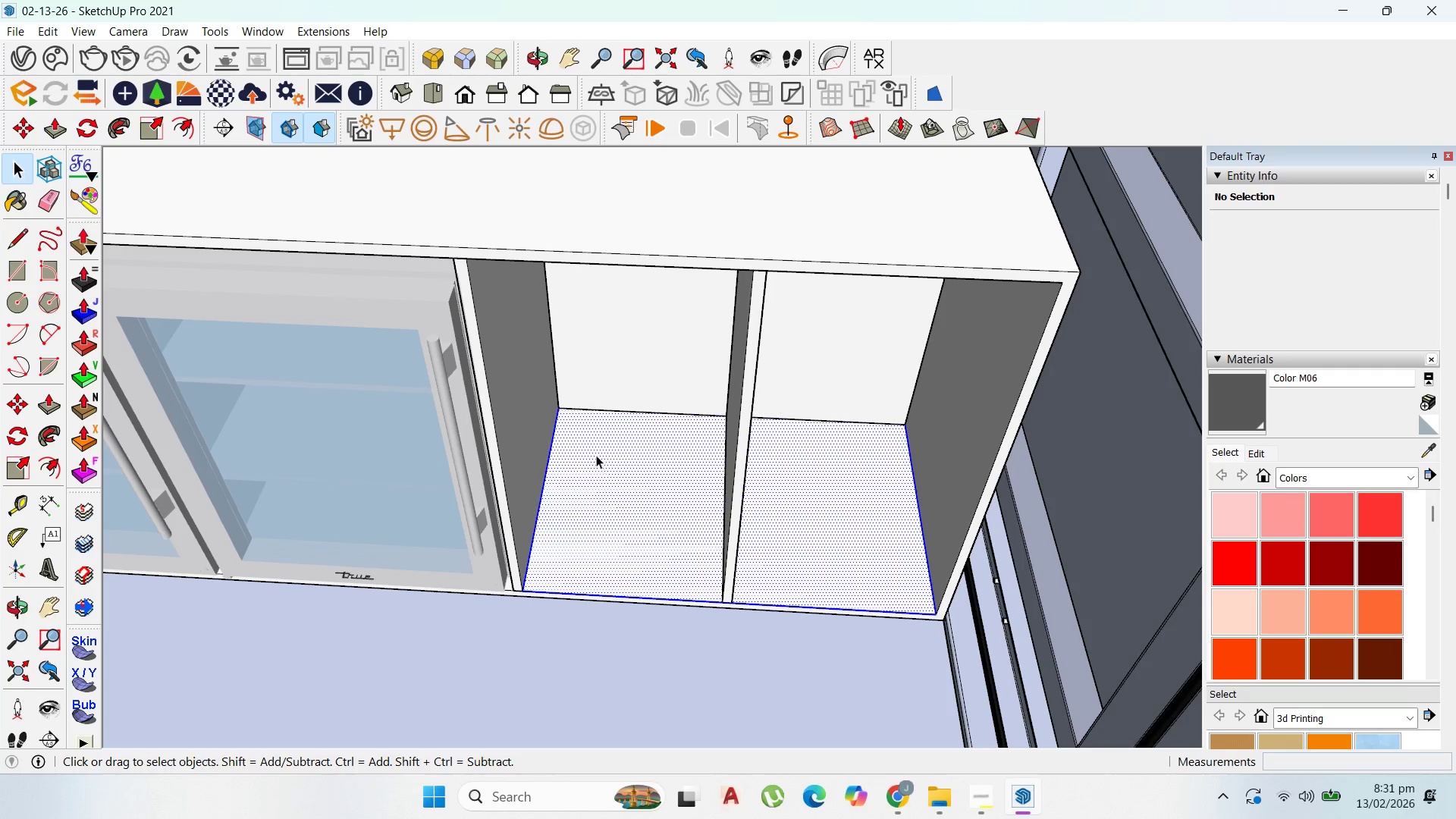 
left_click([598, 455])
 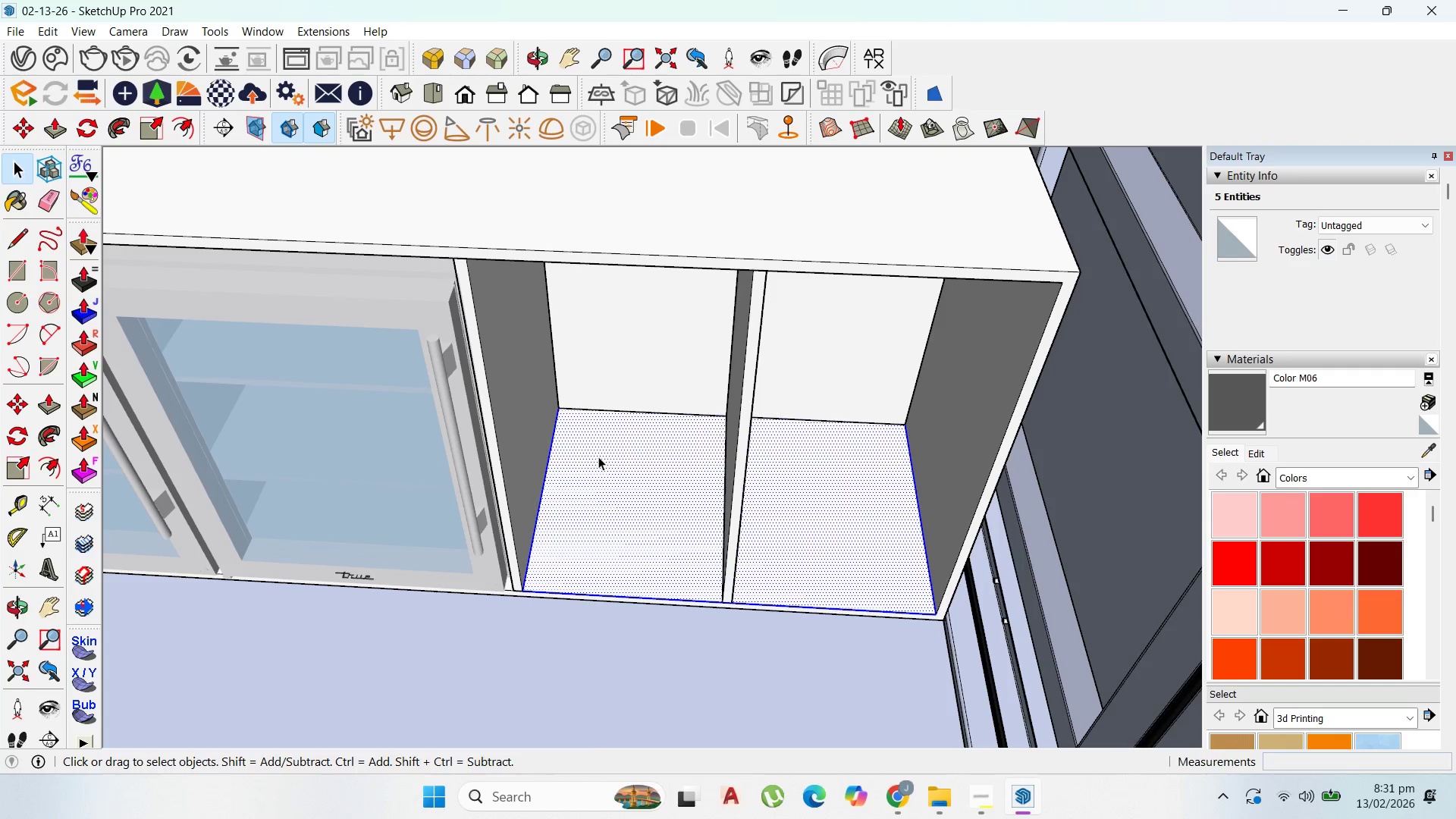 
right_click([598, 457])
 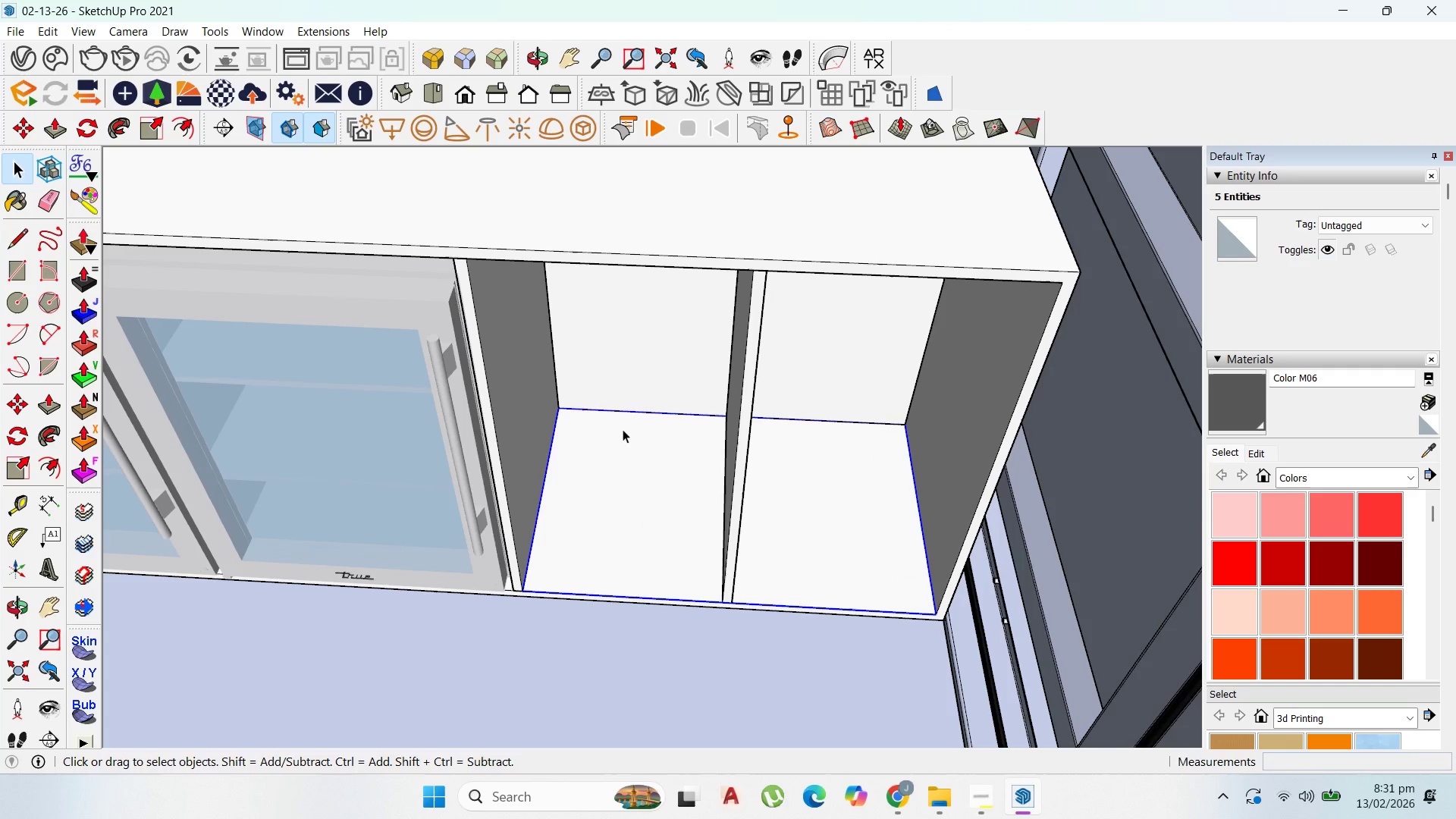 
double_click([623, 474])
 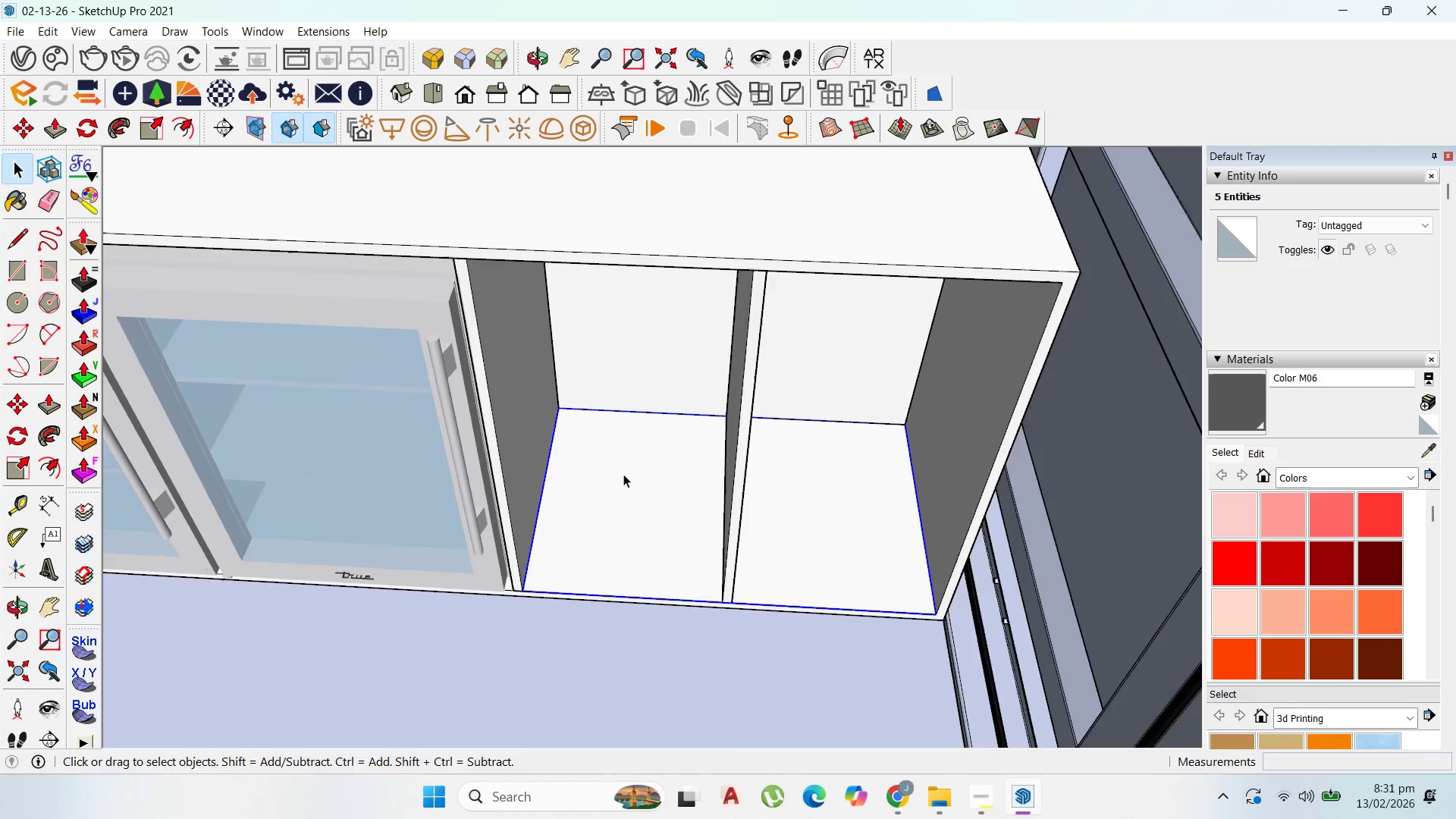 
triple_click([623, 474])
 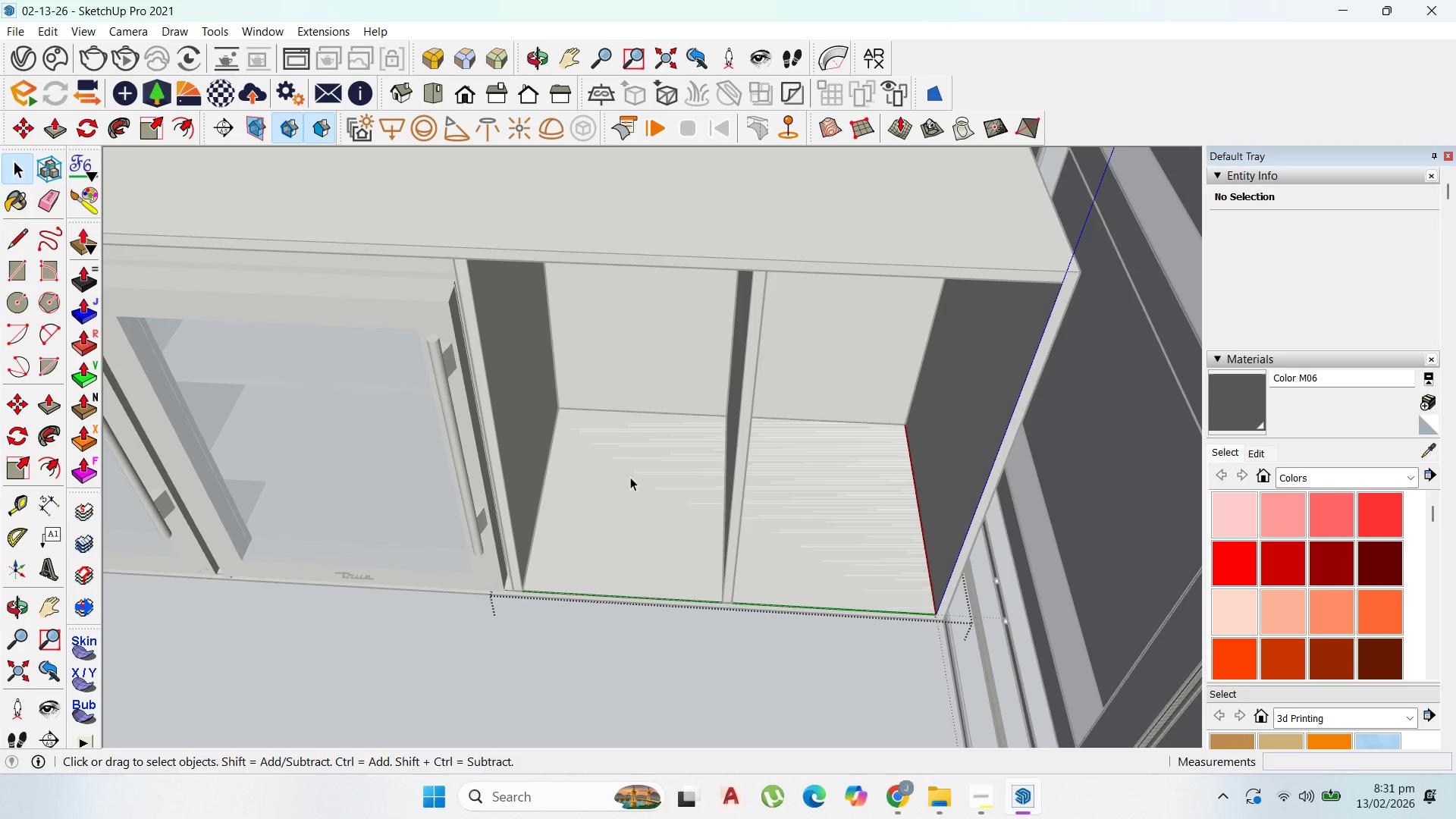 
type(p20)
 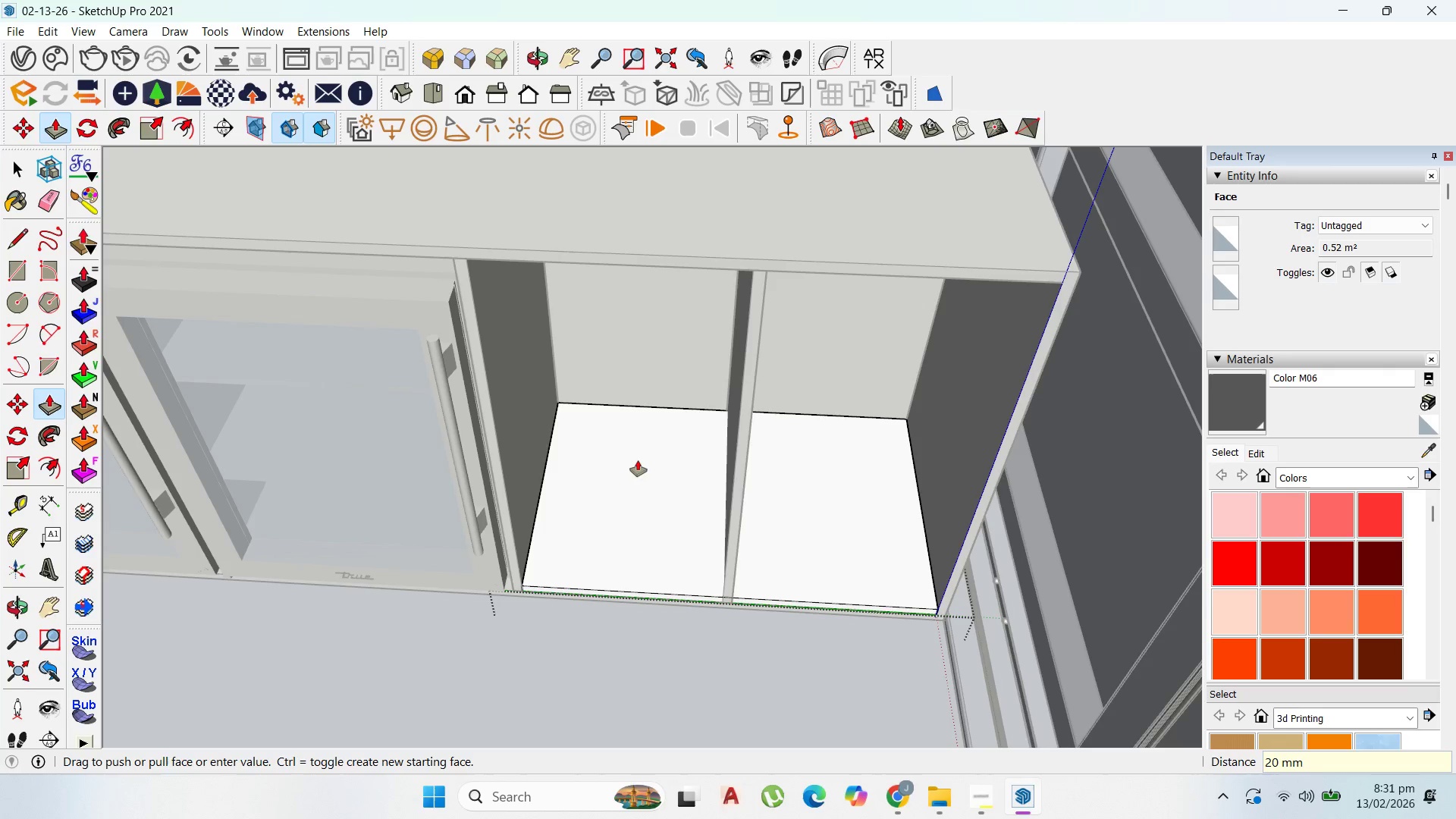 
left_click_drag(start_coordinate=[630, 476], to_coordinate=[646, 465])
 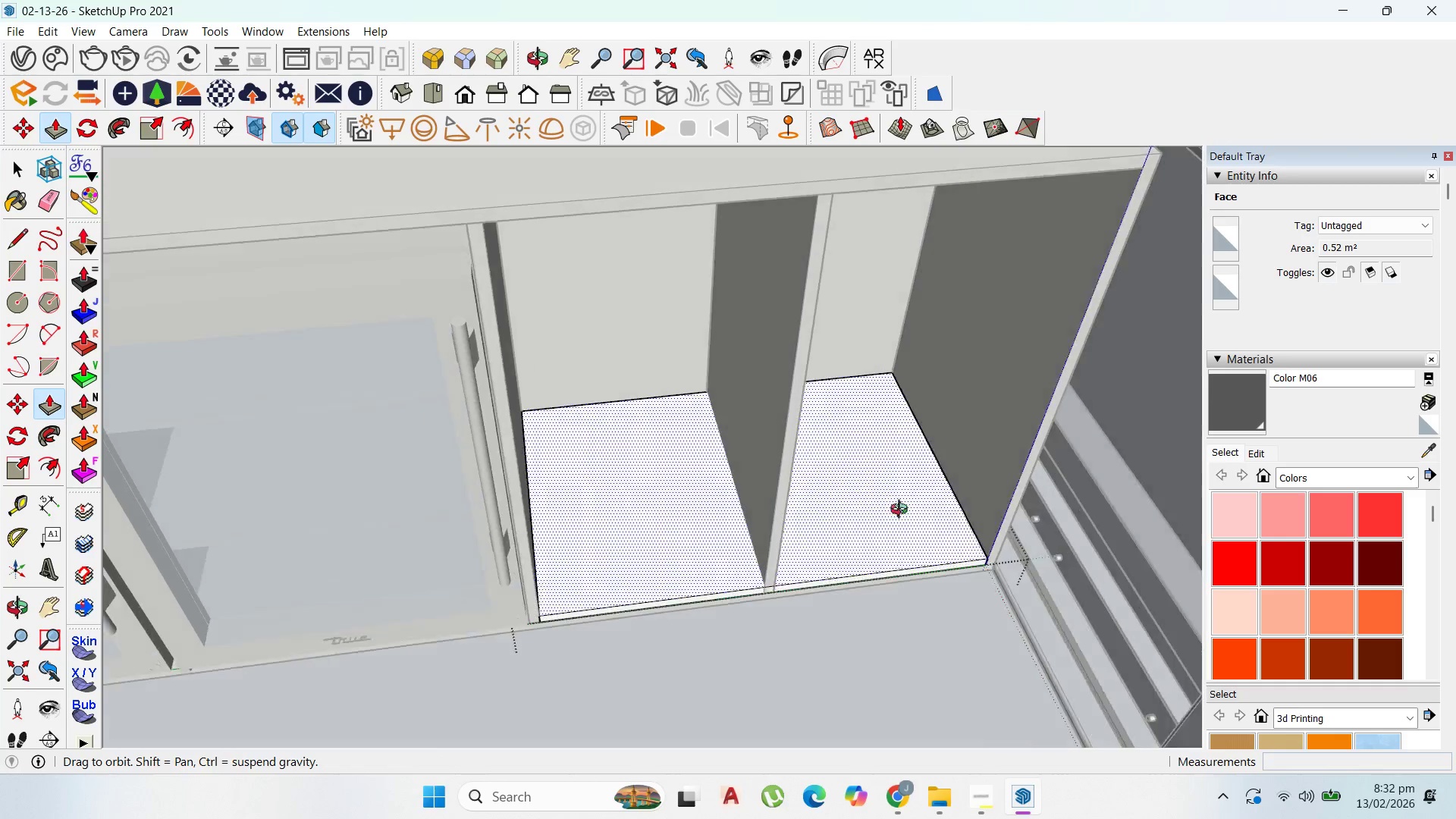 
key(Enter)
 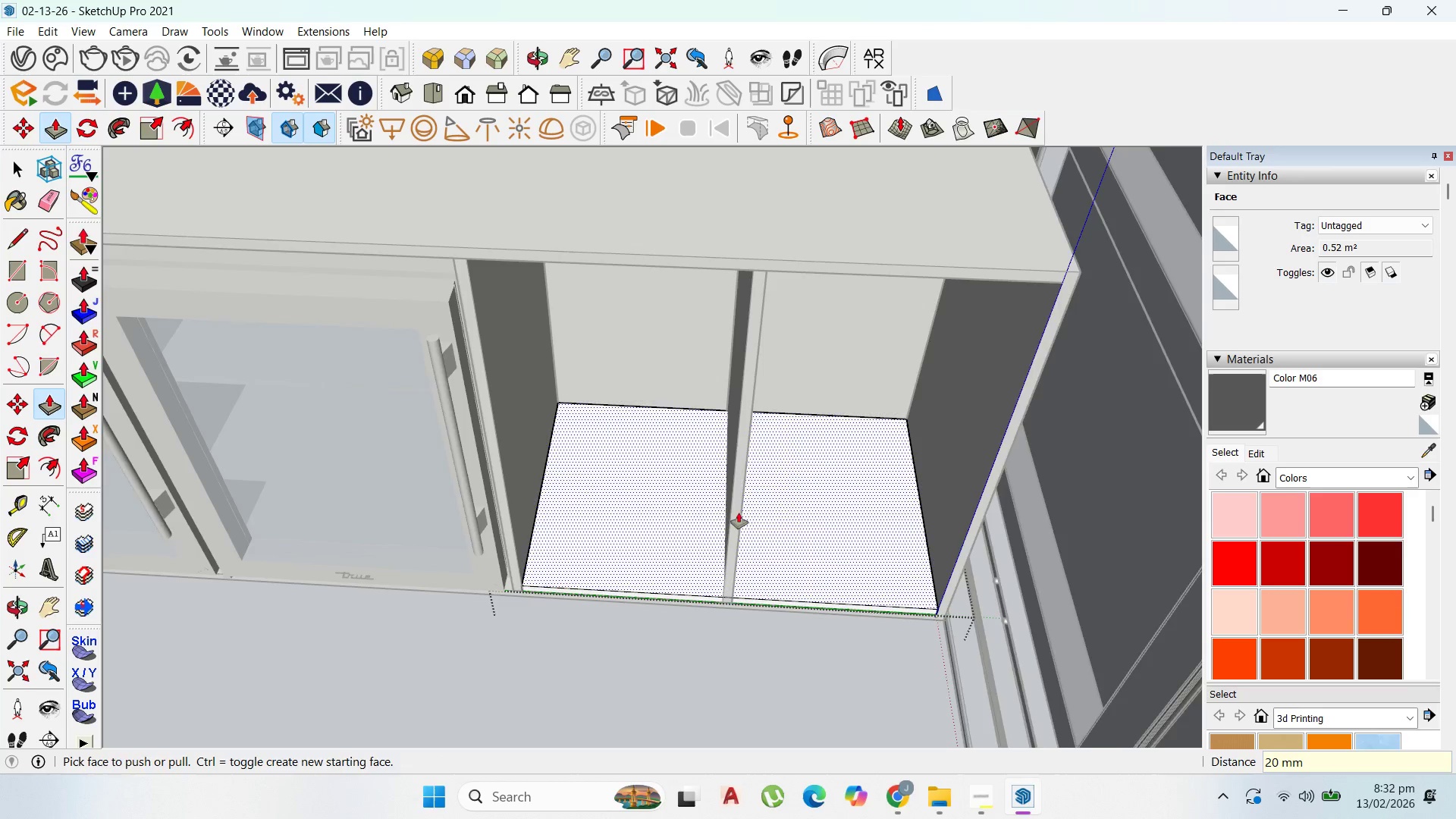 
scroll: coordinate [780, 517], scroll_direction: up, amount: 1.0
 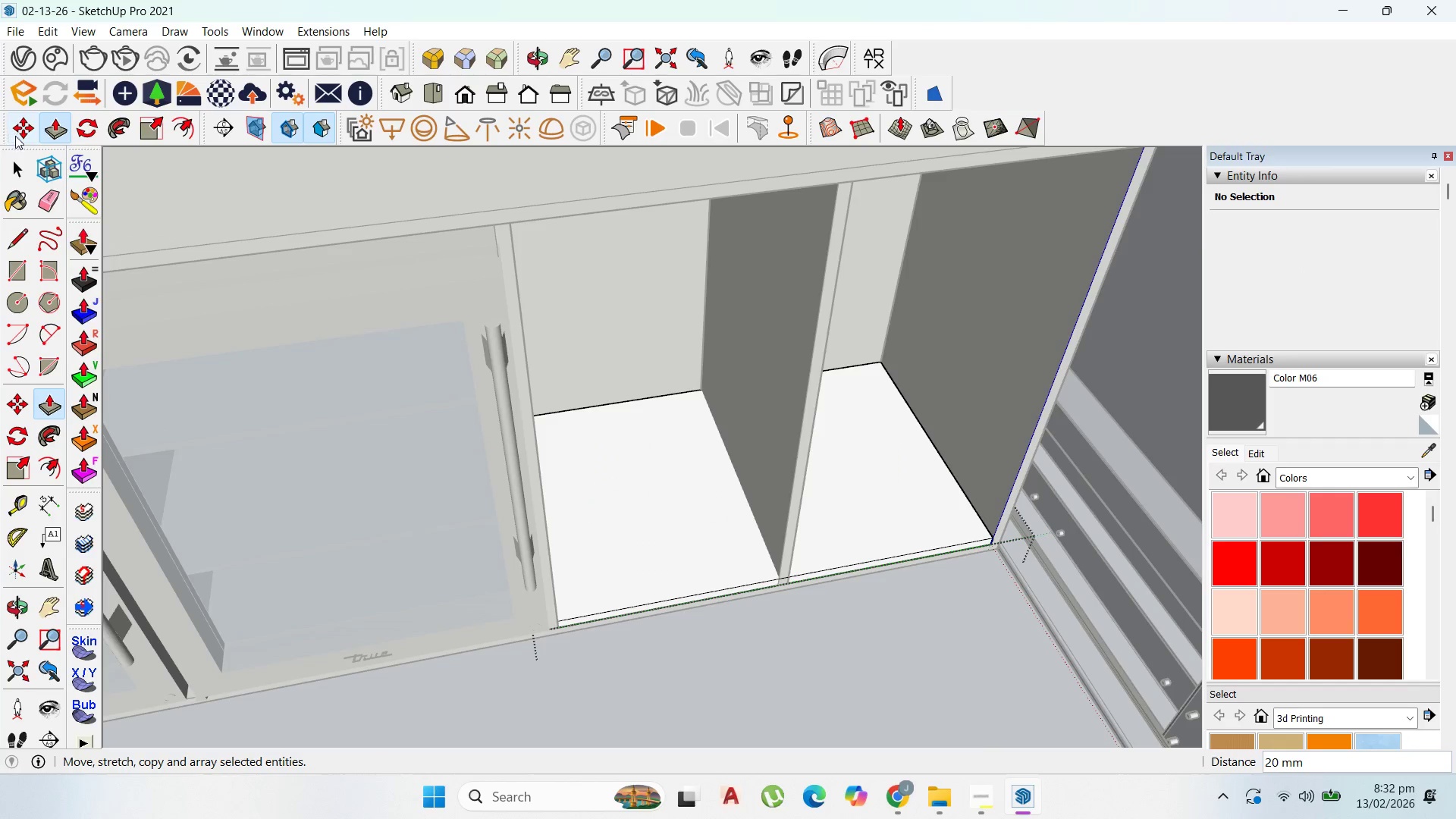 
key(Escape)
 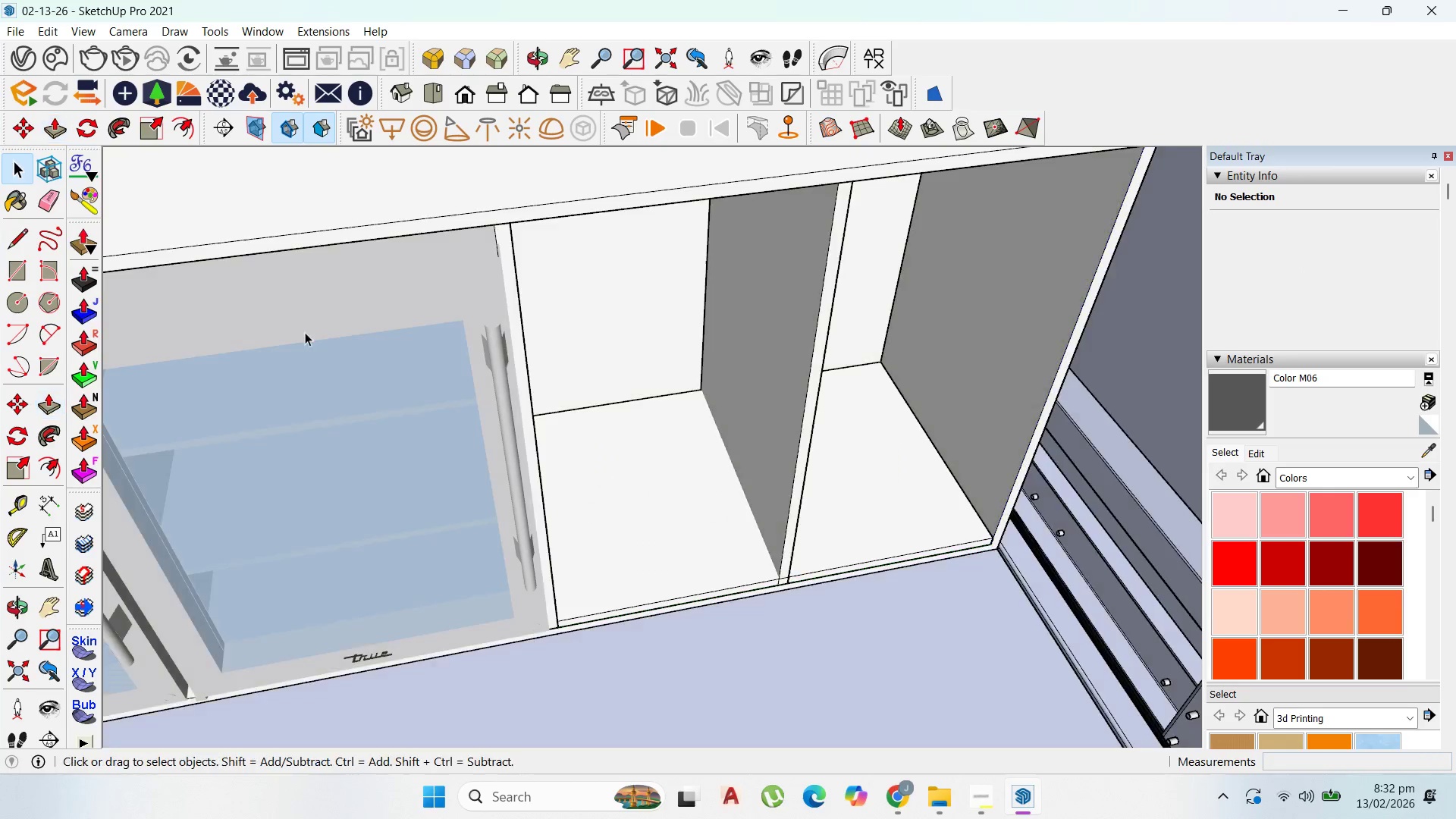 
key(Escape)
 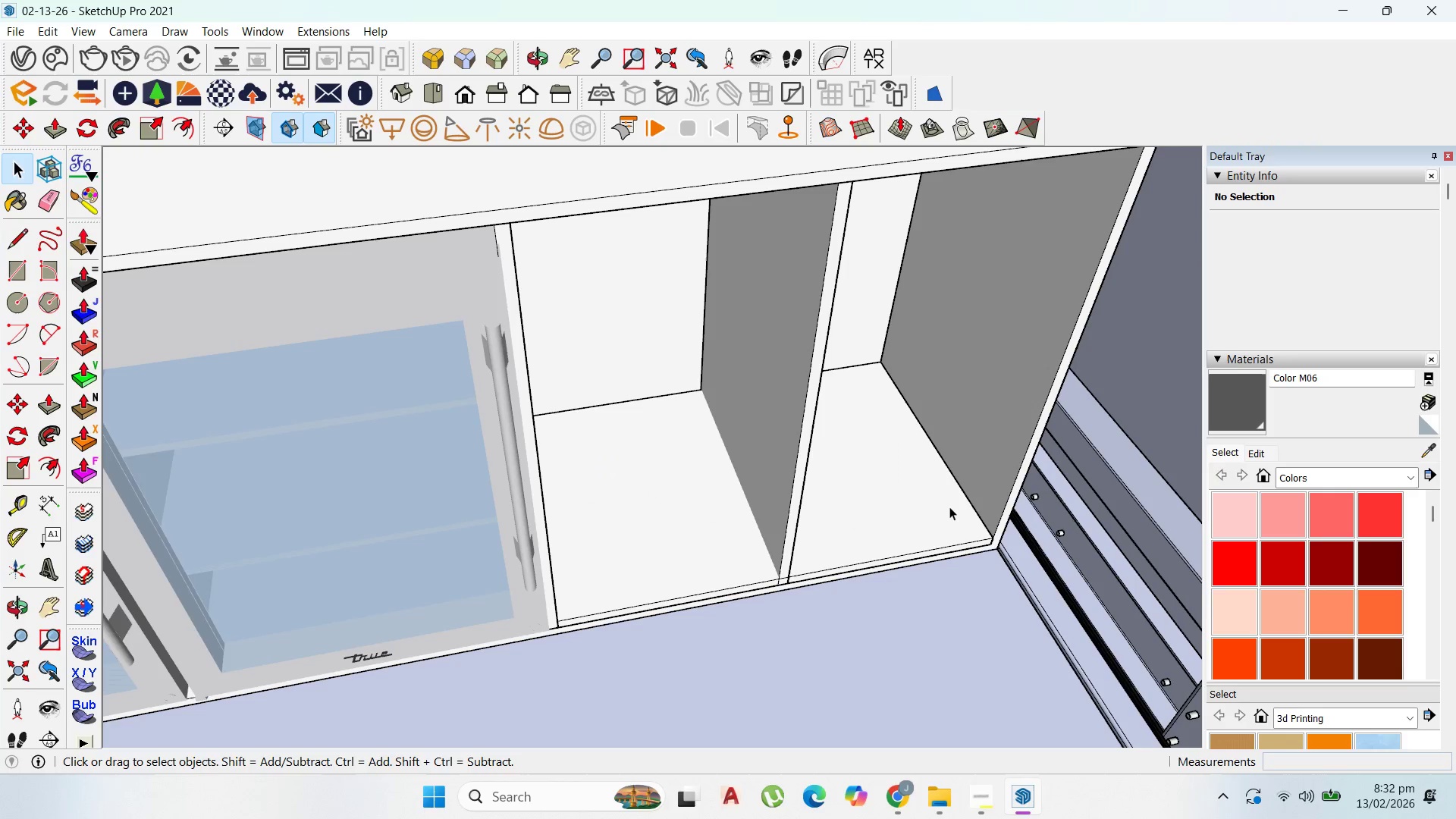 
left_click([949, 507])
 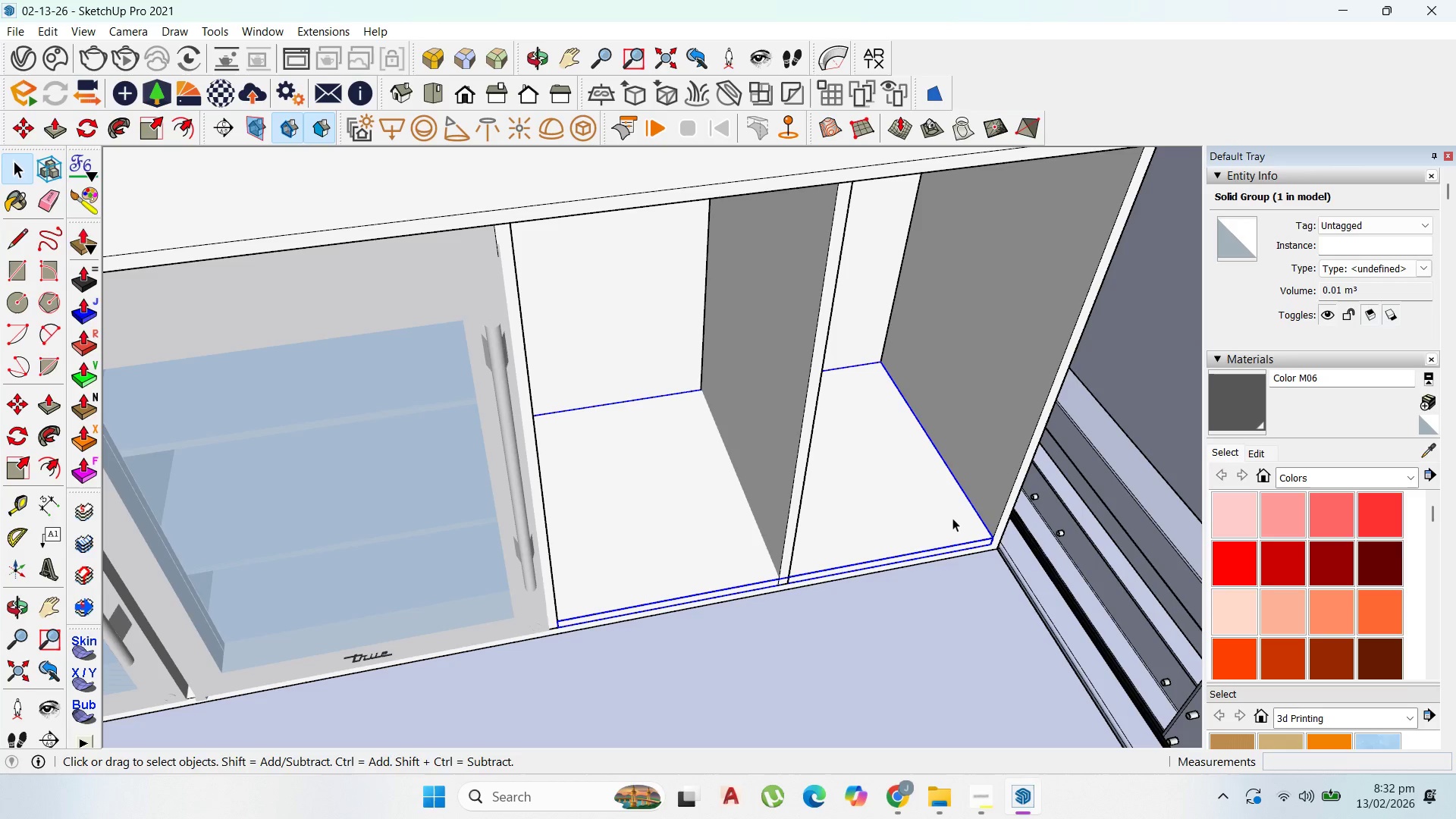 
key(M)
 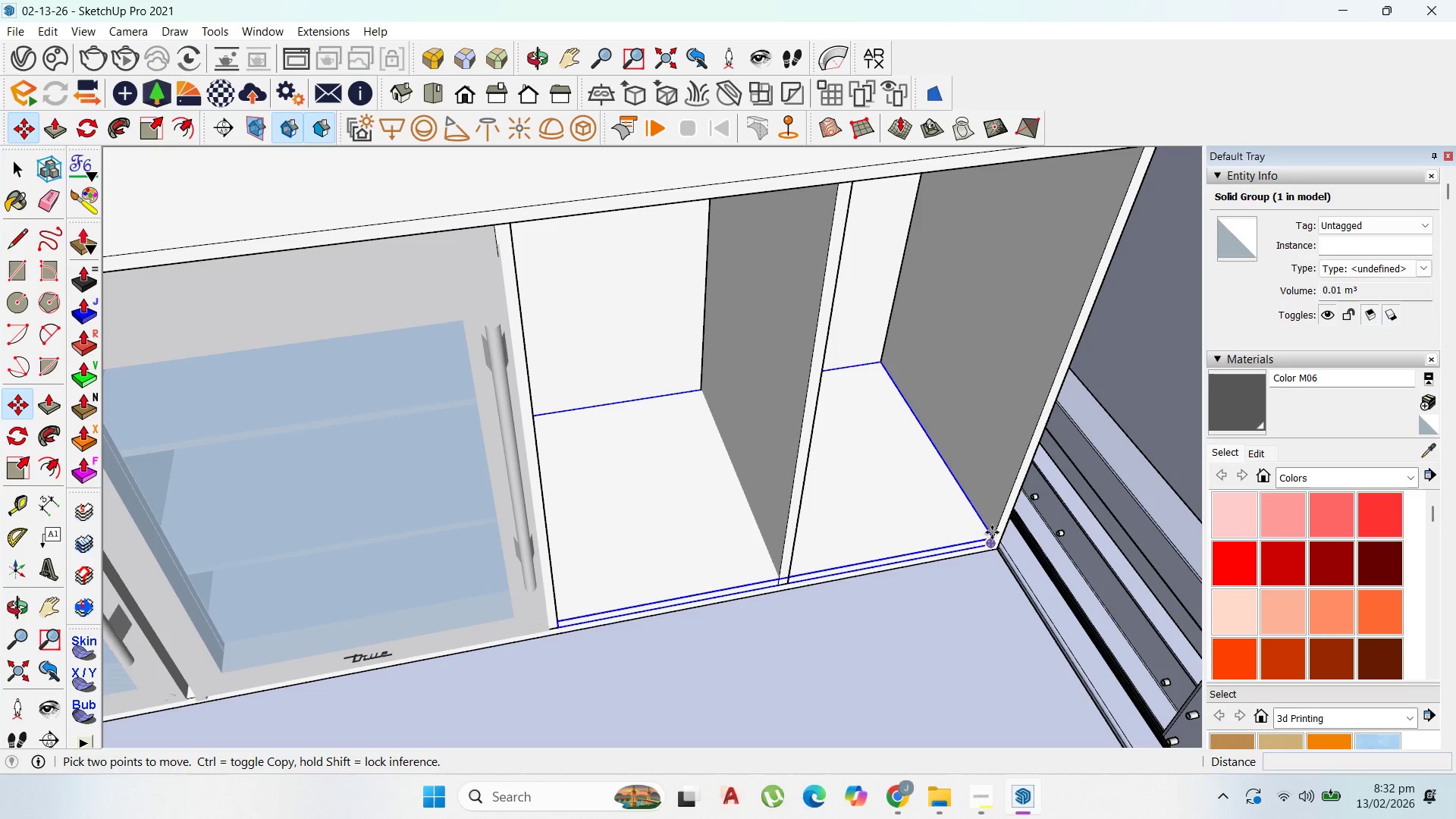 
left_click([992, 533])
 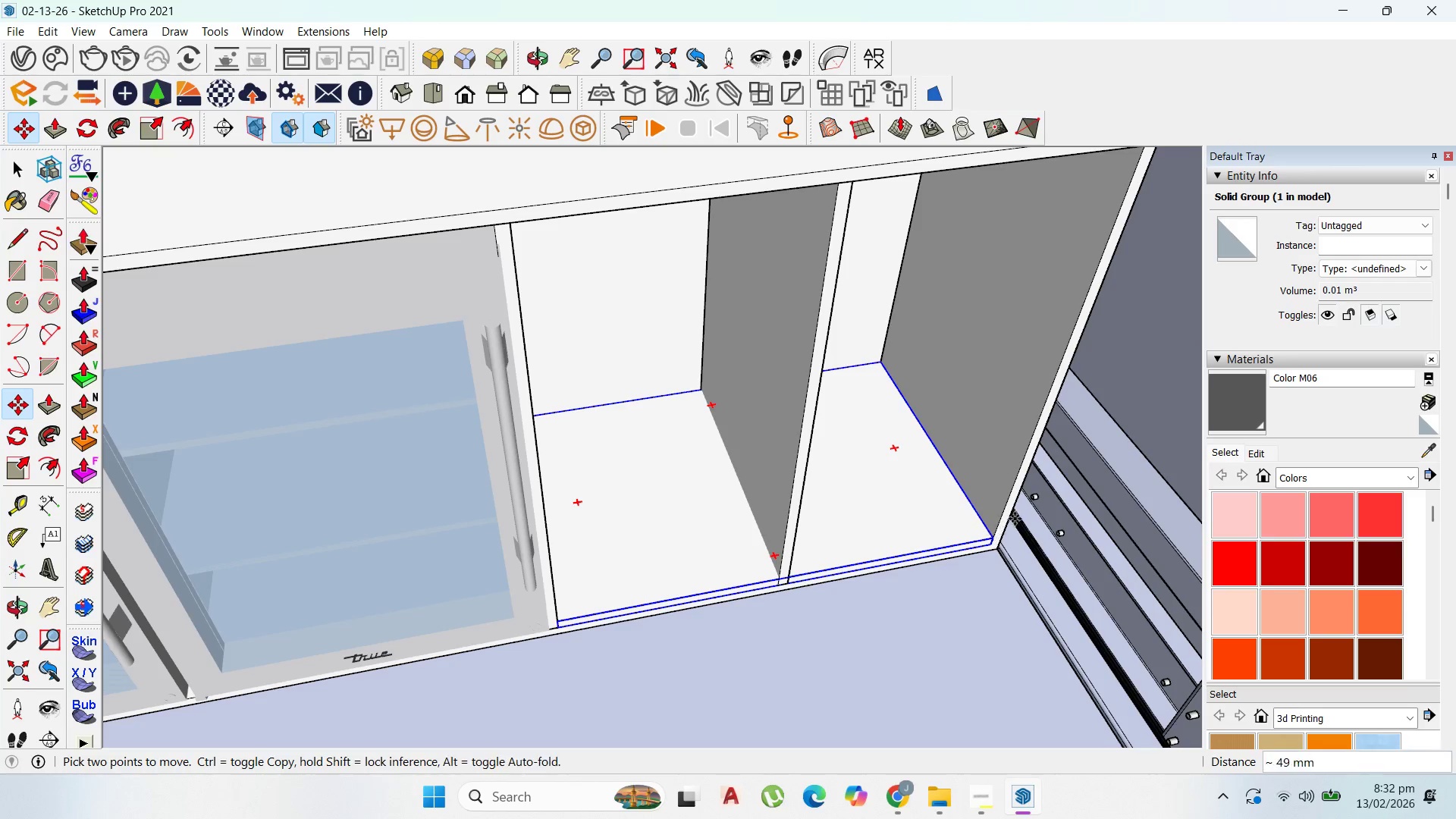 
scroll: coordinate [1012, 520], scroll_direction: down, amount: 3.0
 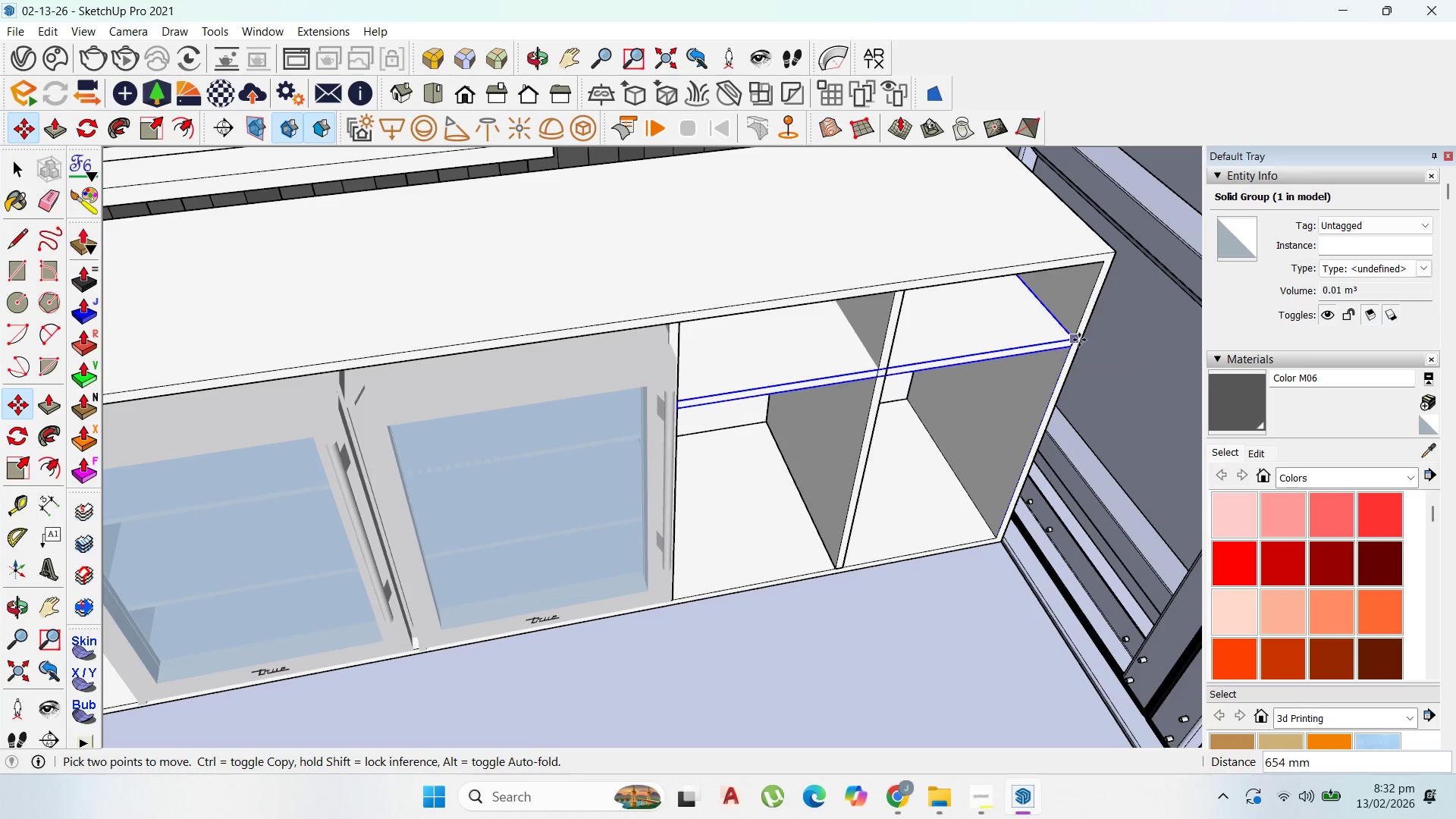 
left_click([1080, 339])
 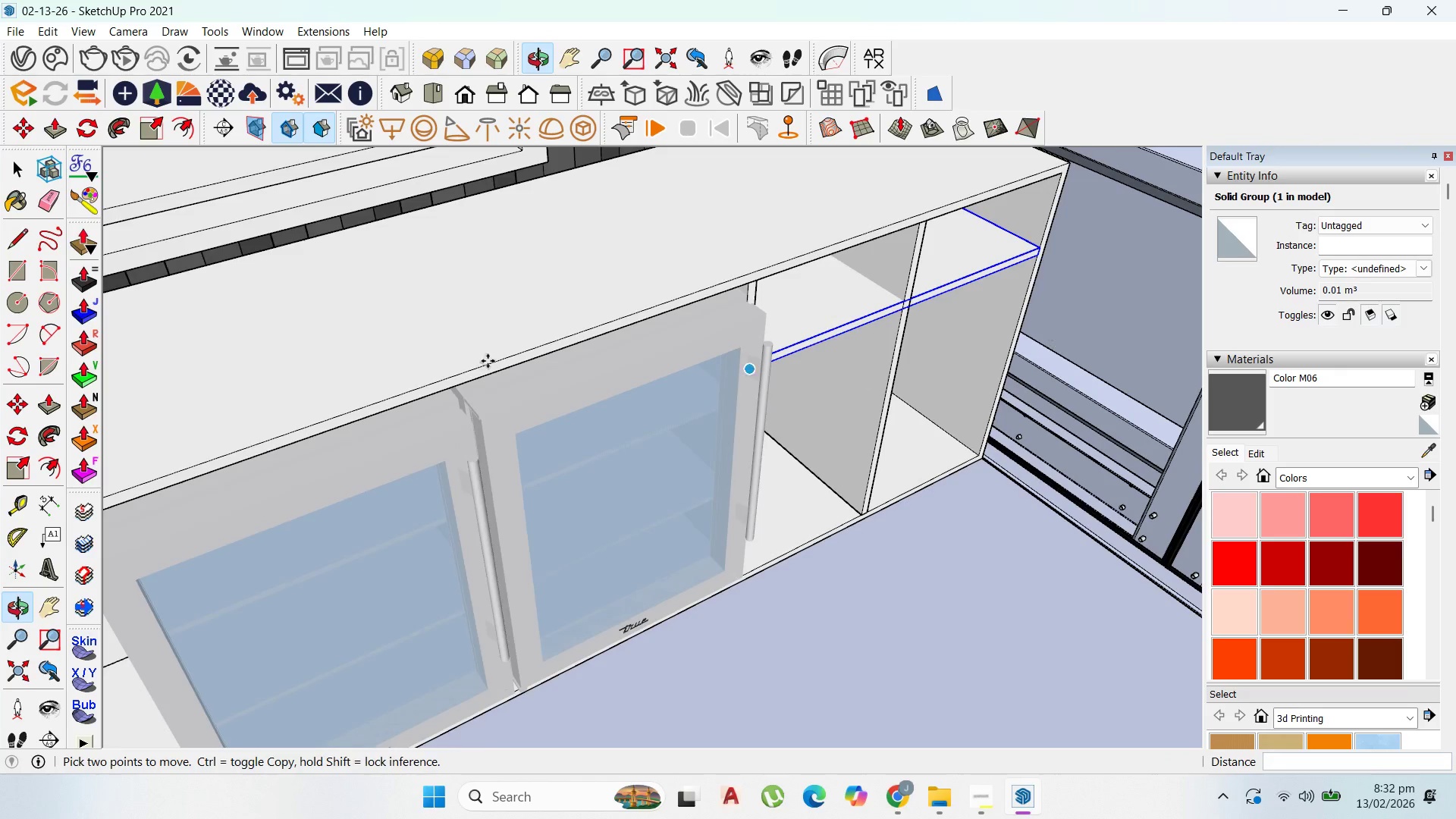 
left_click([16, 168])
 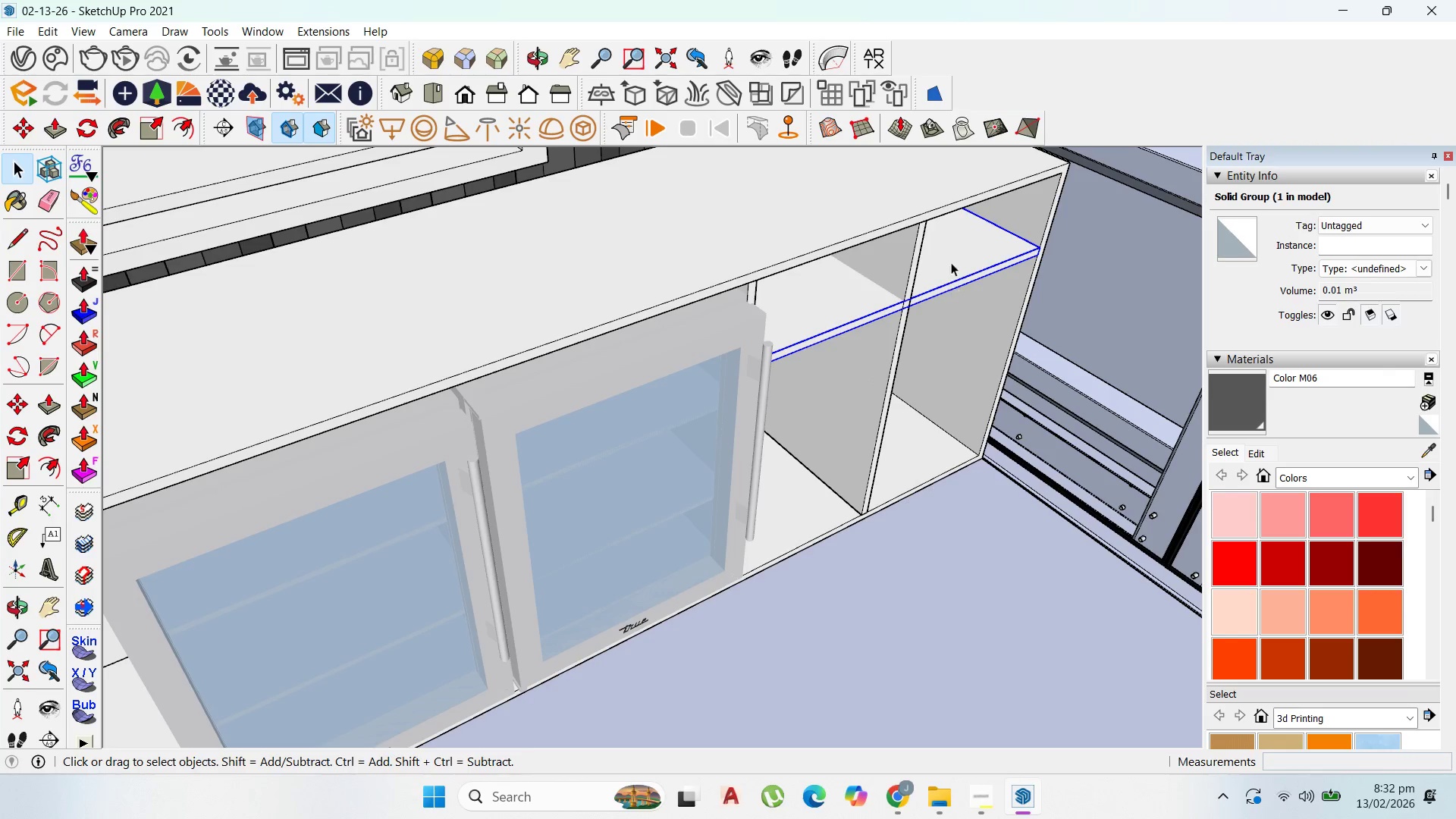 
scroll: coordinate [1056, 242], scroll_direction: up, amount: 3.0
 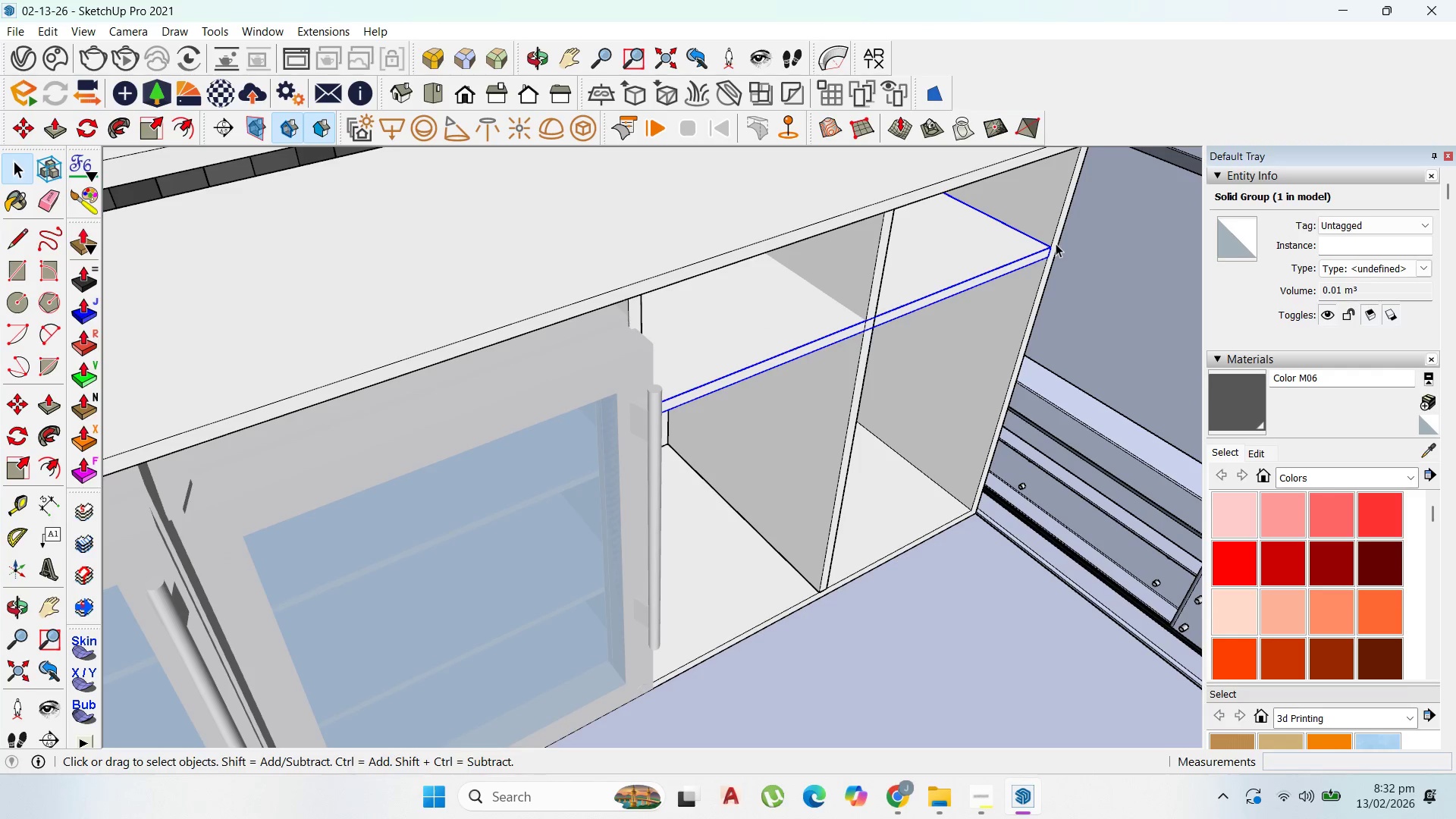 
key(M)
 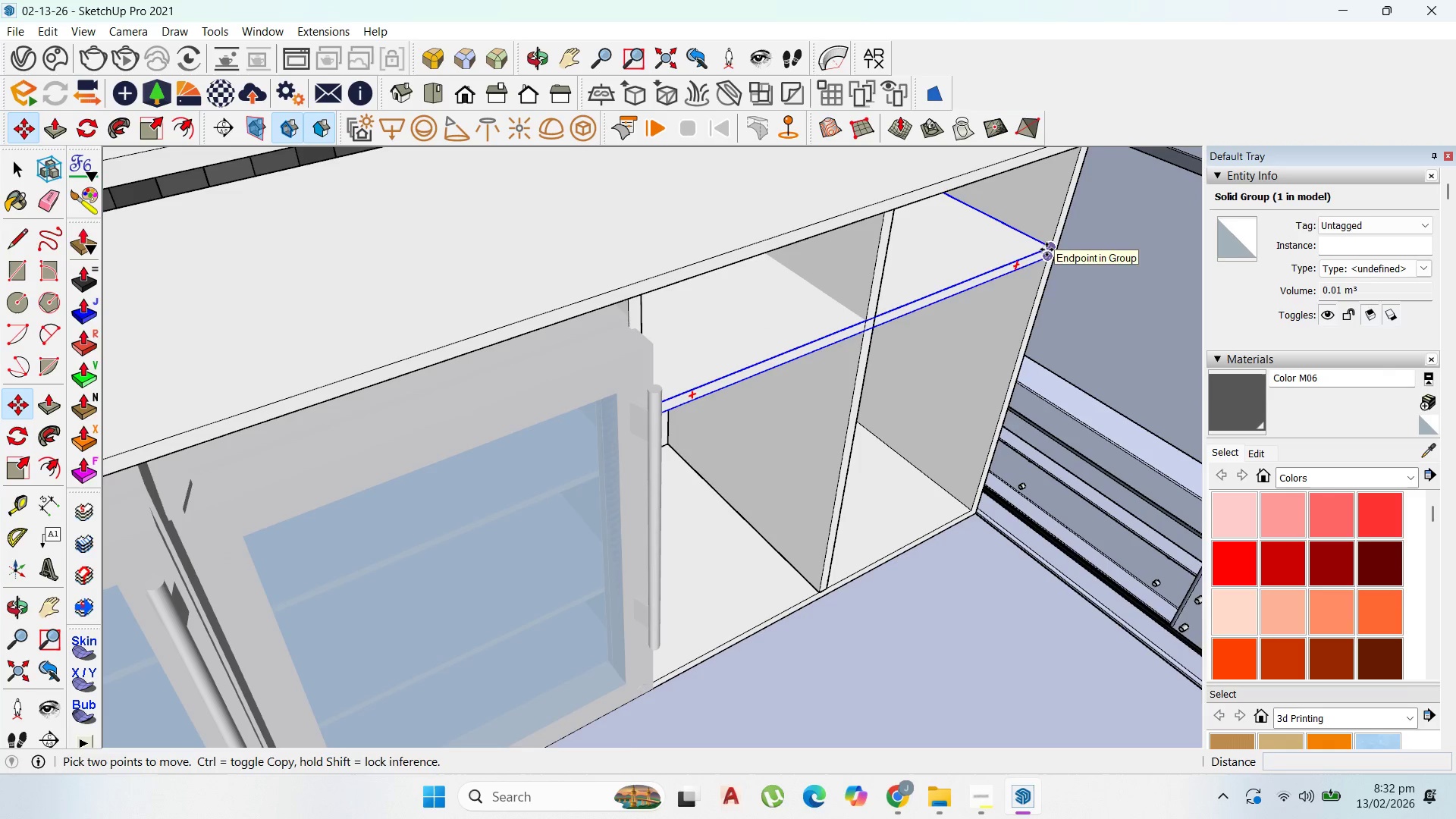 
left_click([1046, 249])
 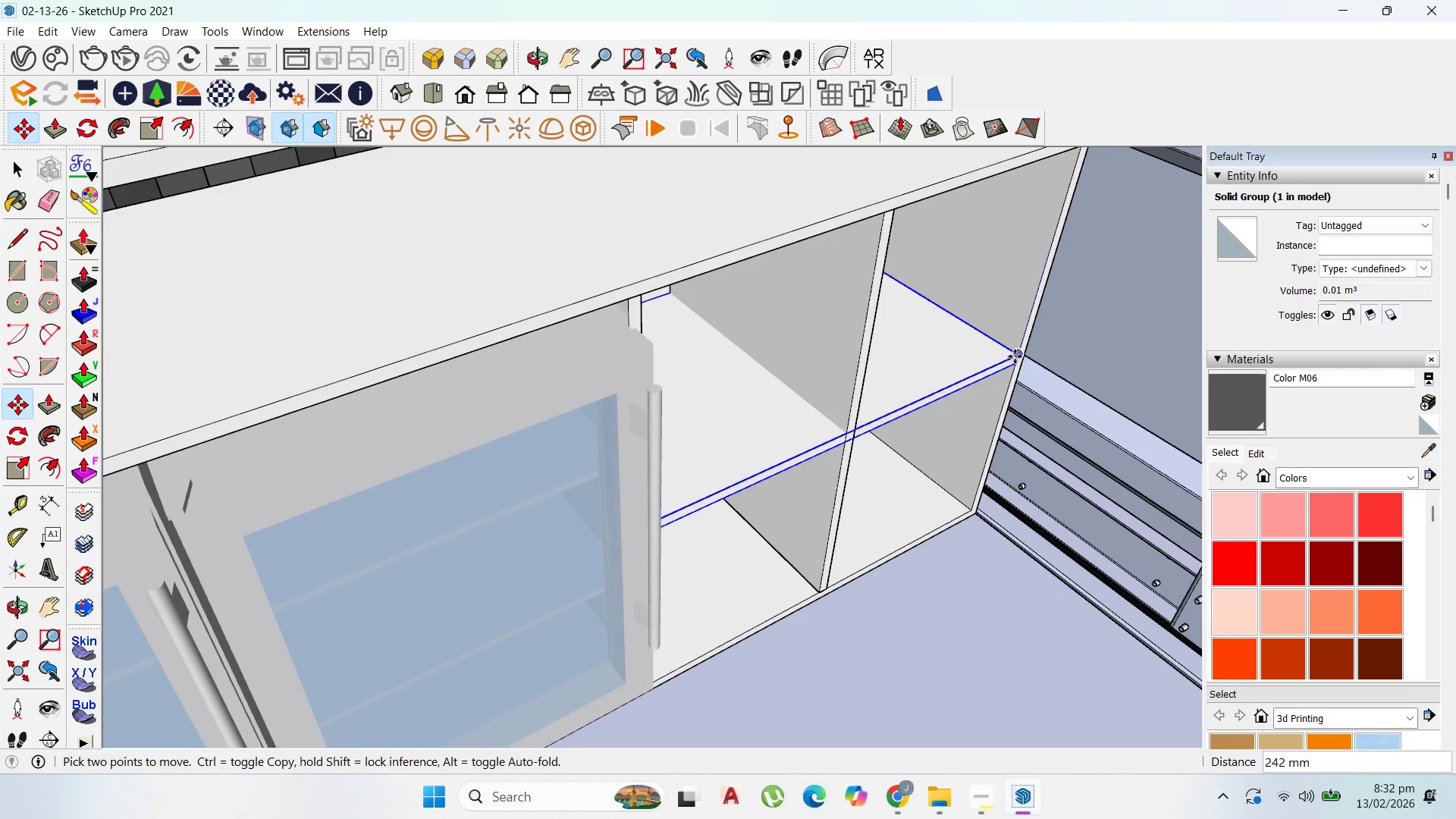 
scroll: coordinate [1013, 361], scroll_direction: down, amount: 4.0
 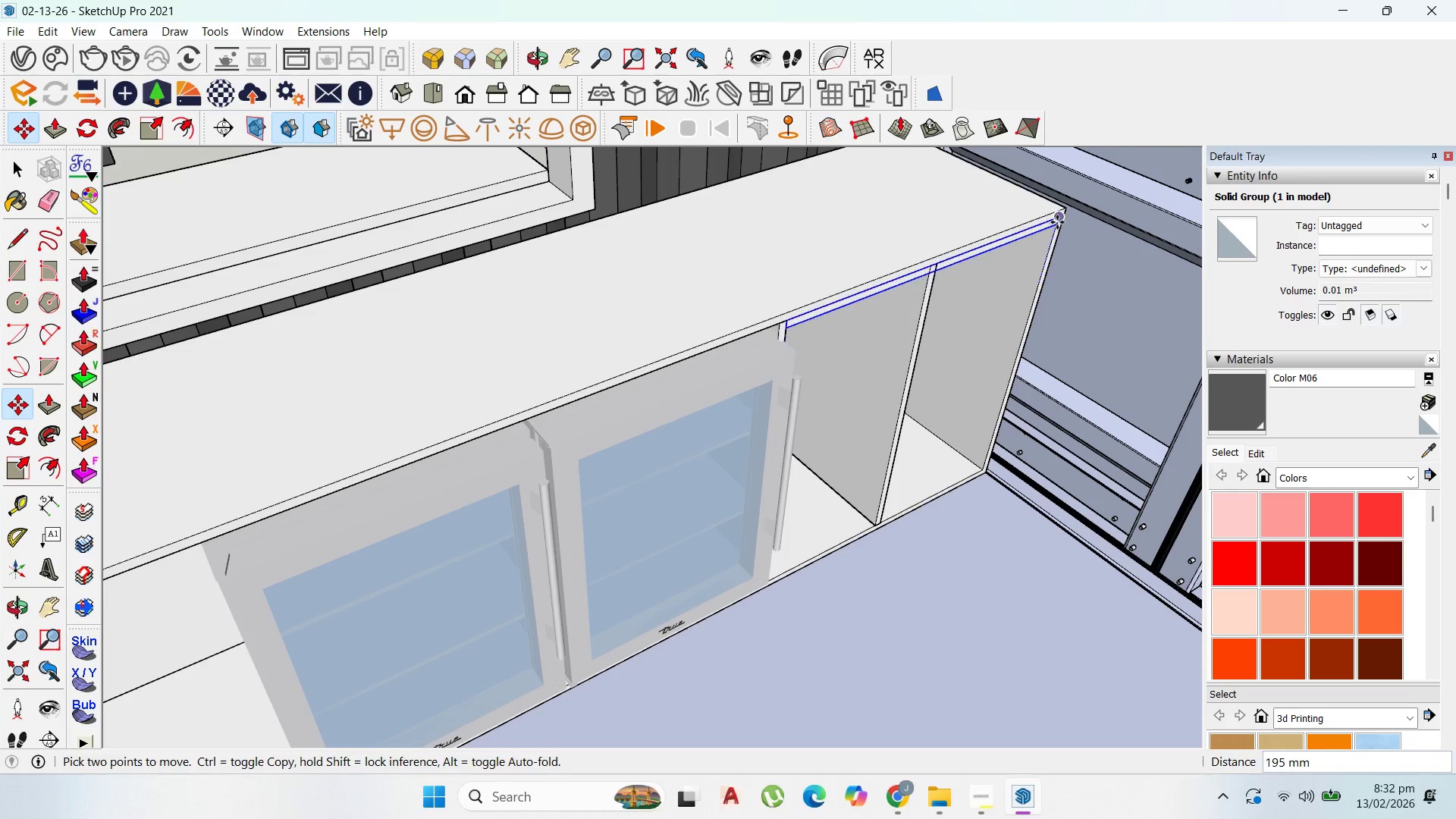 
left_click([1057, 219])
 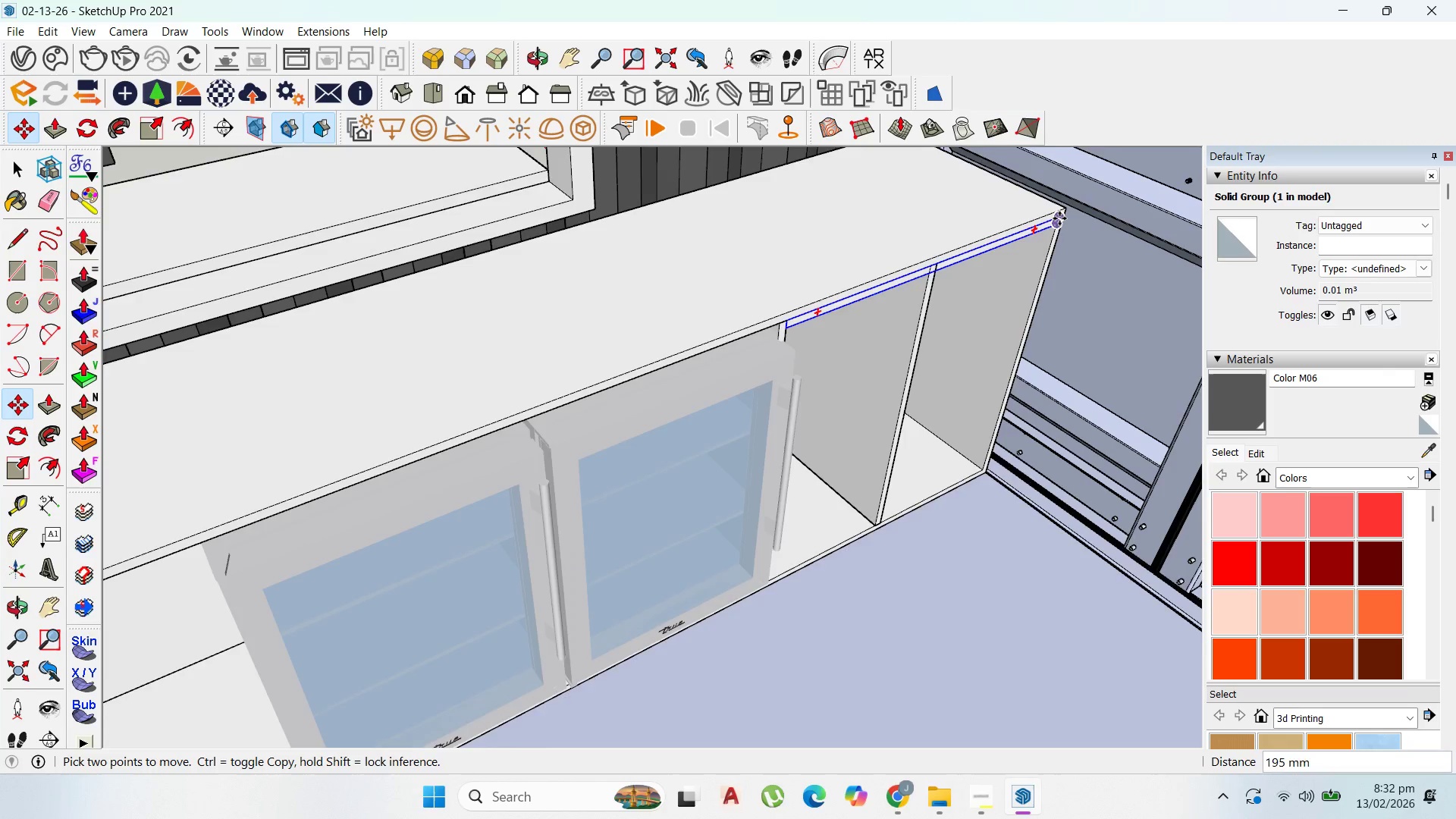 
left_click([1059, 218])
 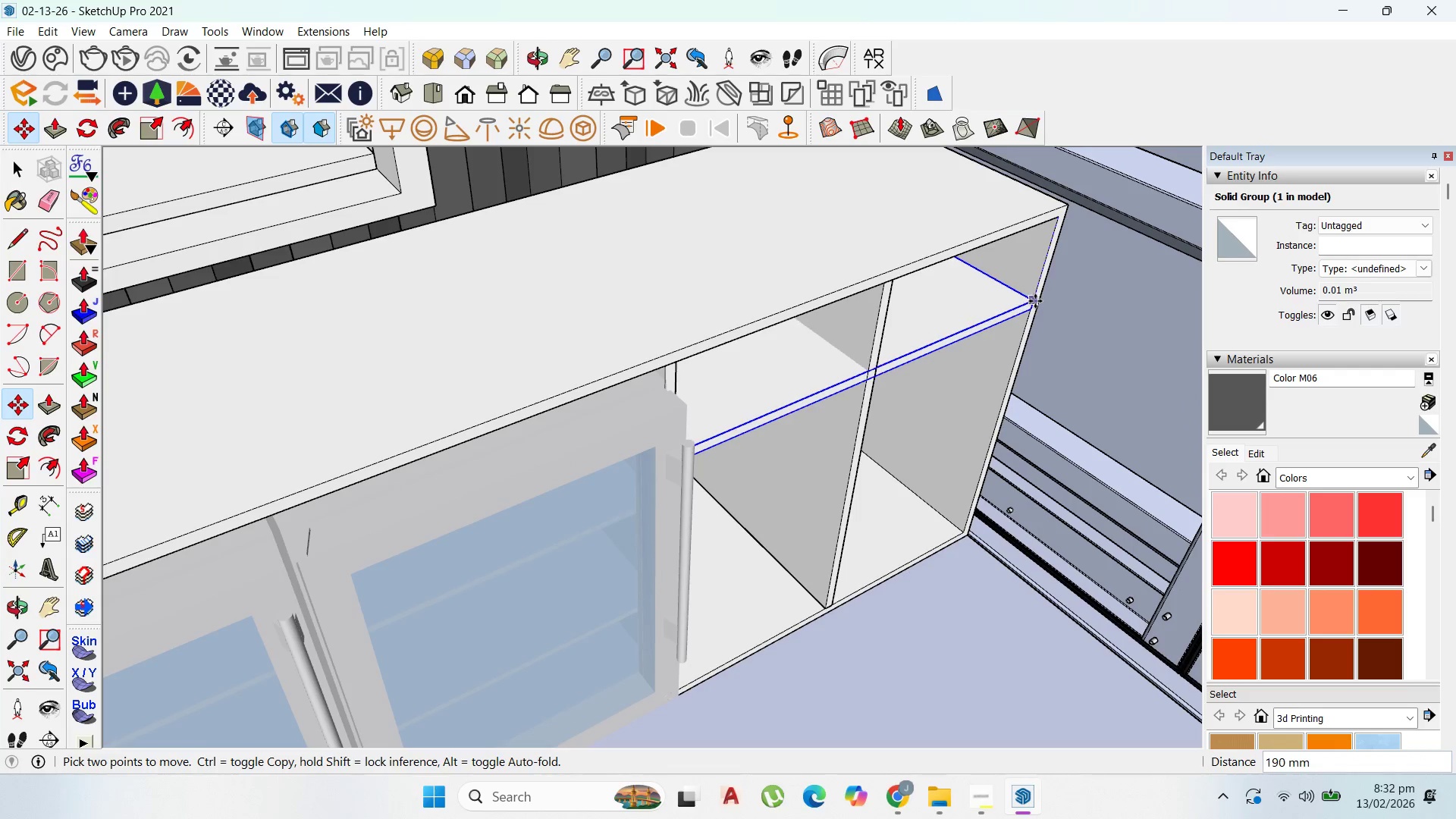 
scroll: coordinate [1059, 218], scroll_direction: up, amount: 3.0
 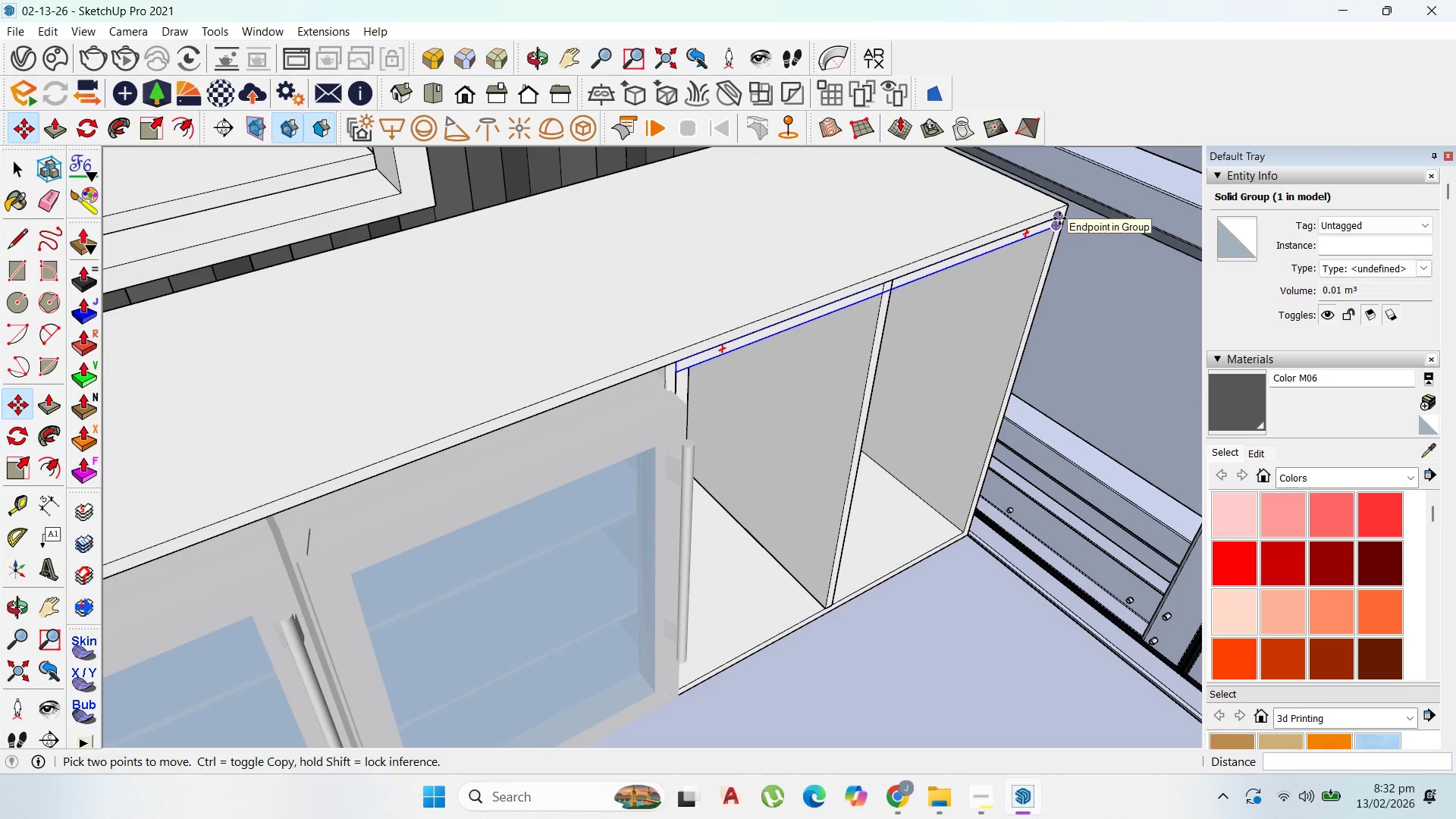 
wait(5.91)
 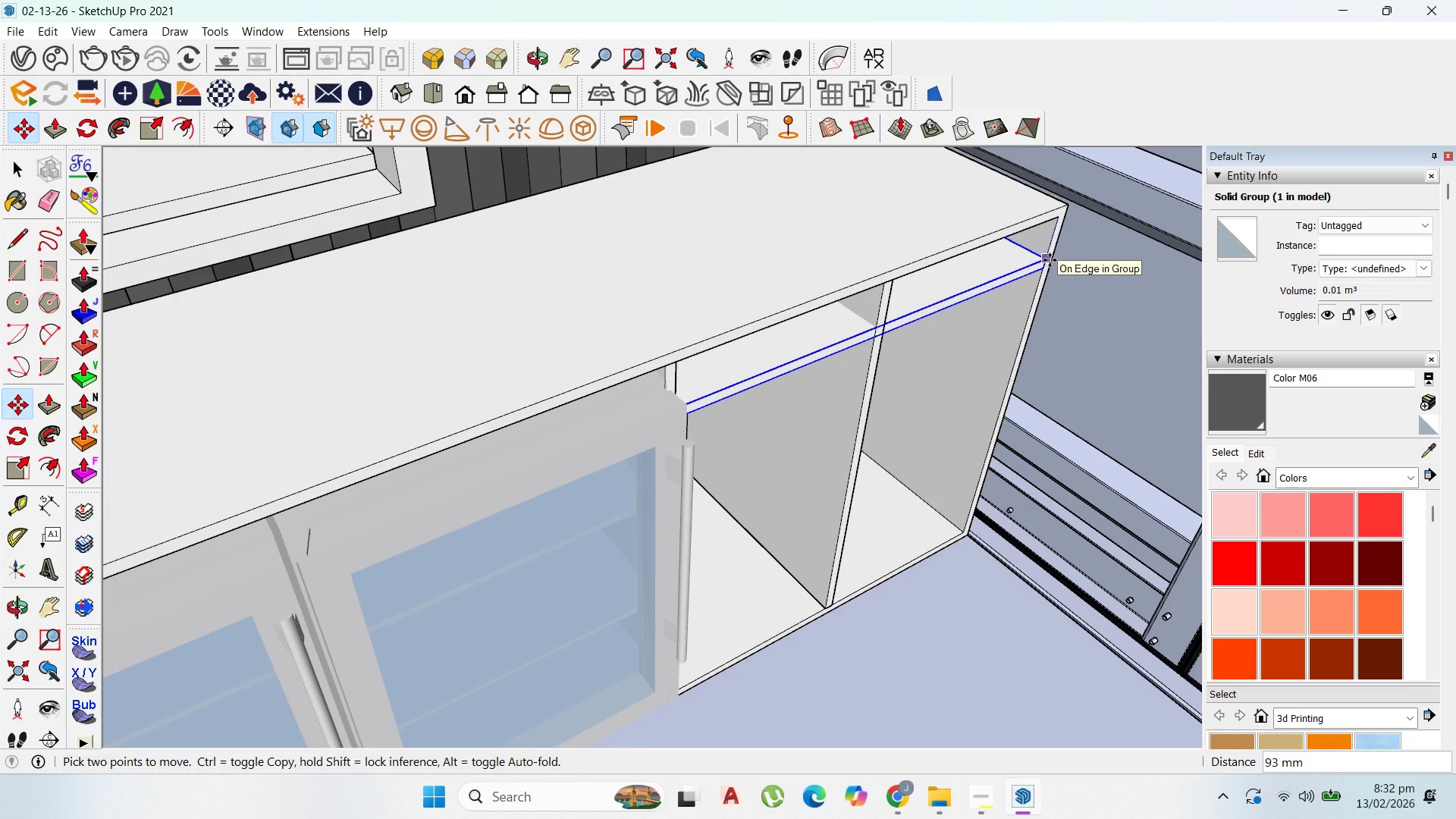 
type(200)
 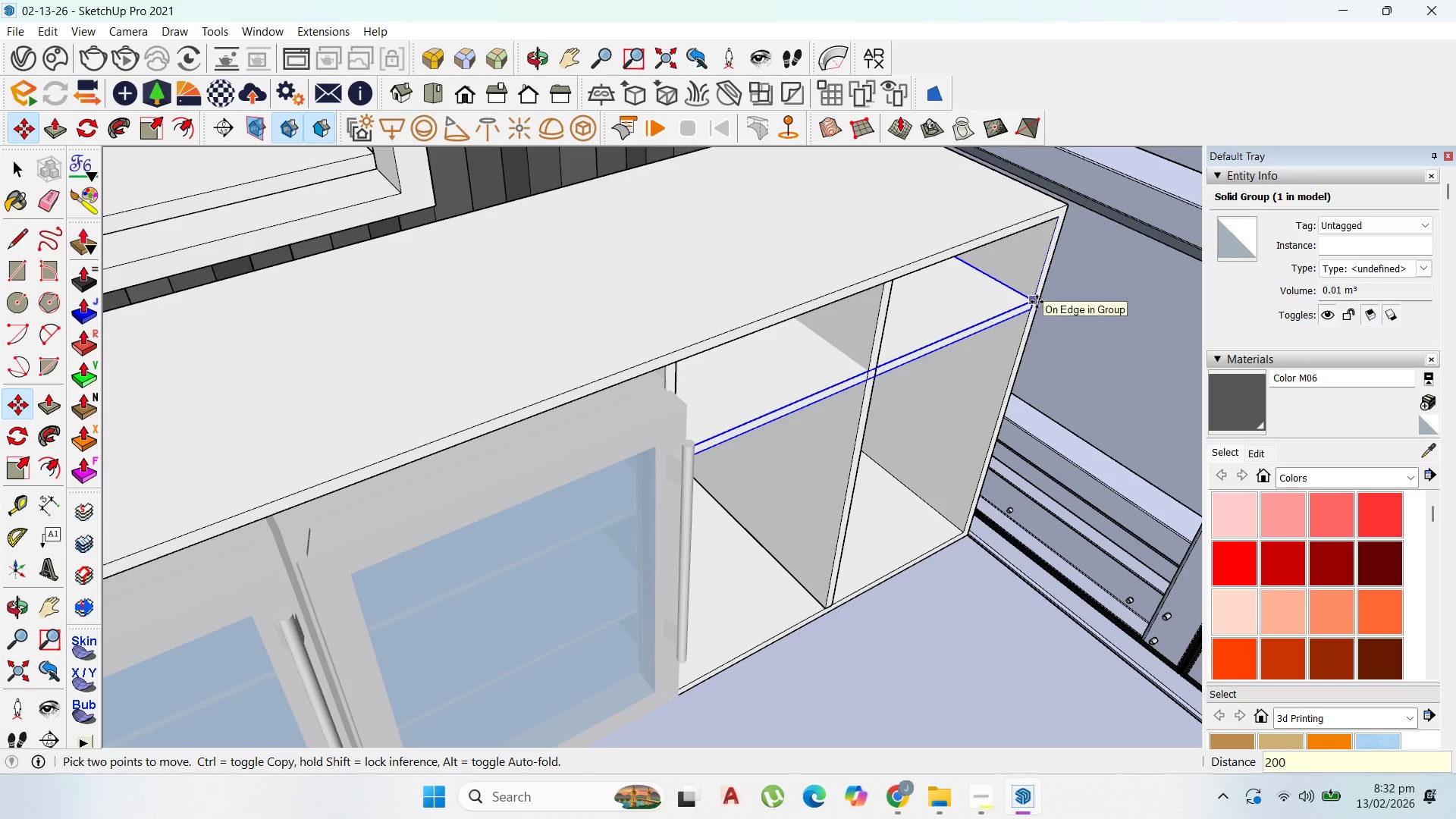 
key(Enter)
 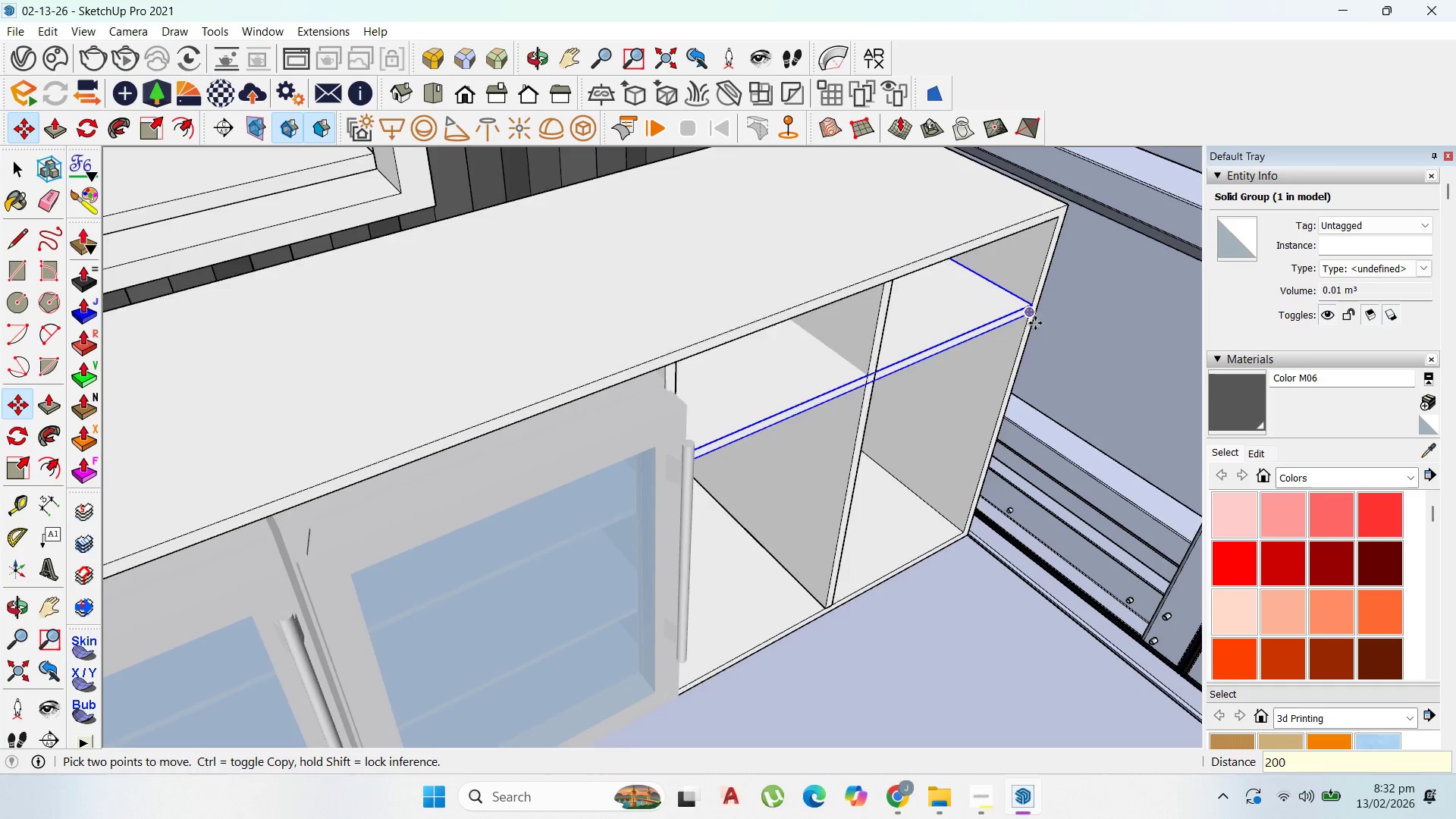 
scroll: coordinate [949, 376], scroll_direction: down, amount: 12.0
 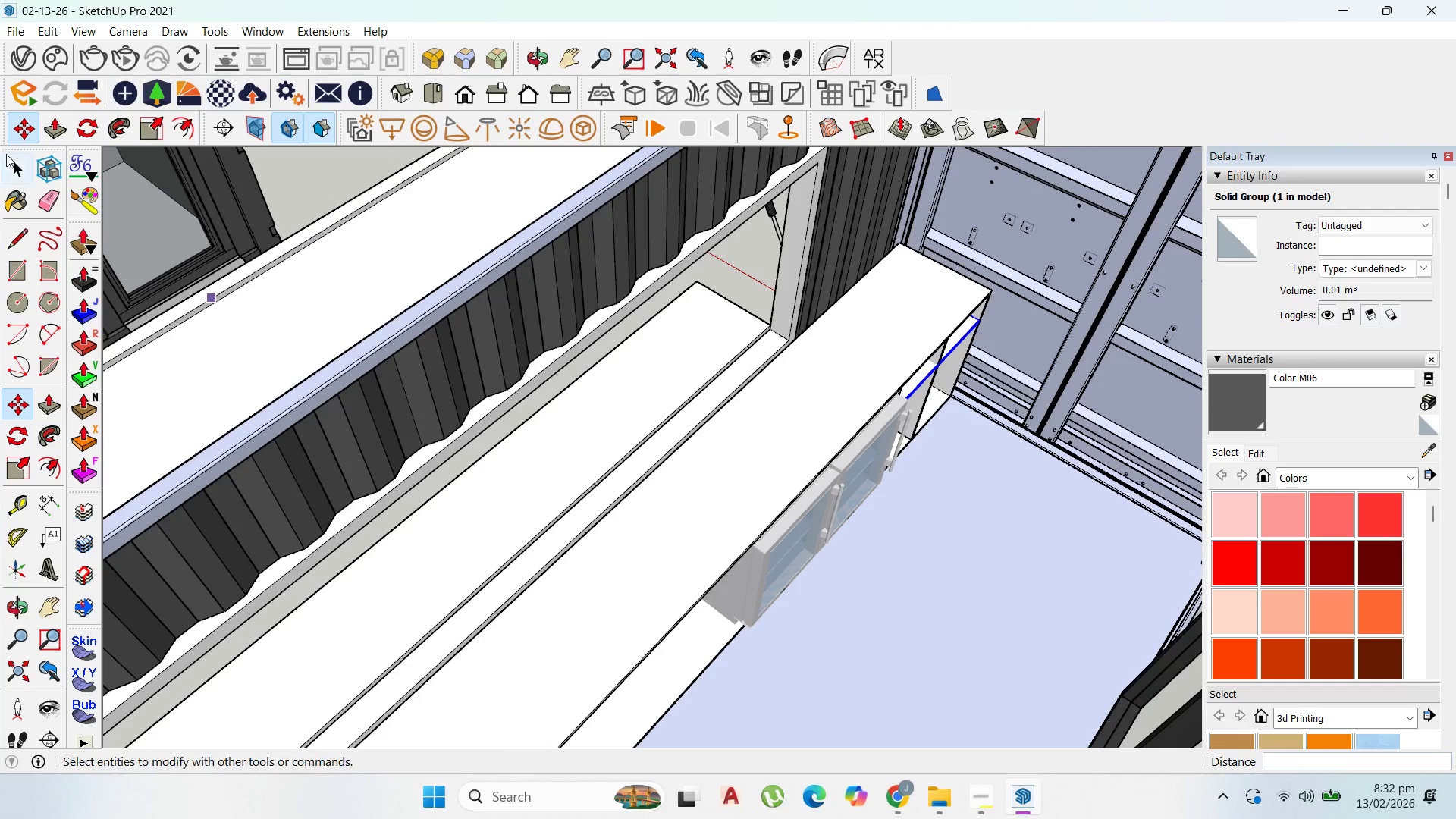 
left_click([12, 158])
 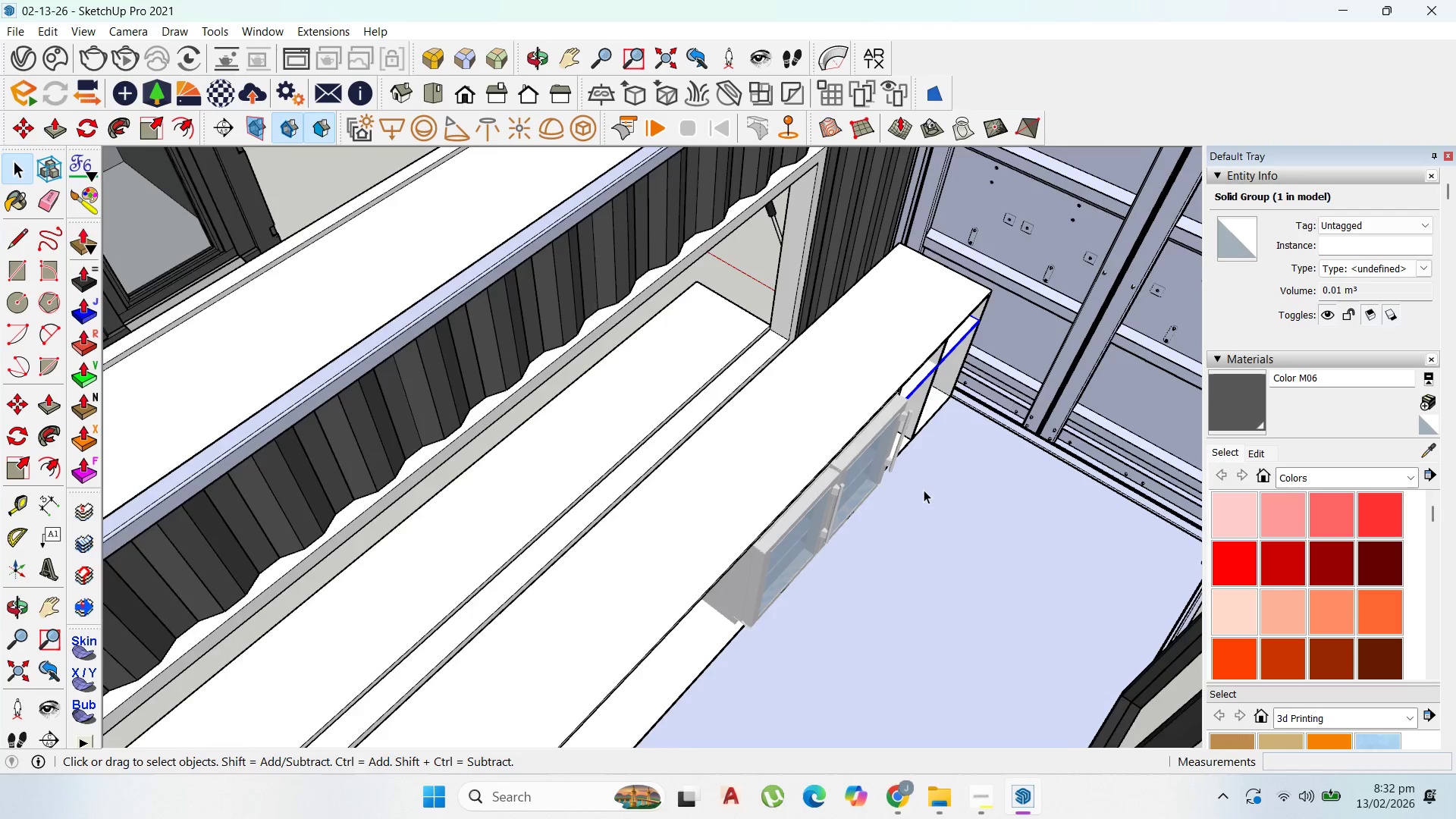 
scroll: coordinate [921, 490], scroll_direction: down, amount: 3.0
 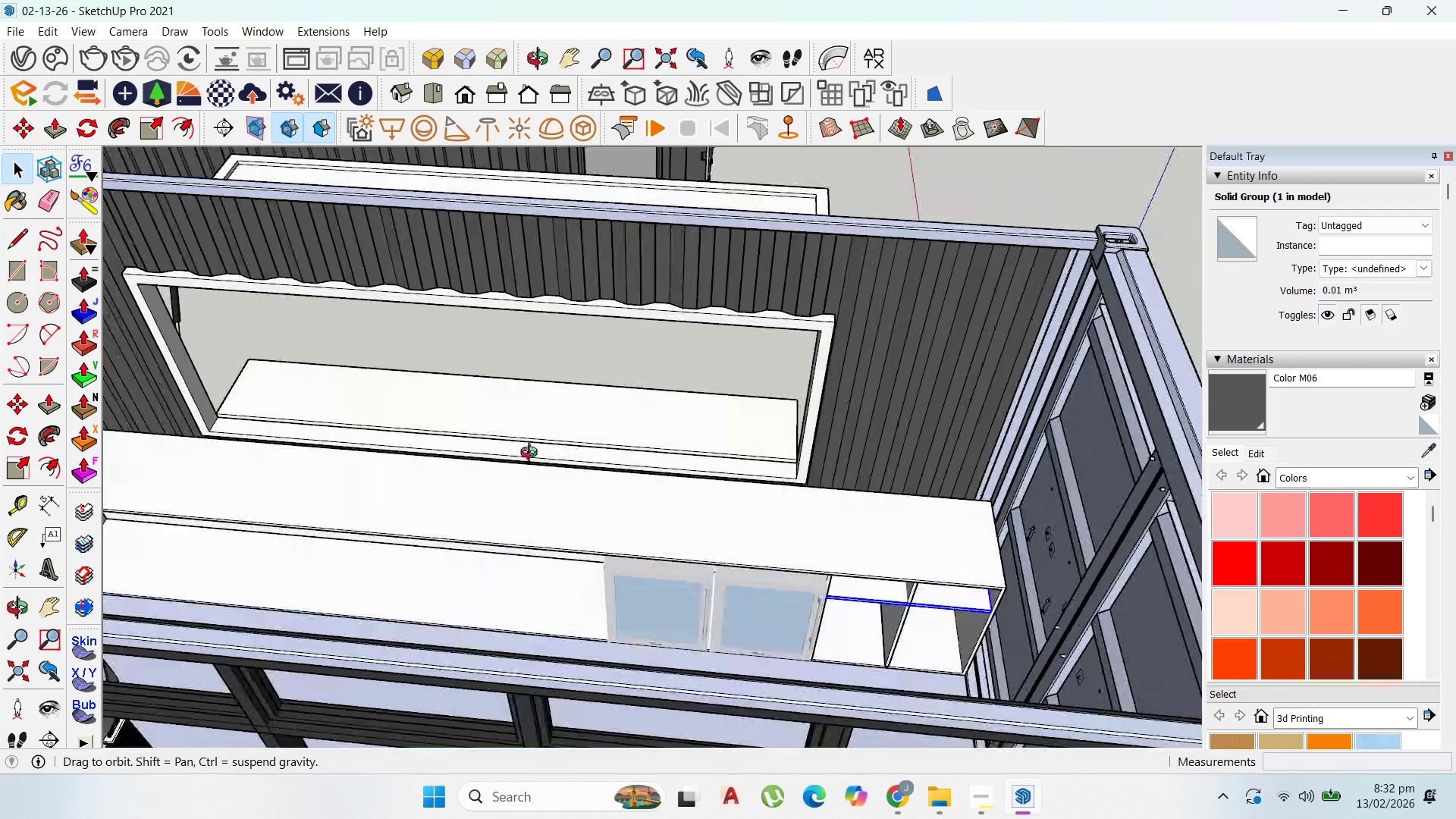 
scroll: coordinate [908, 604], scroll_direction: up, amount: 10.0
 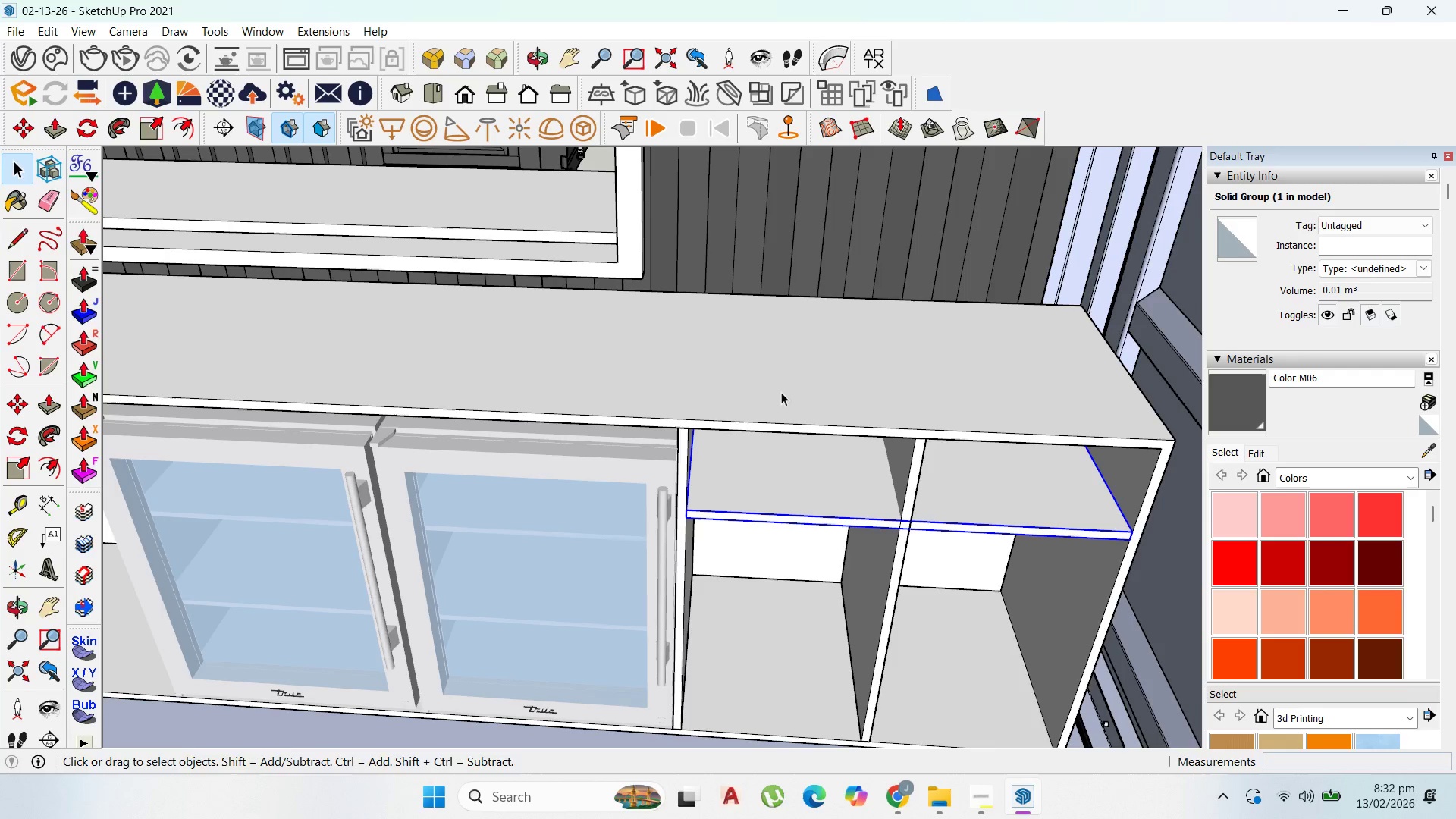 
scroll: coordinate [1144, 500], scroll_direction: down, amount: 6.0
 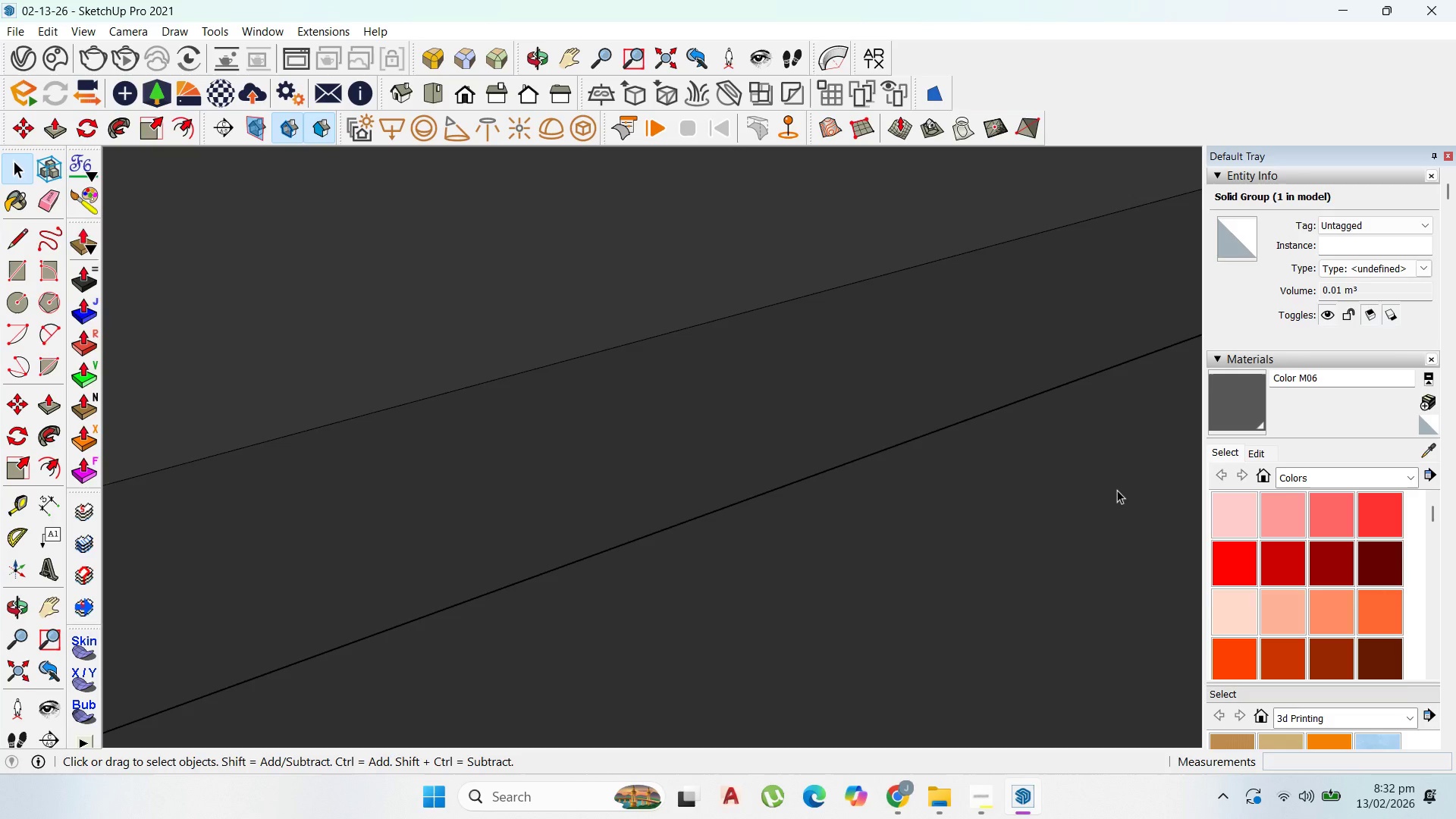 
scroll: coordinate [990, 413], scroll_direction: up, amount: 29.0
 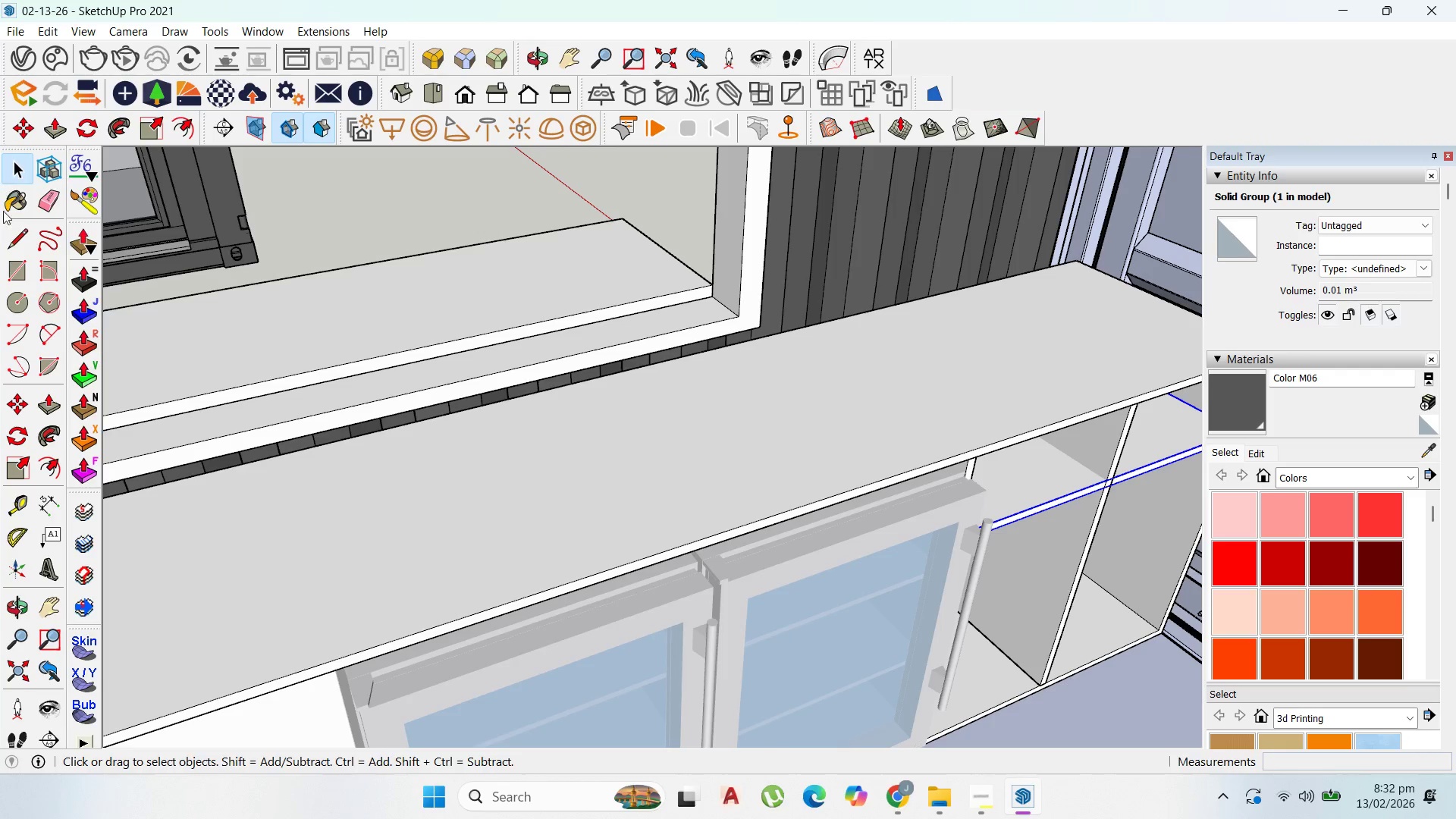 
left_click_drag(start_coordinate=[14, 271], to_coordinate=[30, 266])
 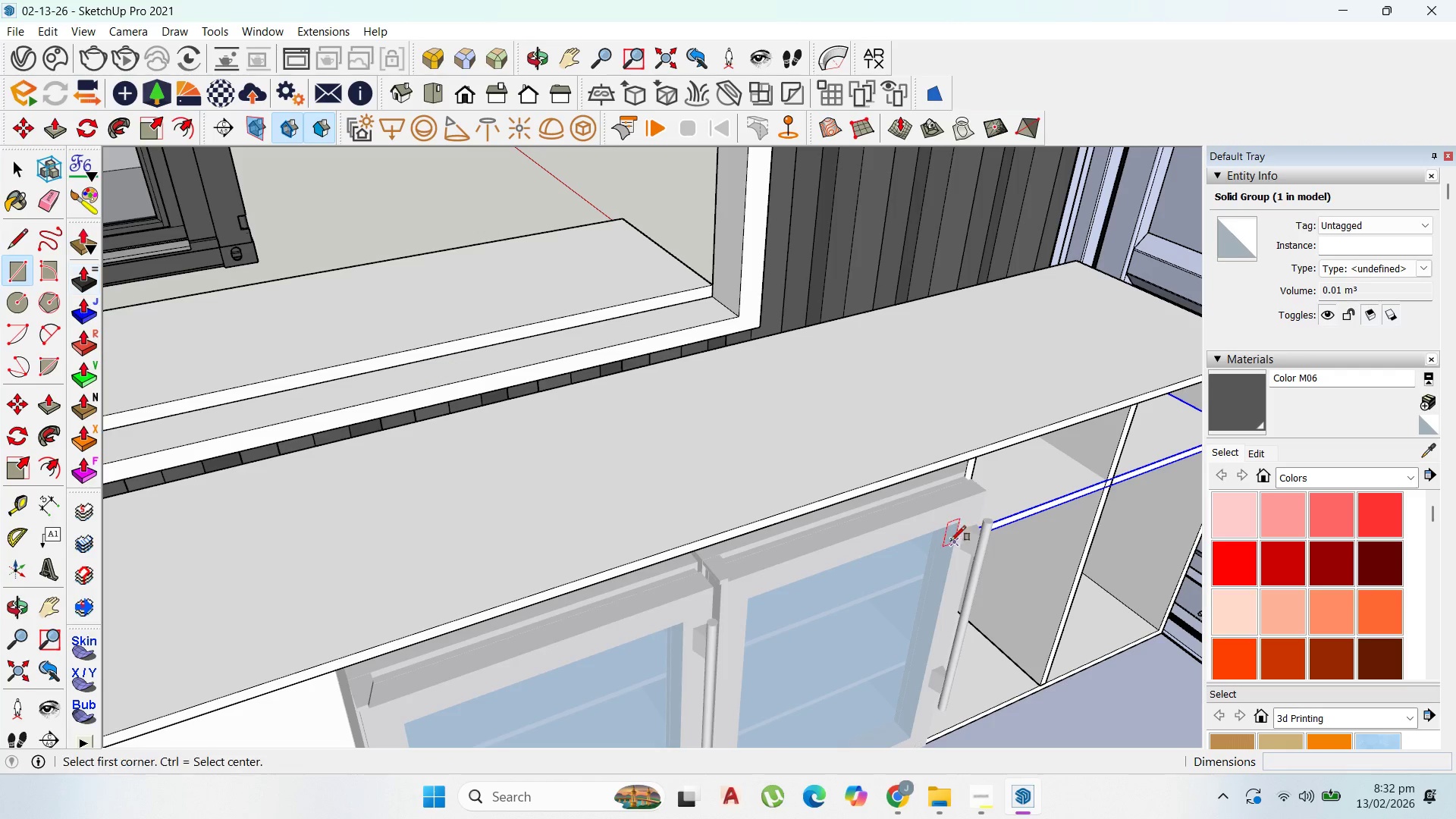 
scroll: coordinate [1052, 475], scroll_direction: up, amount: 9.0
 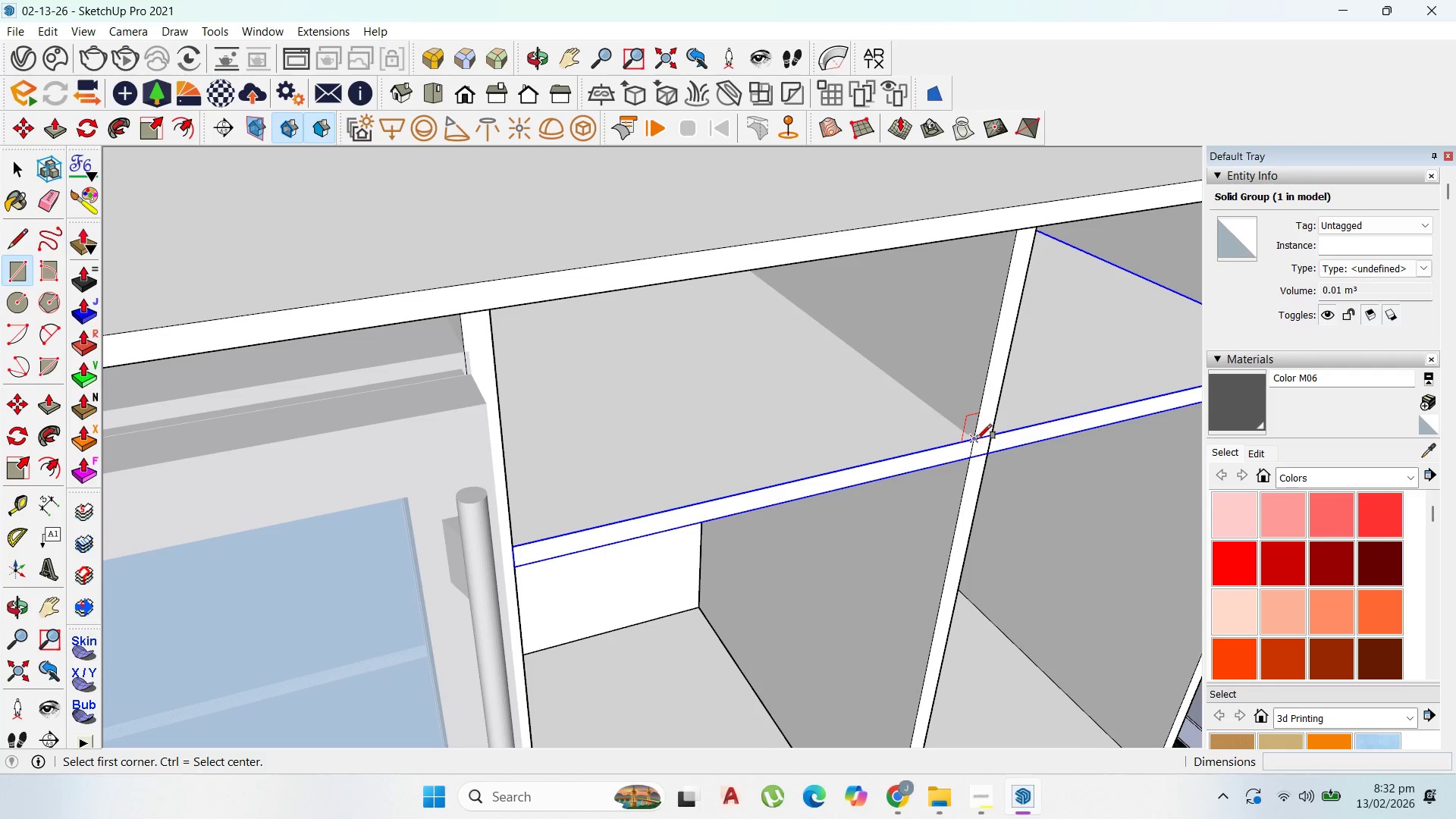 
left_click([977, 438])
 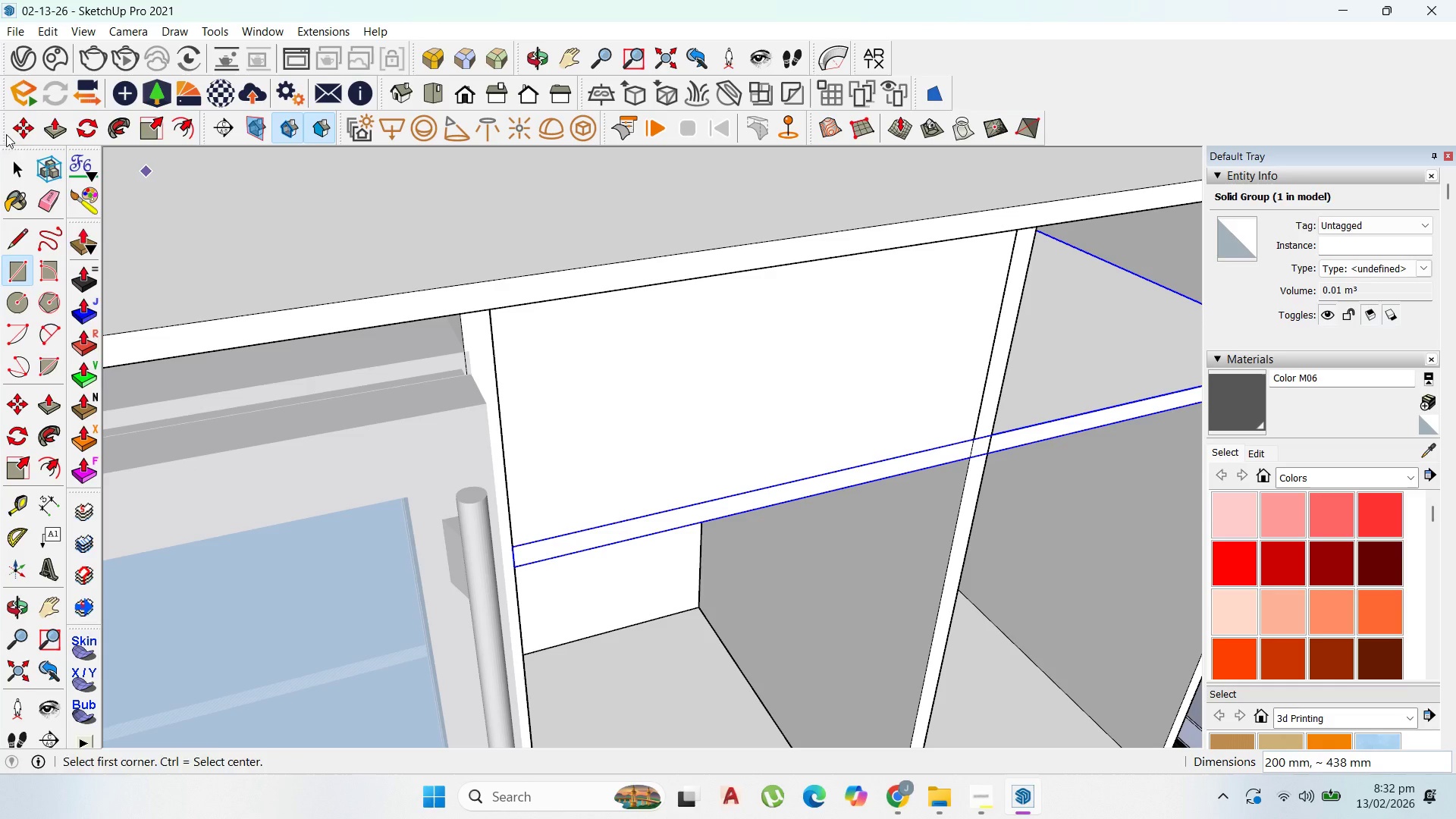 
left_click_drag(start_coordinate=[17, 167], to_coordinate=[34, 167])
 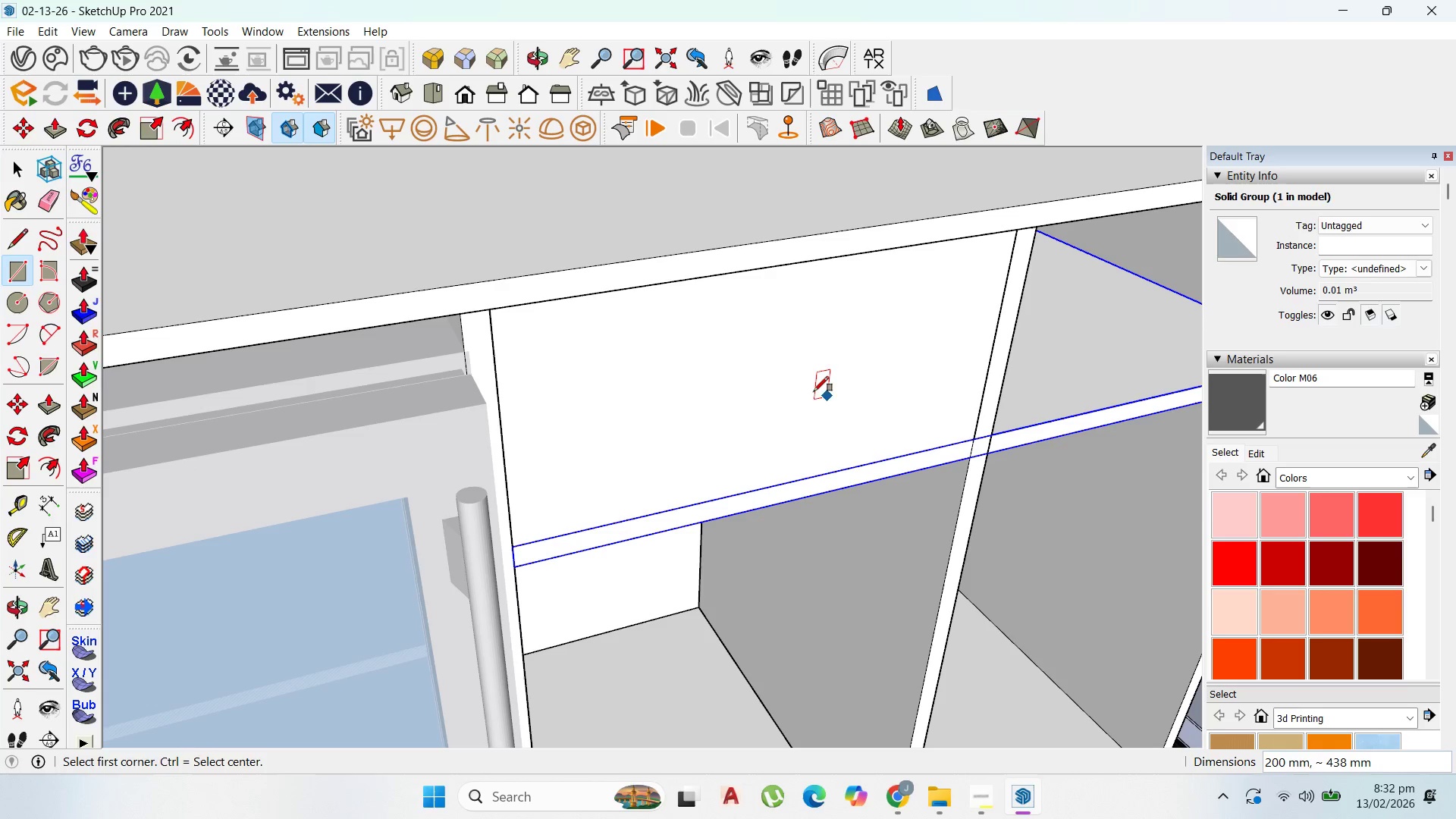 
left_click([814, 391])
 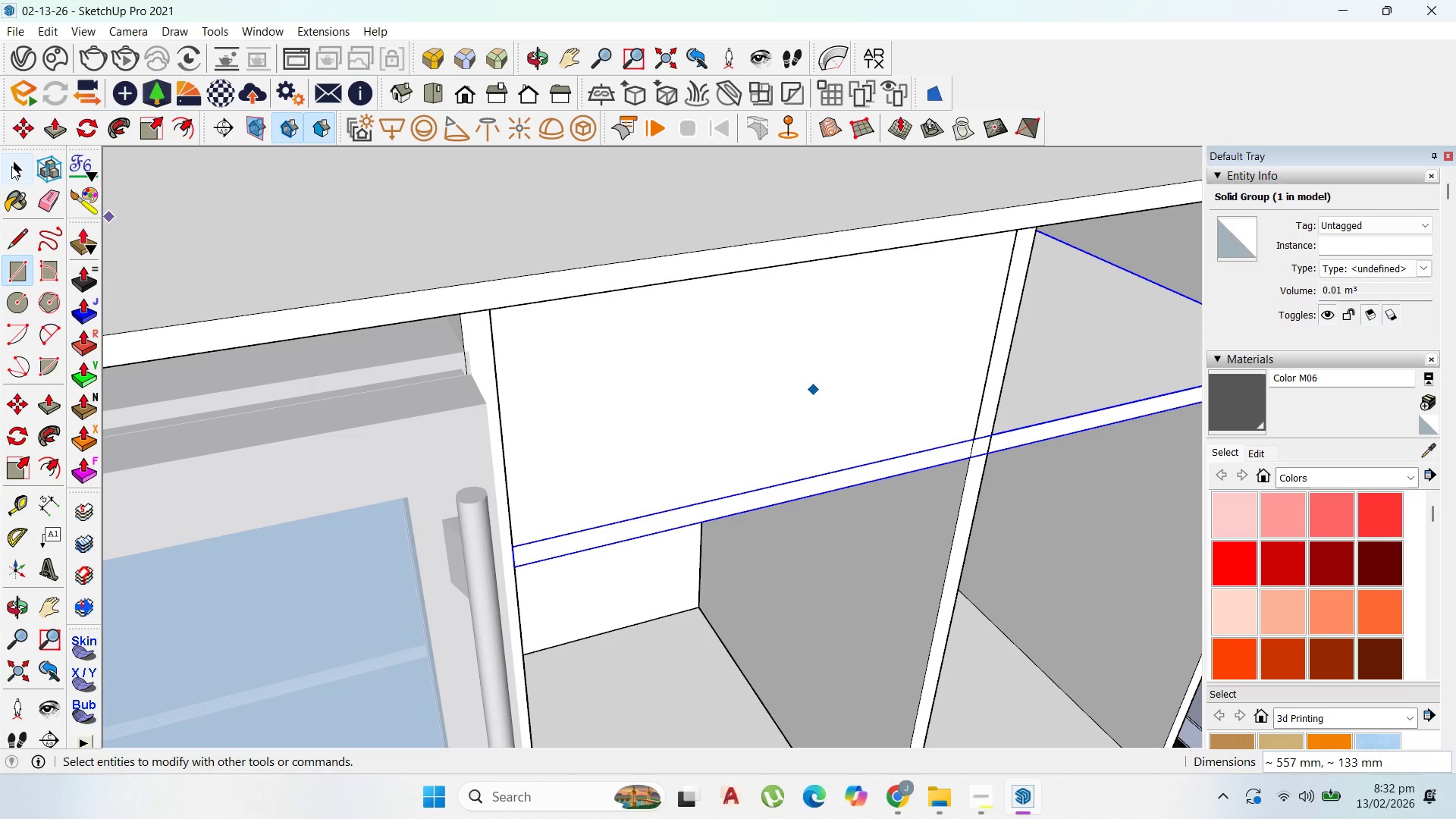 
left_click_drag(start_coordinate=[703, 380], to_coordinate=[713, 375])
 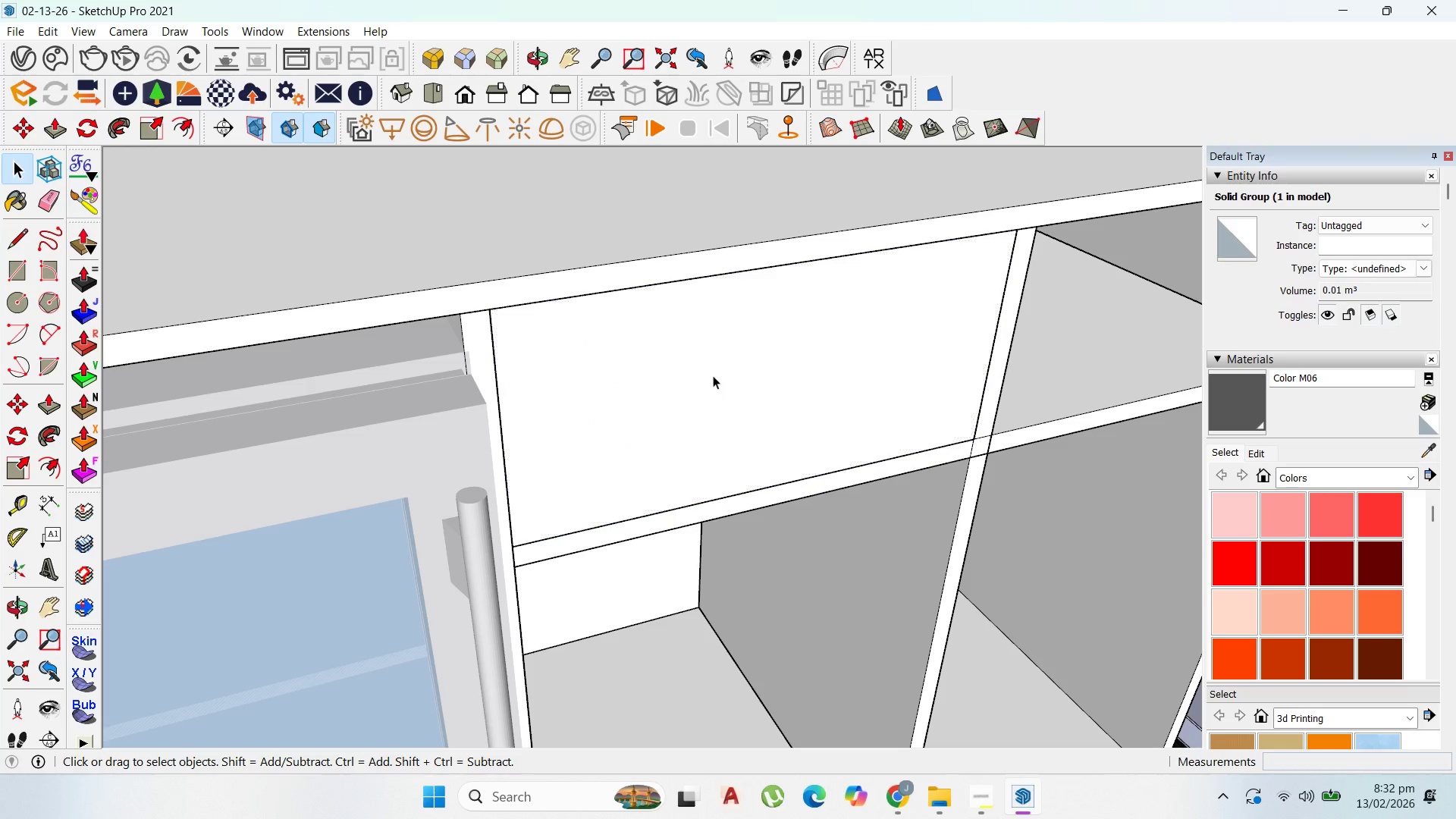 
triple_click([713, 375])
 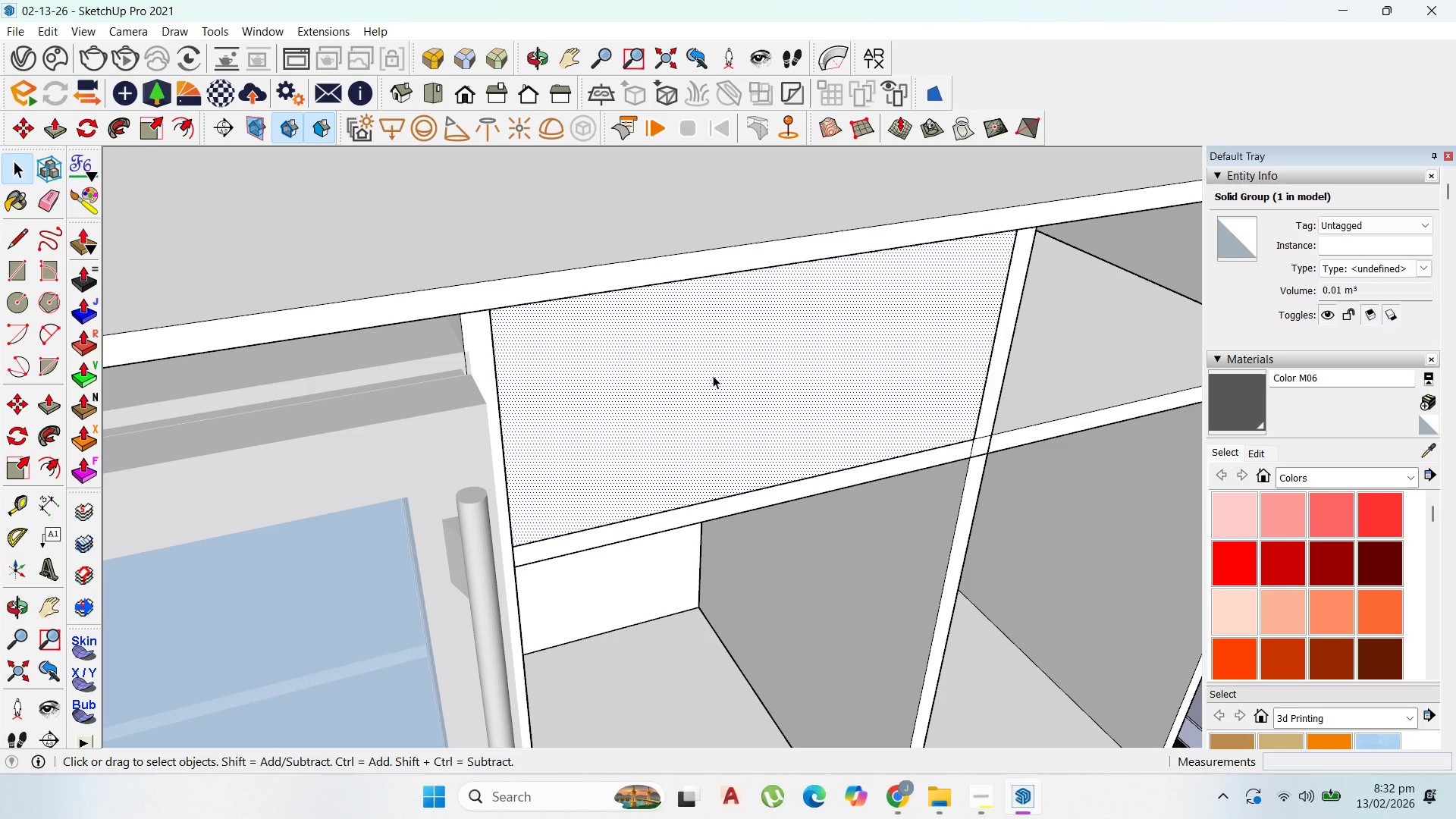 
triple_click([713, 375])
 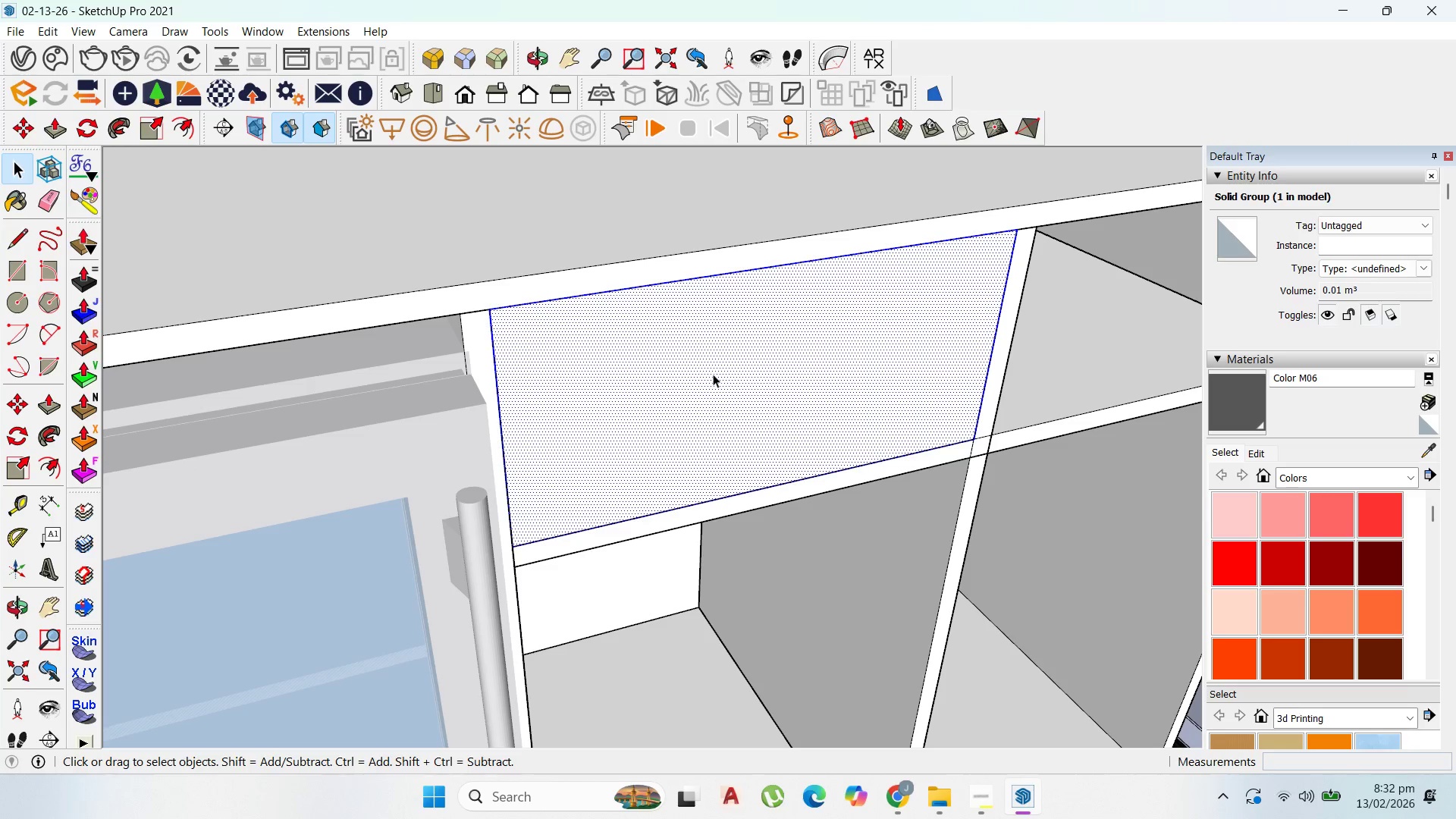 
triple_click([713, 374])
 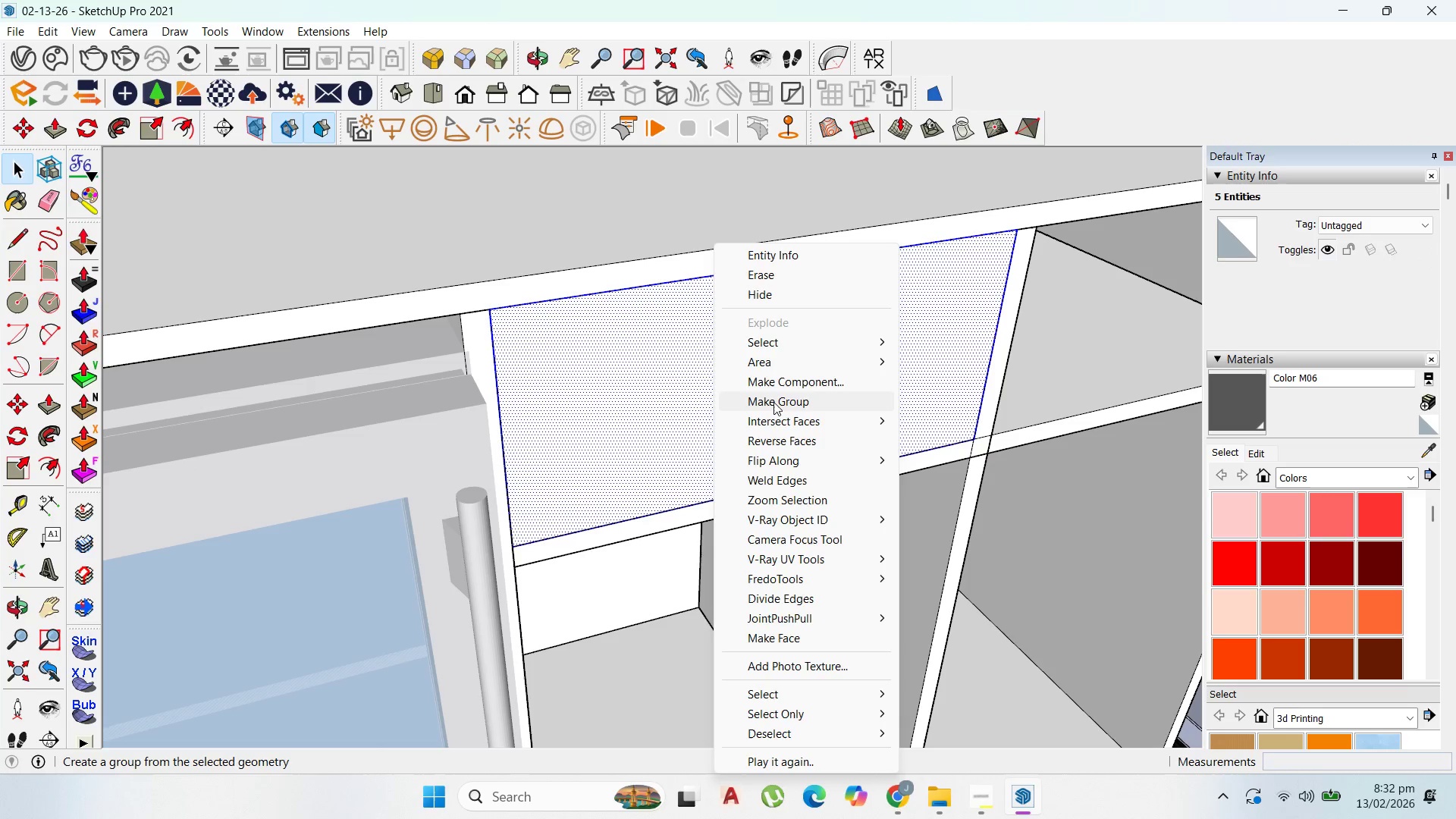 
double_click([759, 385])
 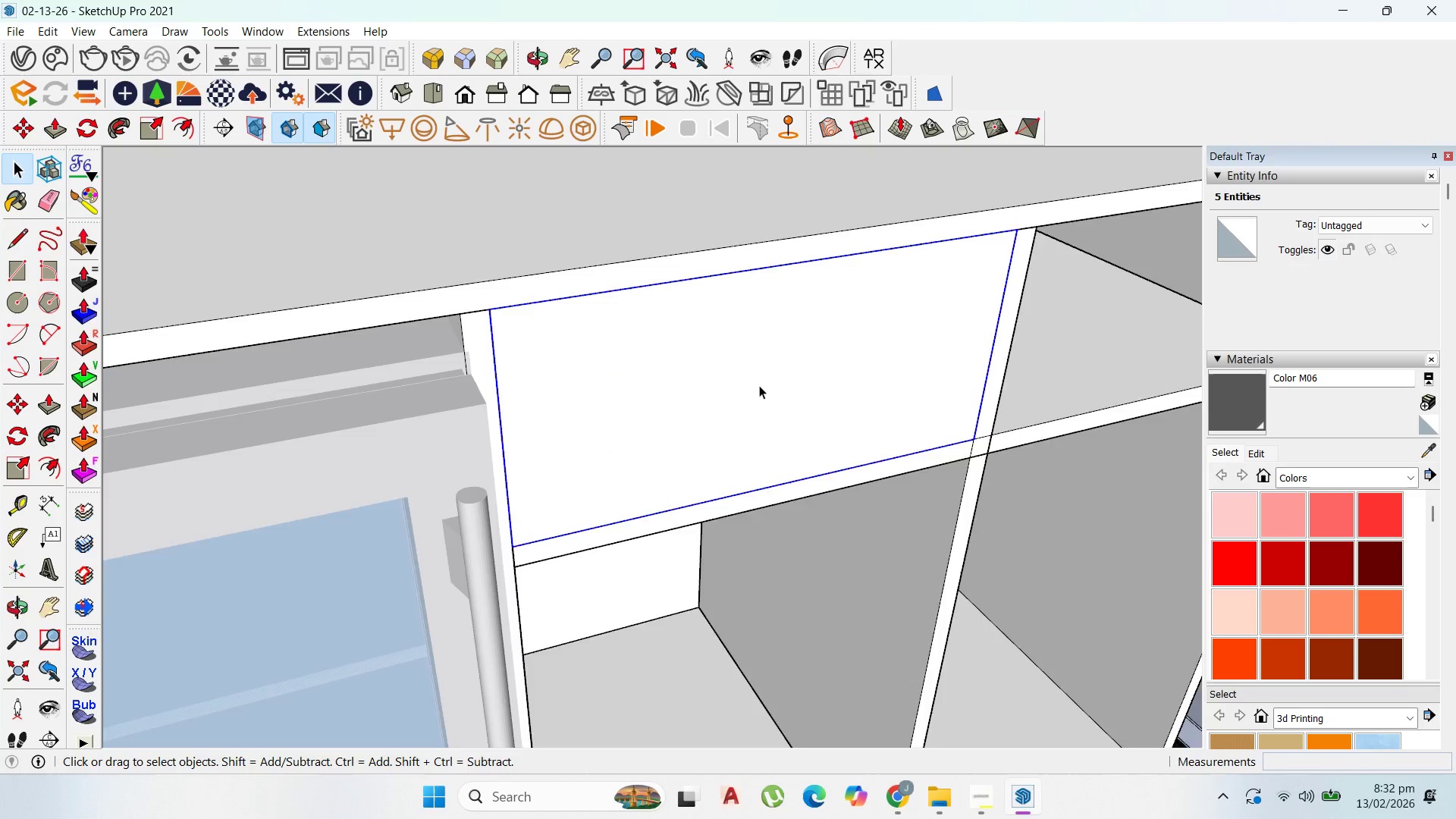 
triple_click([759, 385])
 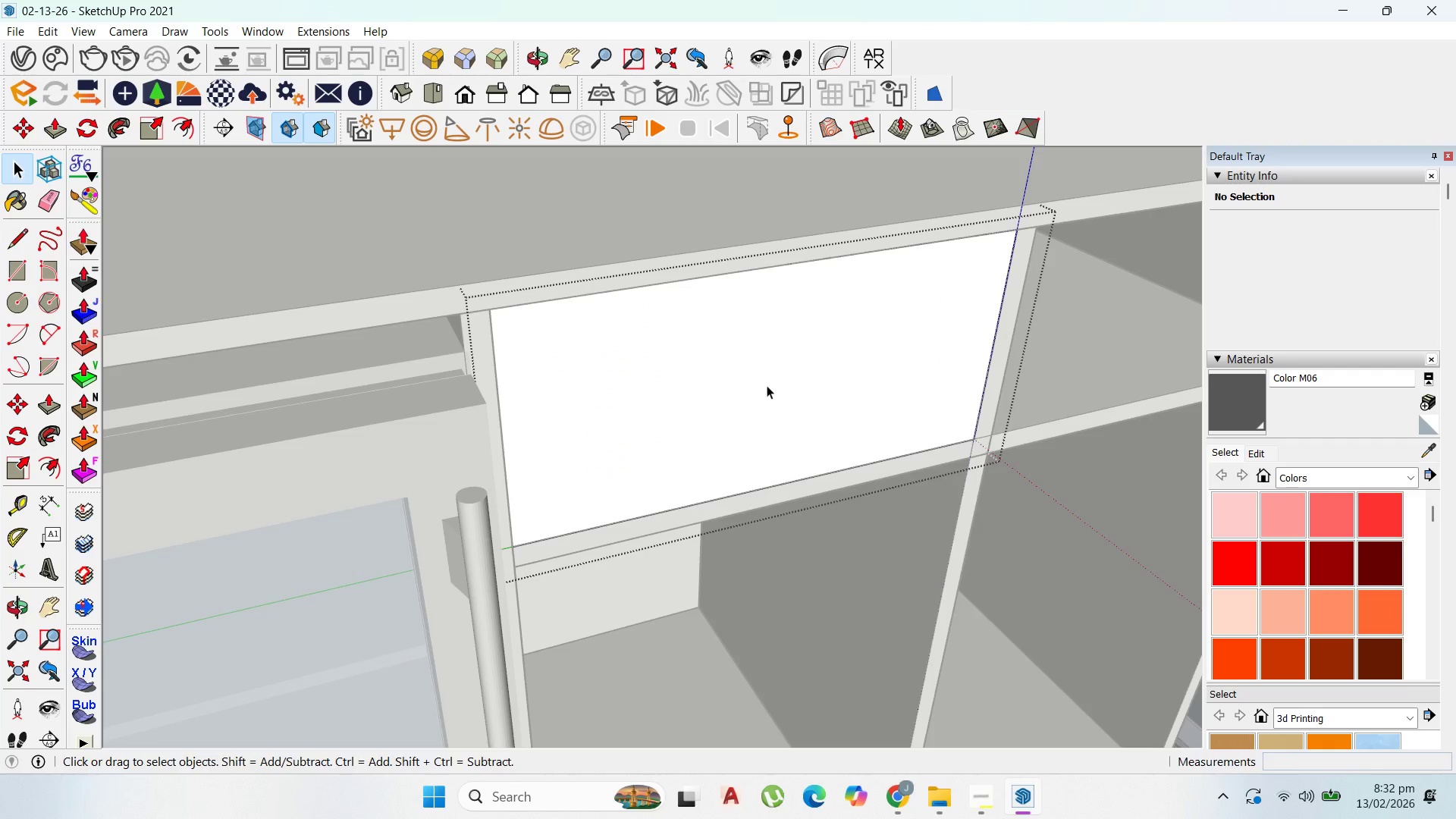 
key(P)
 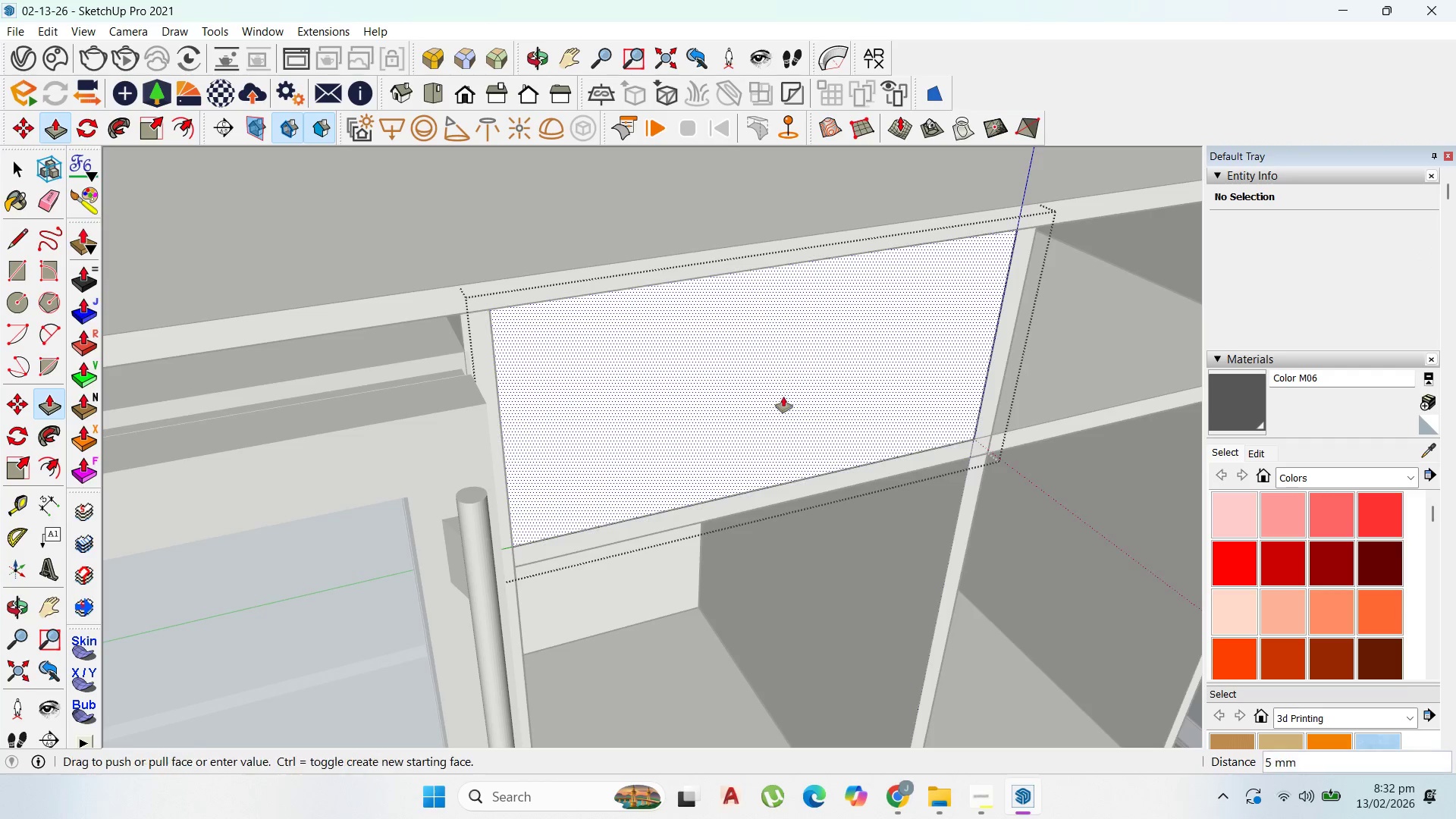 
left_click_drag(start_coordinate=[777, 391], to_coordinate=[792, 403])
 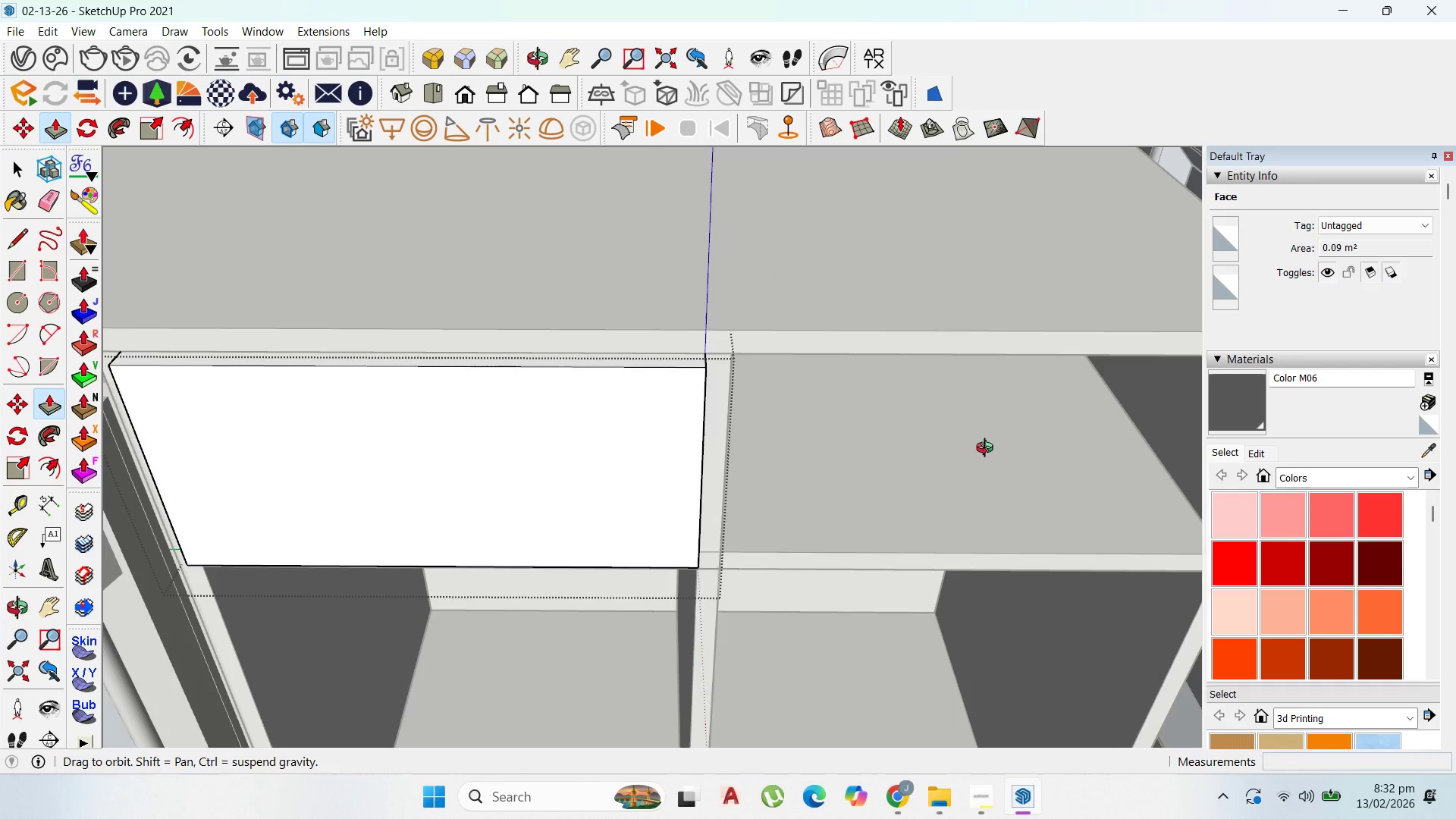 
type(20)
 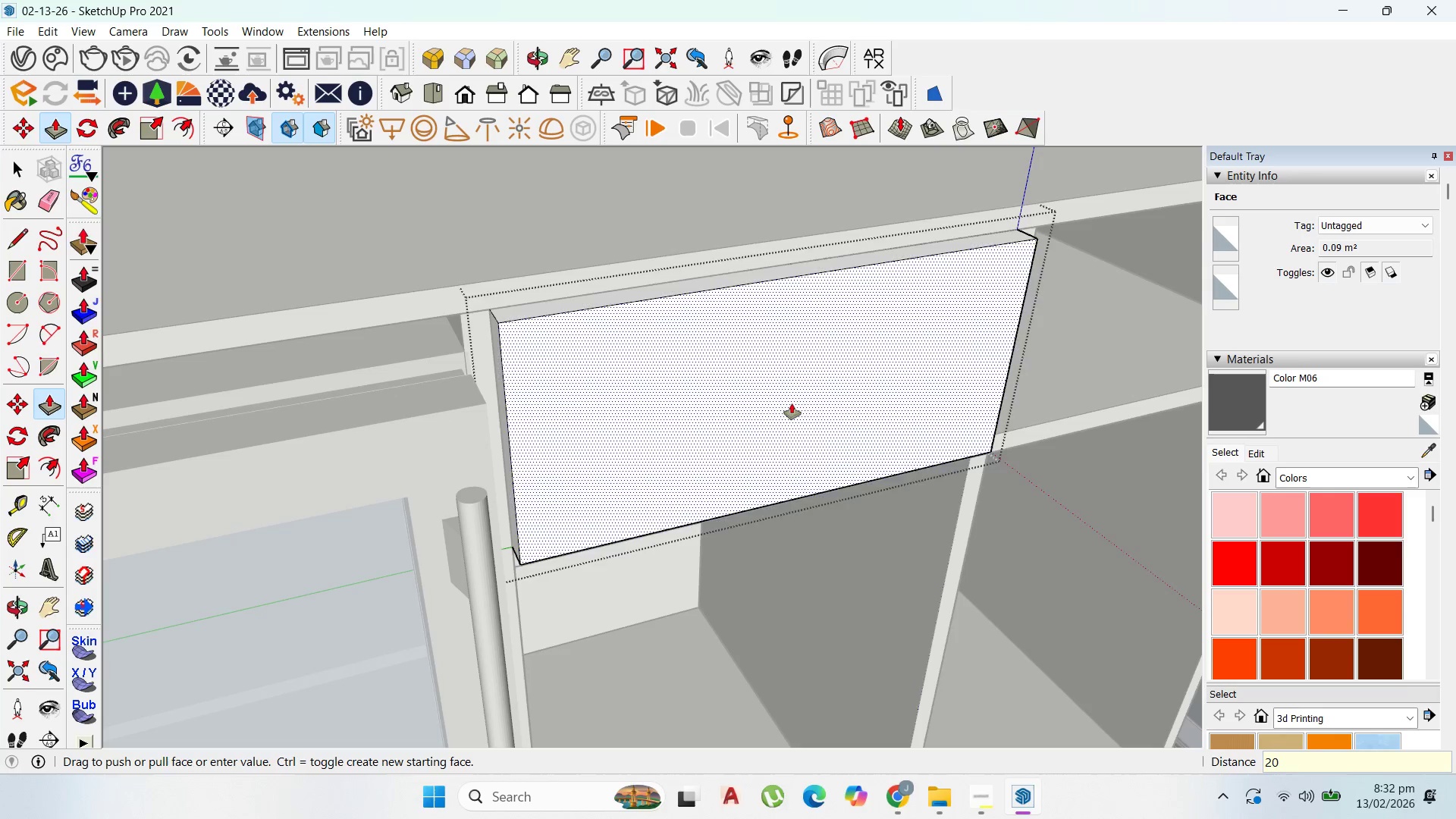 
key(Enter)
 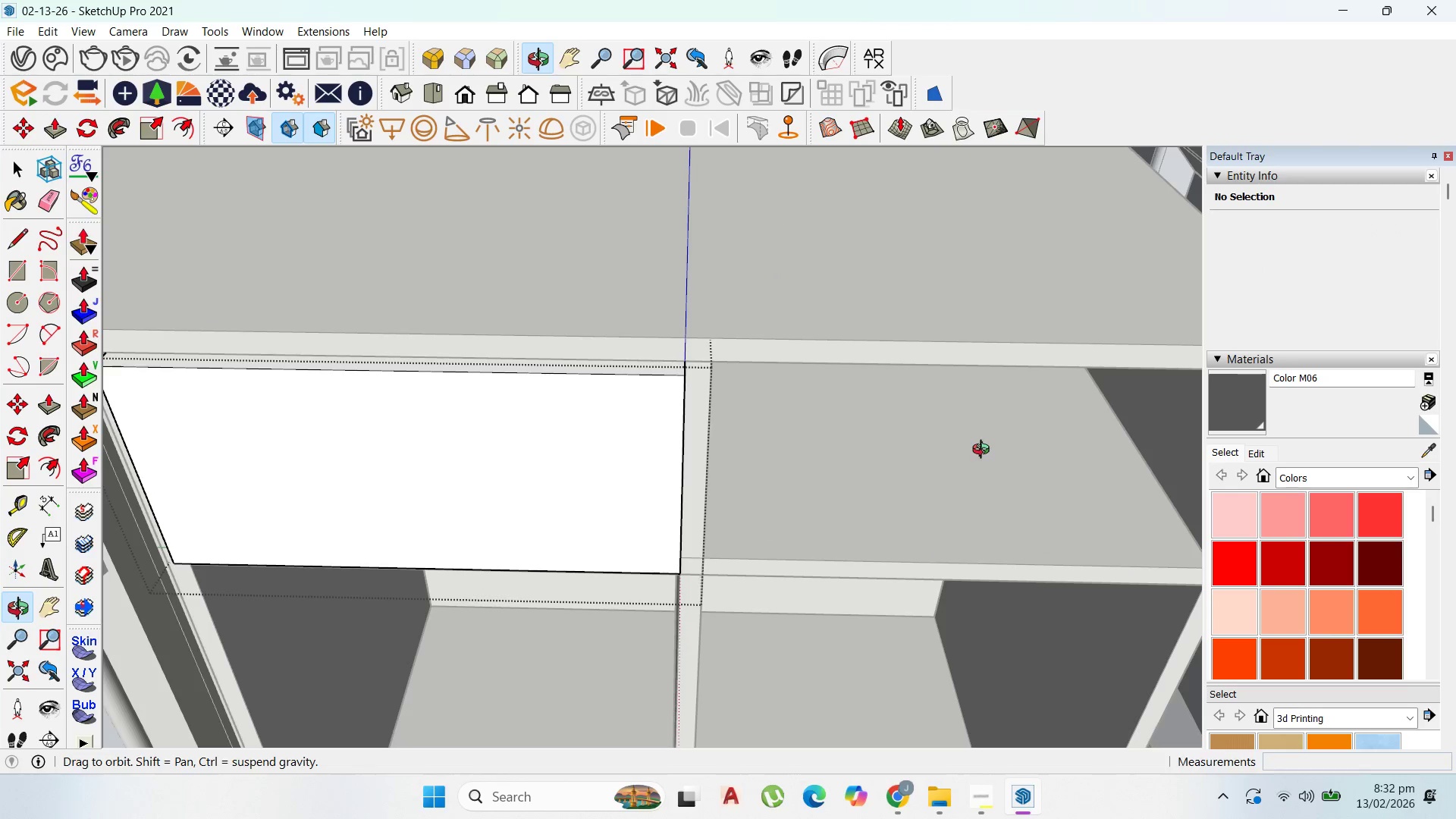 
scroll: coordinate [738, 444], scroll_direction: up, amount: 3.0
 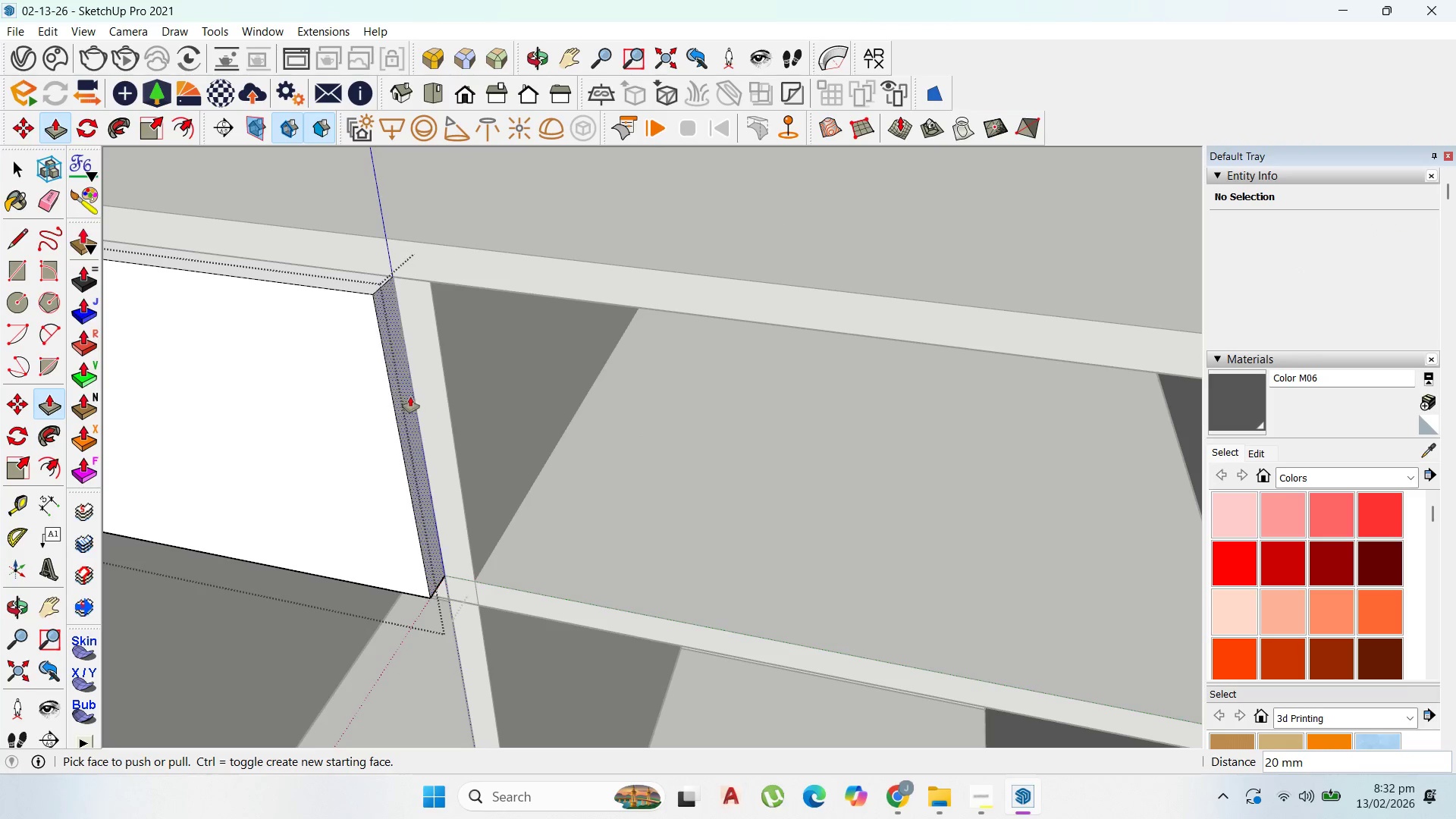 
left_click_drag(start_coordinate=[409, 395], to_coordinate=[413, 347])
 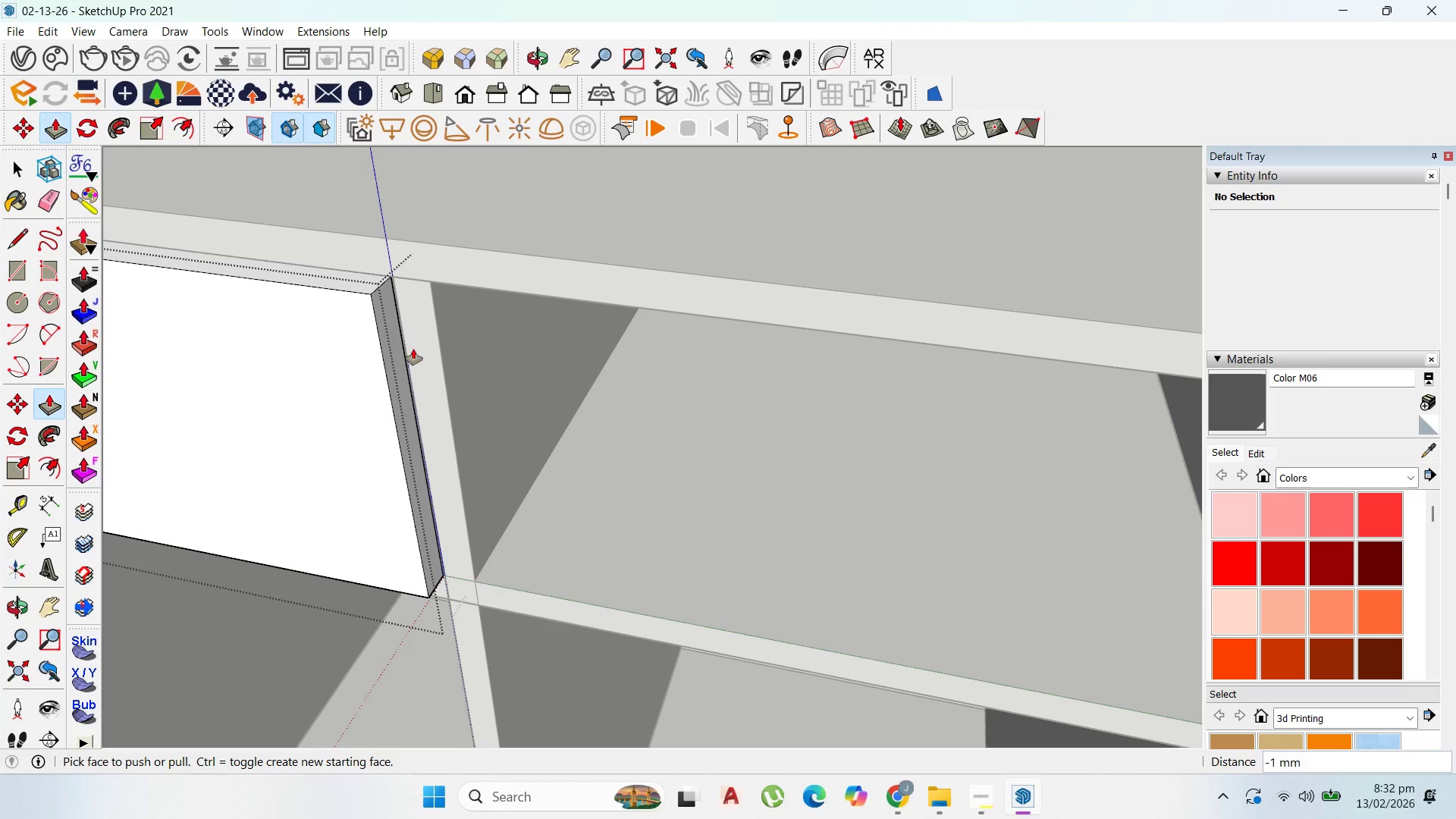 
key(Control+Z)
 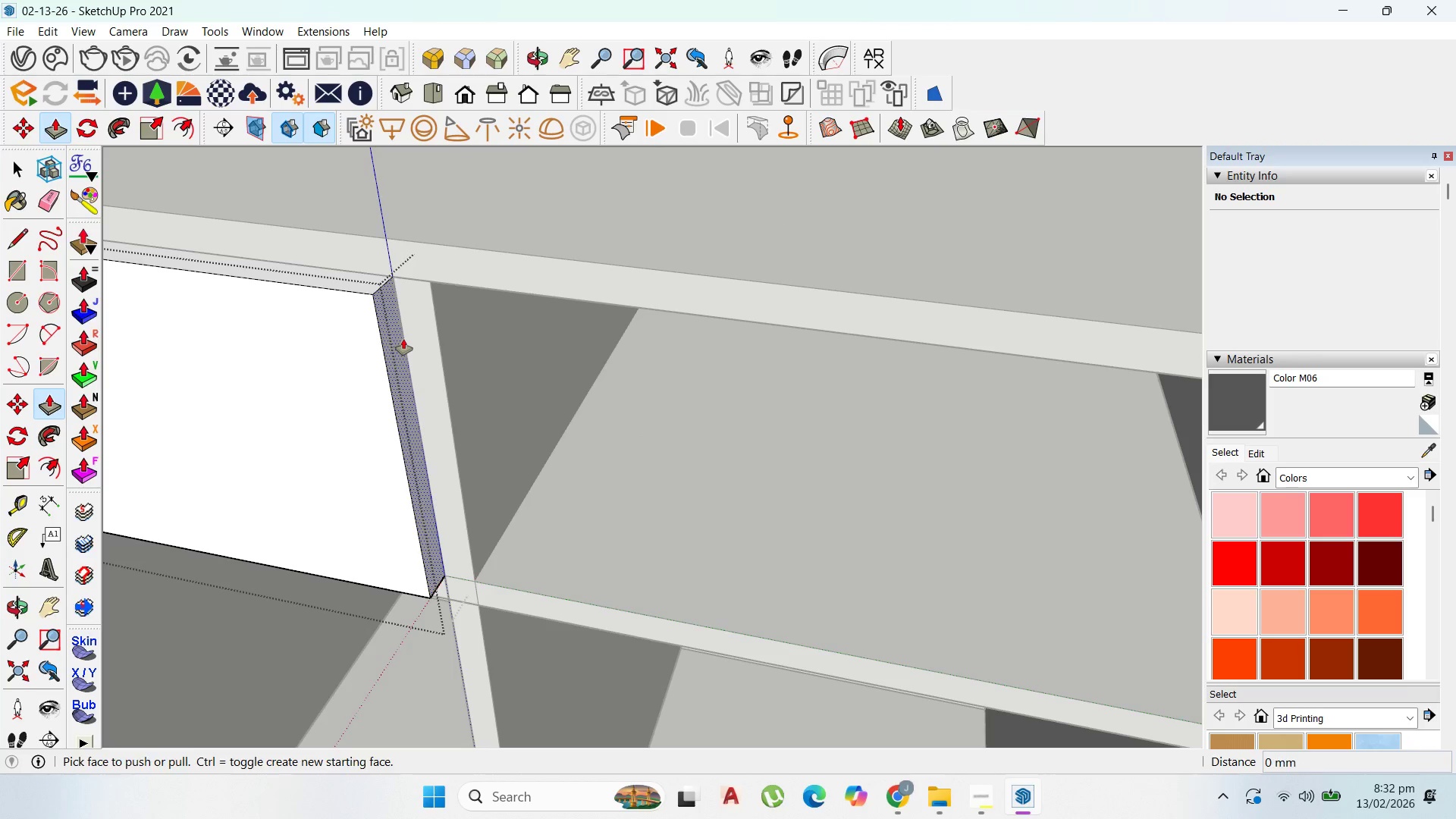 
left_click_drag(start_coordinate=[403, 339], to_coordinate=[413, 278])
 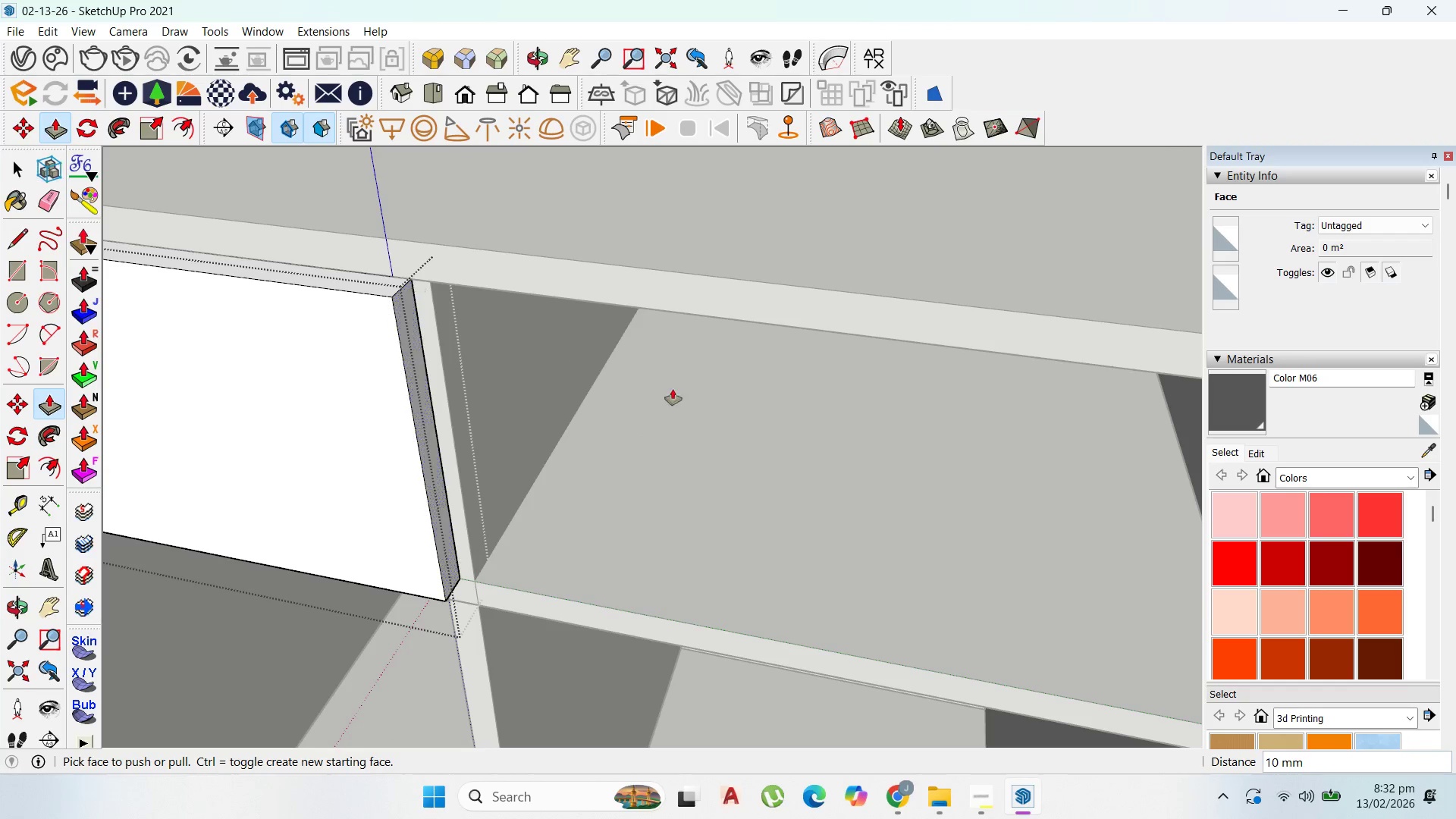 
scroll: coordinate [975, 505], scroll_direction: down, amount: 8.0
 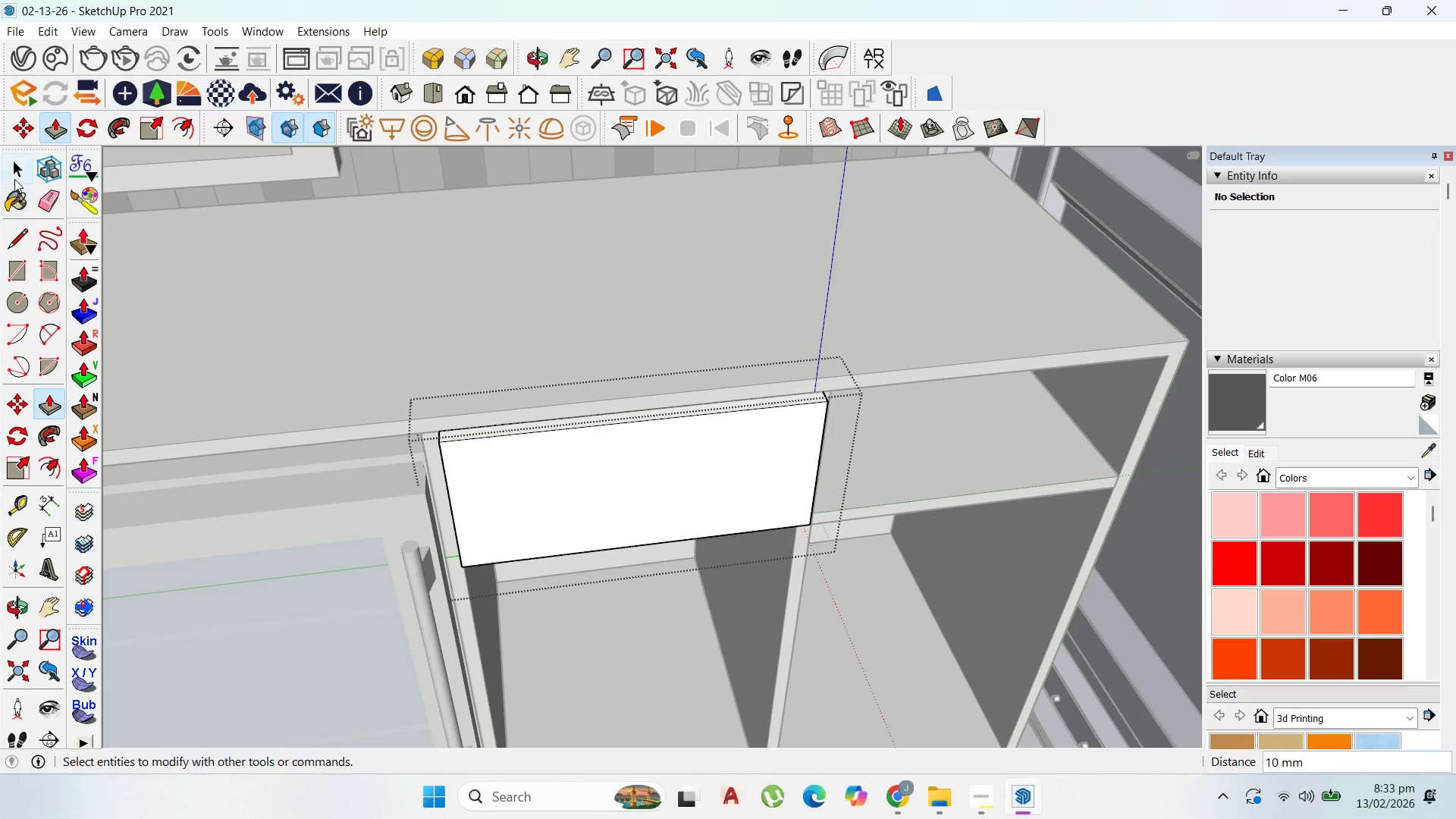 
key(Escape)
 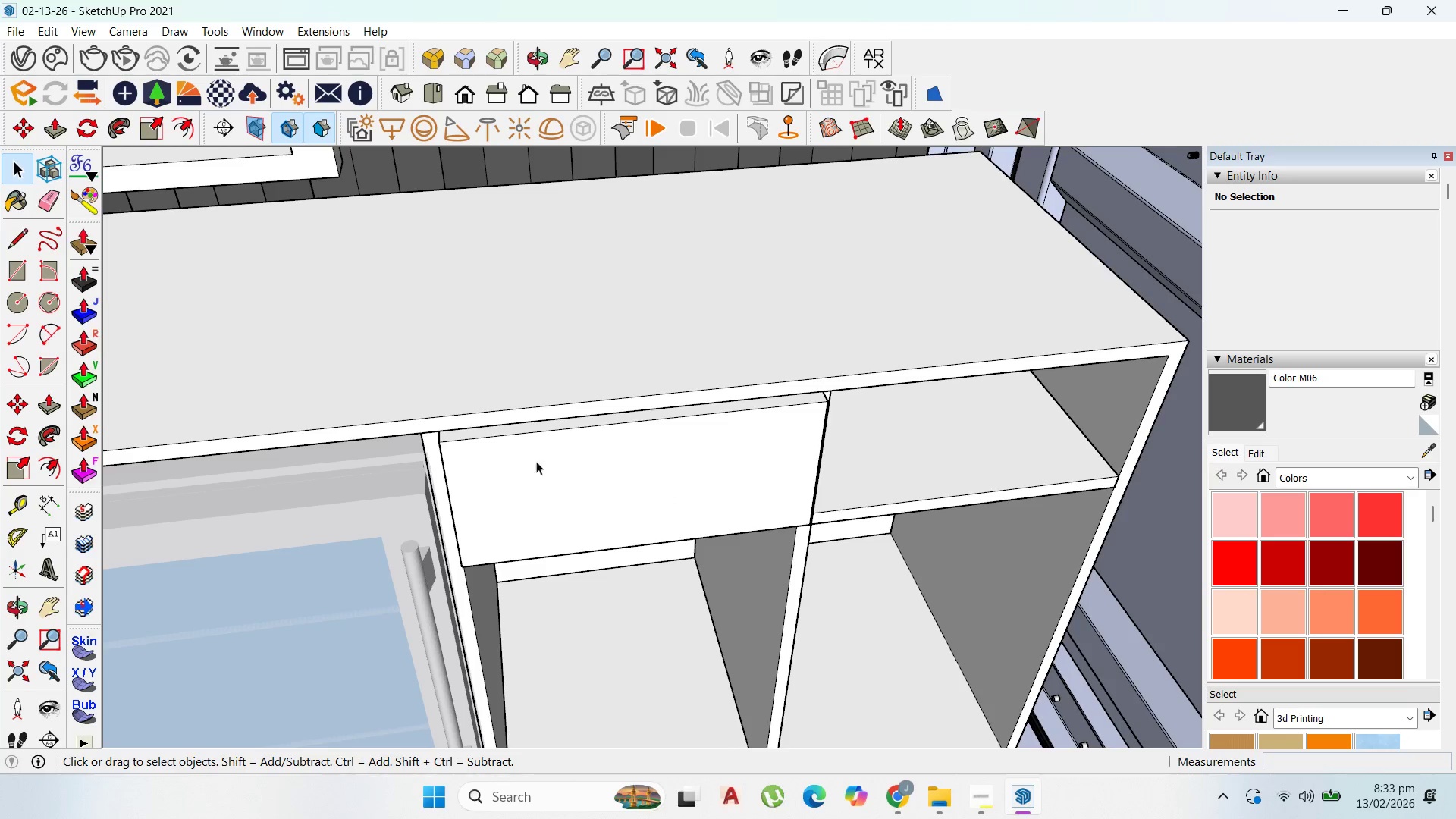 
key(Escape)
 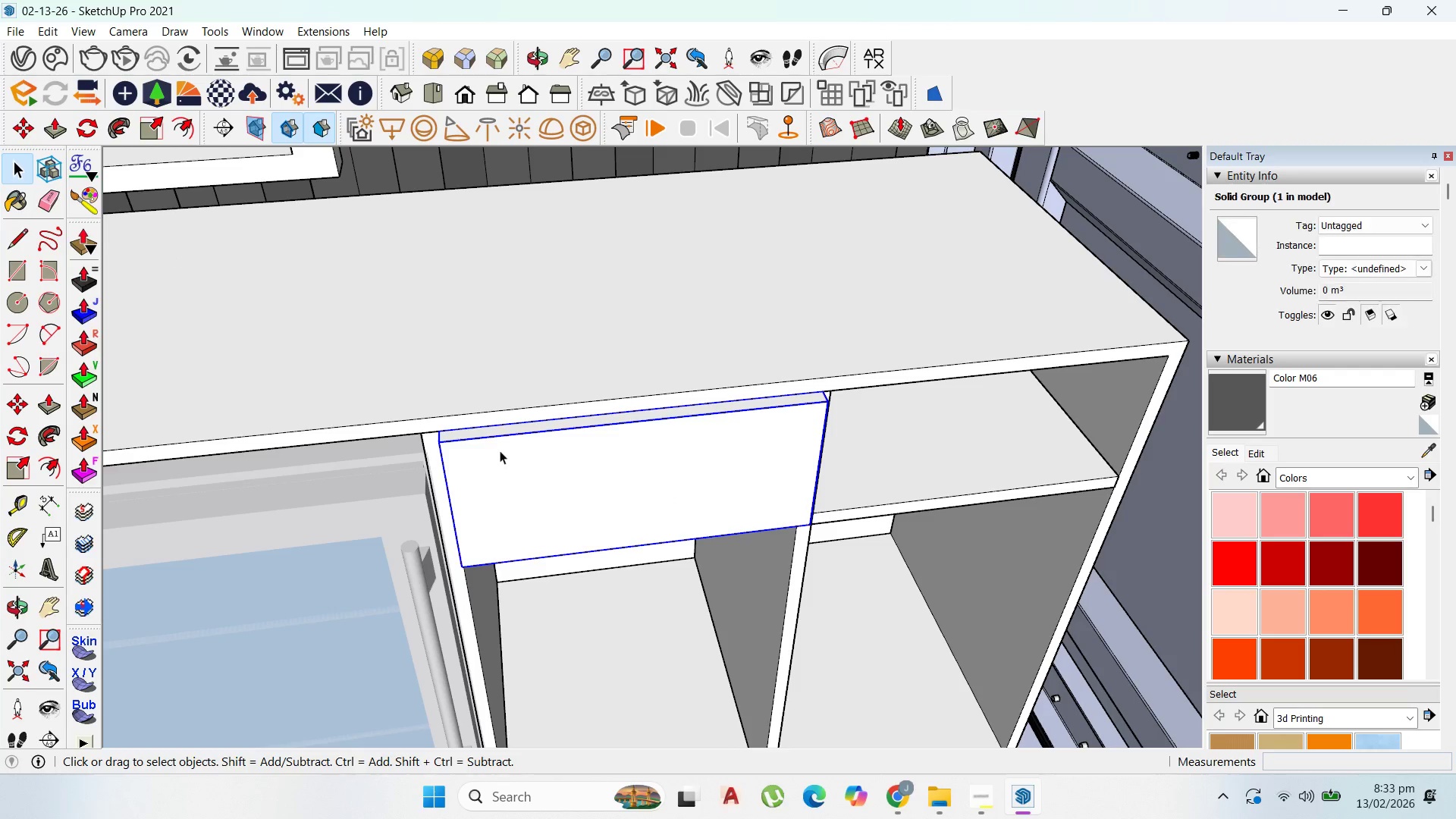 
key(M)
 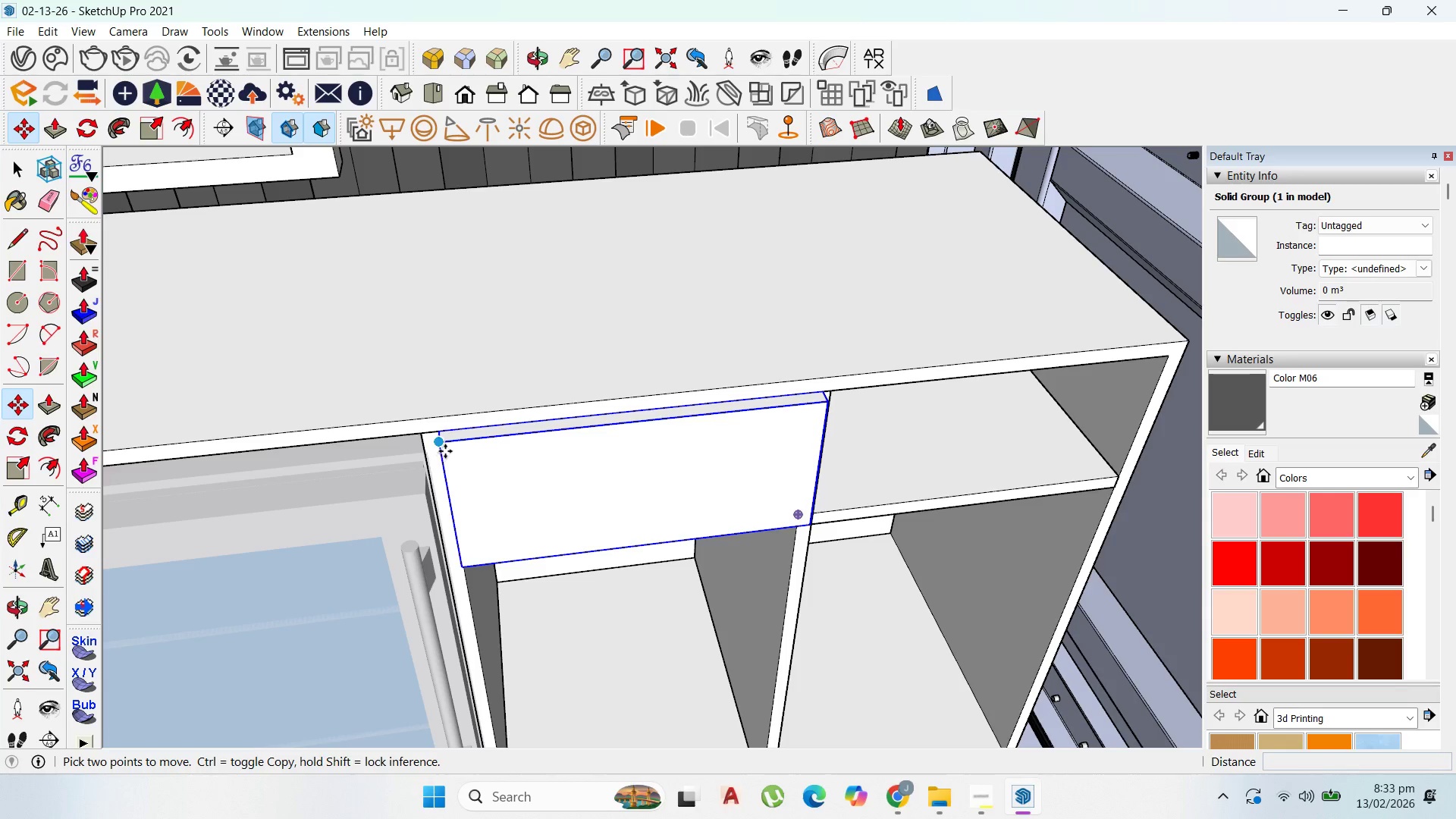 
left_click_drag(start_coordinate=[445, 450], to_coordinate=[452, 447])
 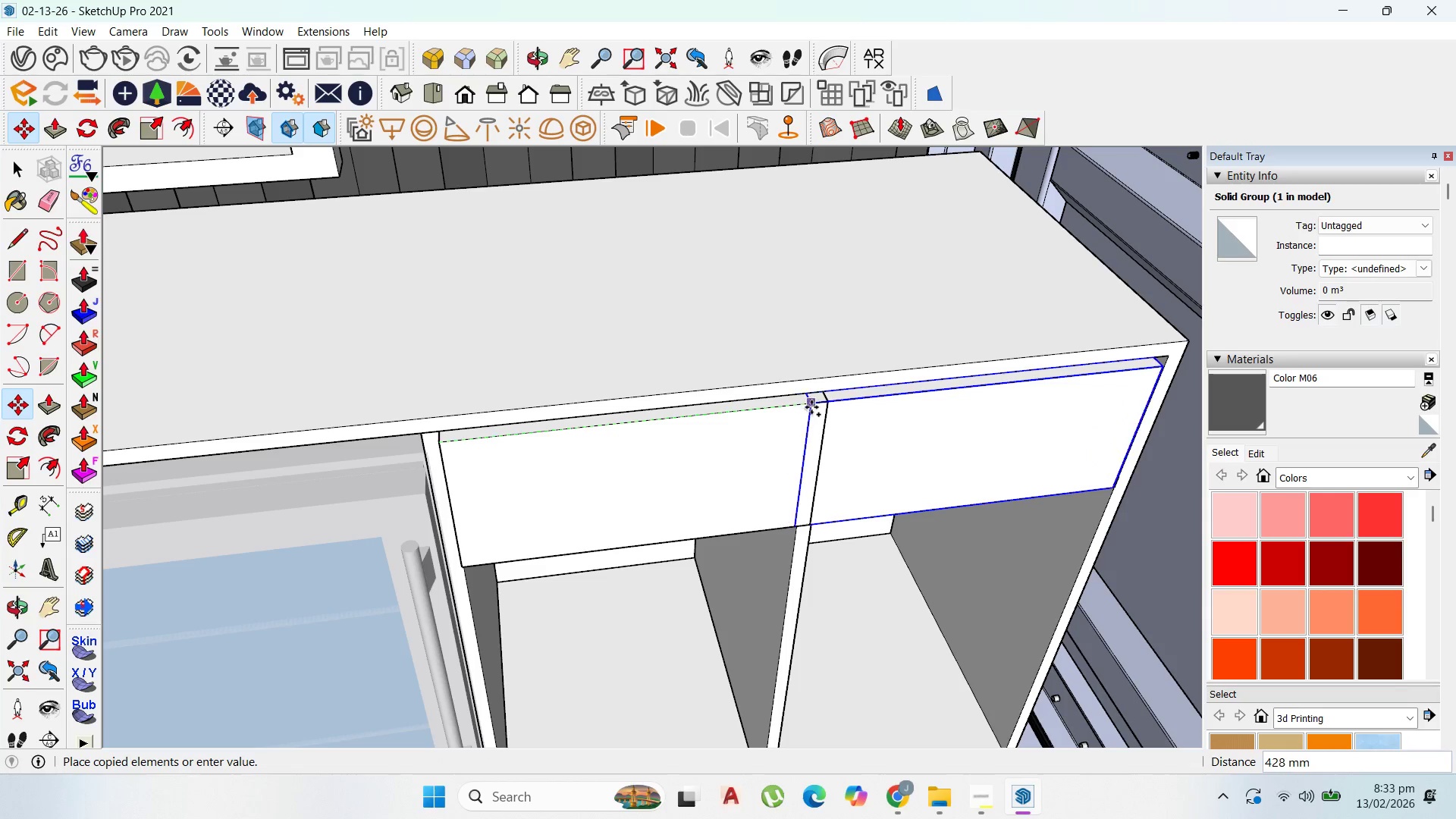 
key(Control+ControlLeft)
 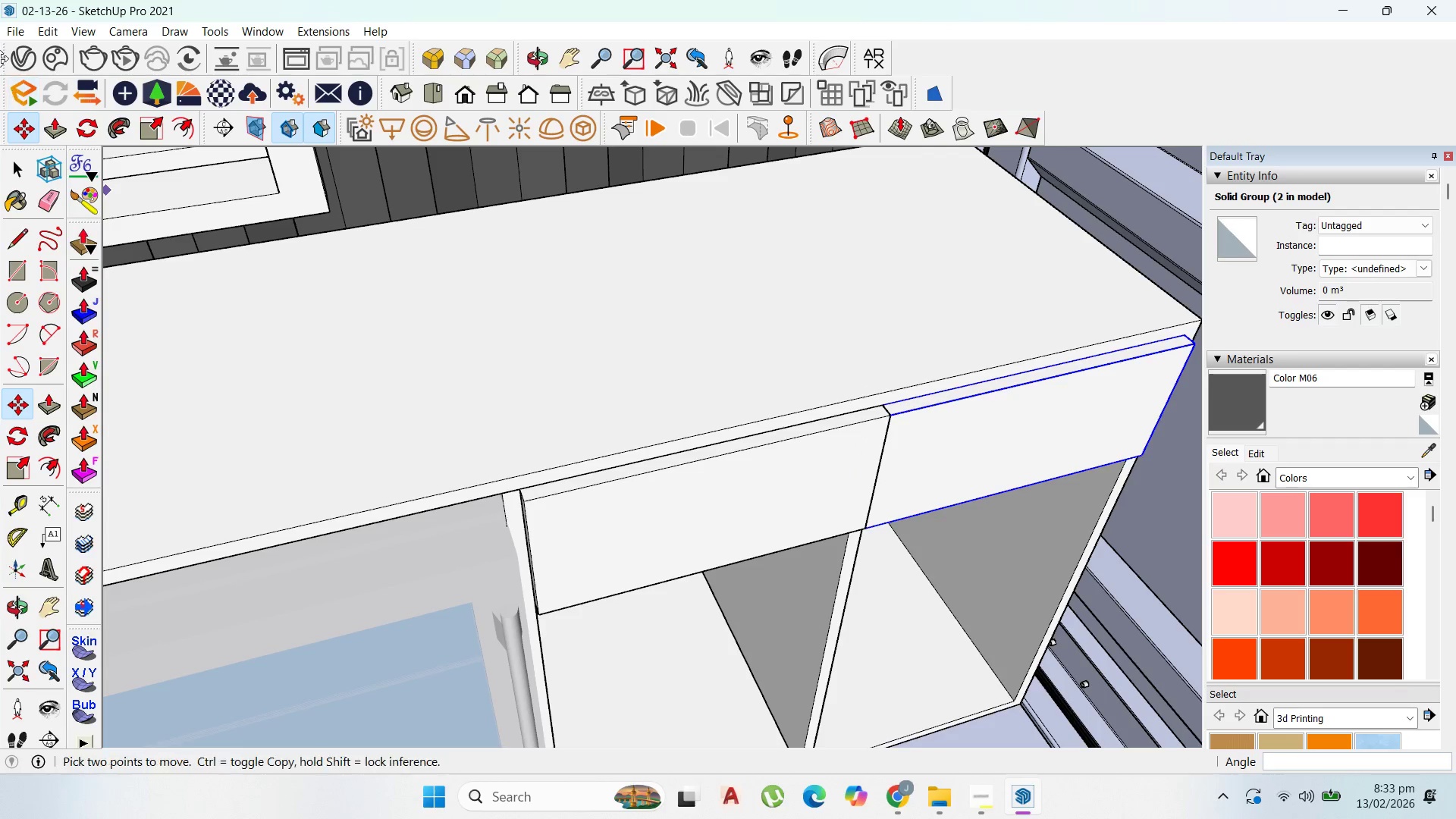 
wait(5.02)
 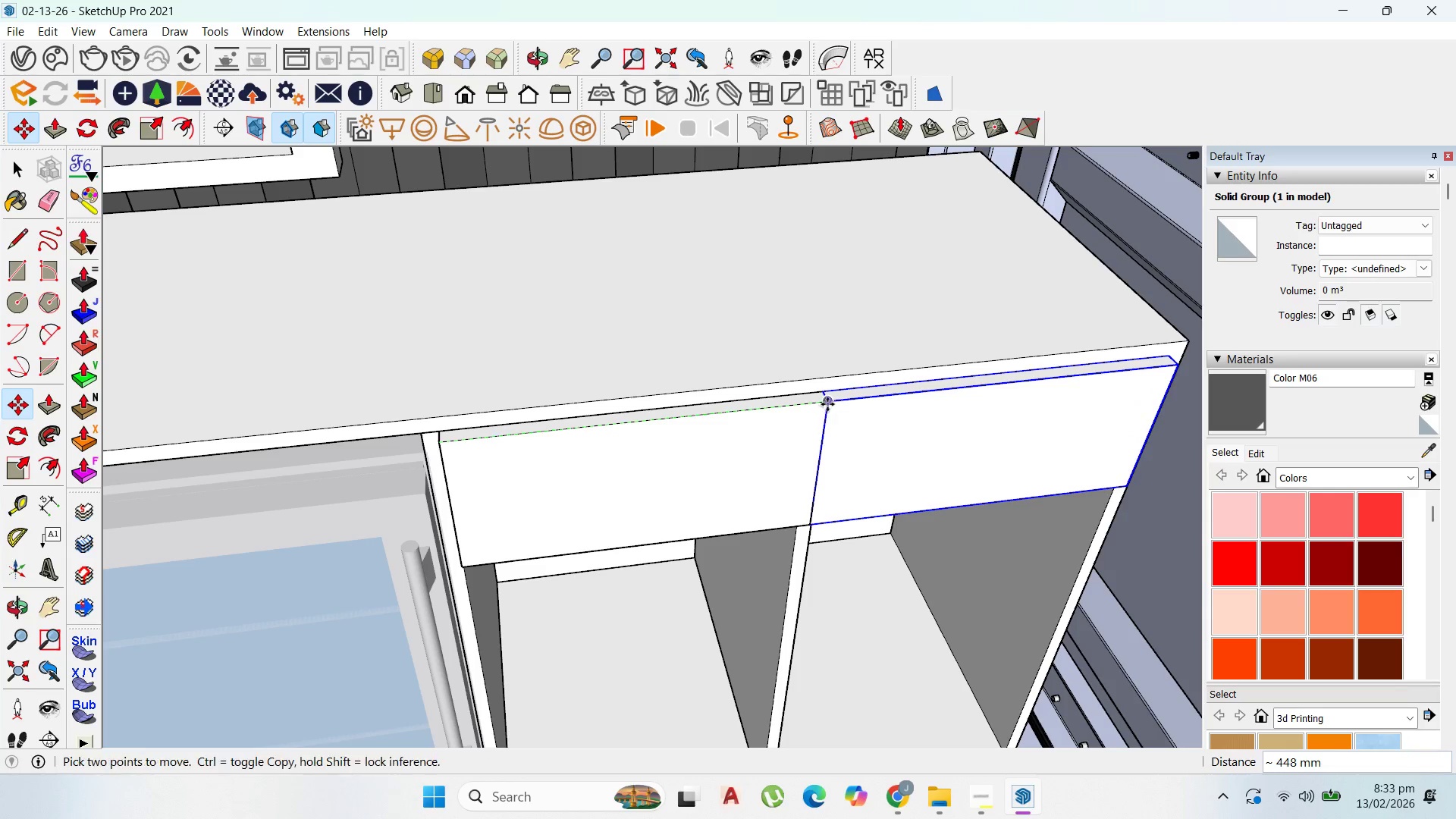 
hold_key(key=ShiftLeft, duration=1.52)
left_click_drag(start_coordinate=[9, 160], to_coordinate=[21, 160])
 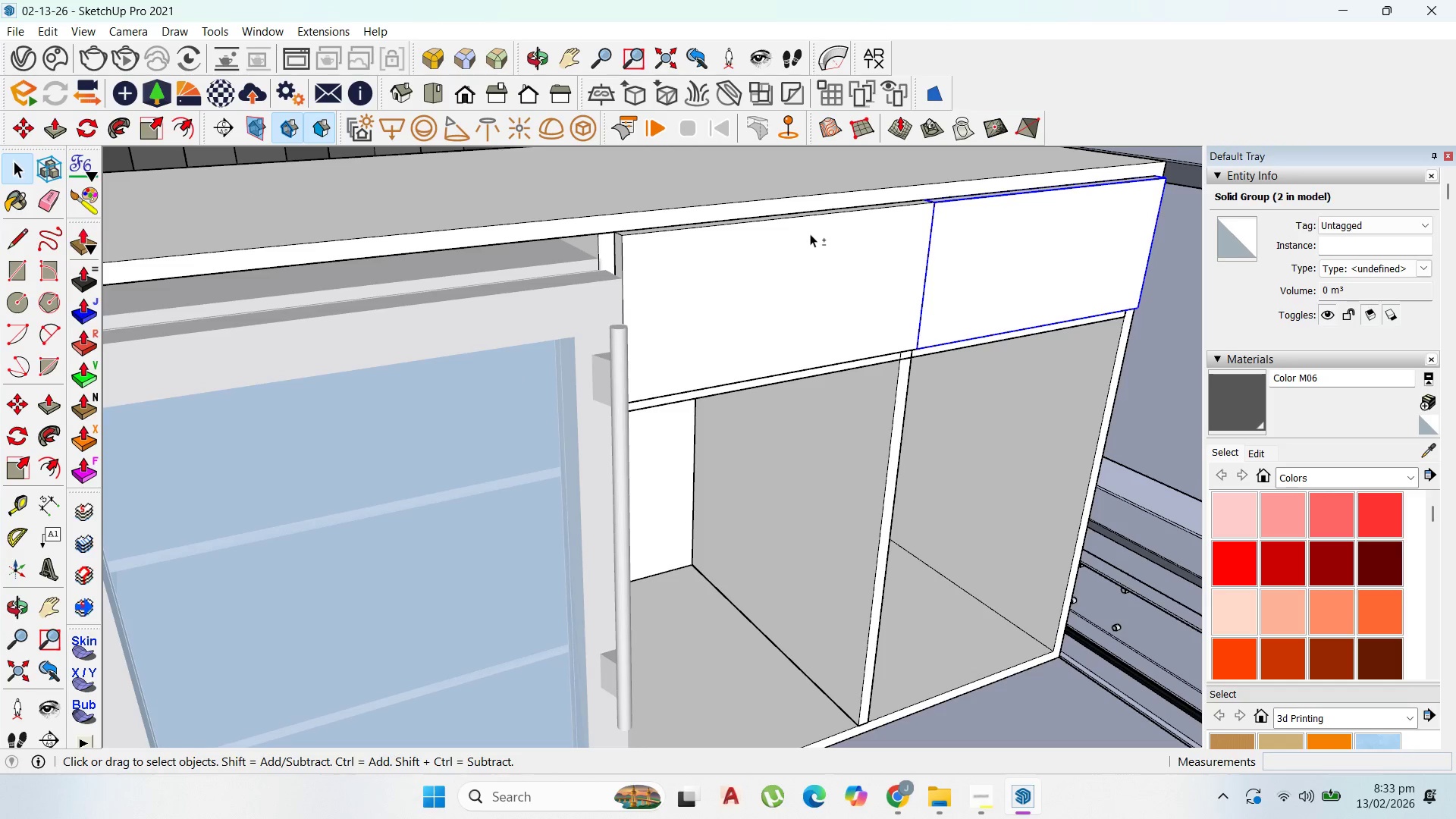 
key(Shift+ShiftLeft)
 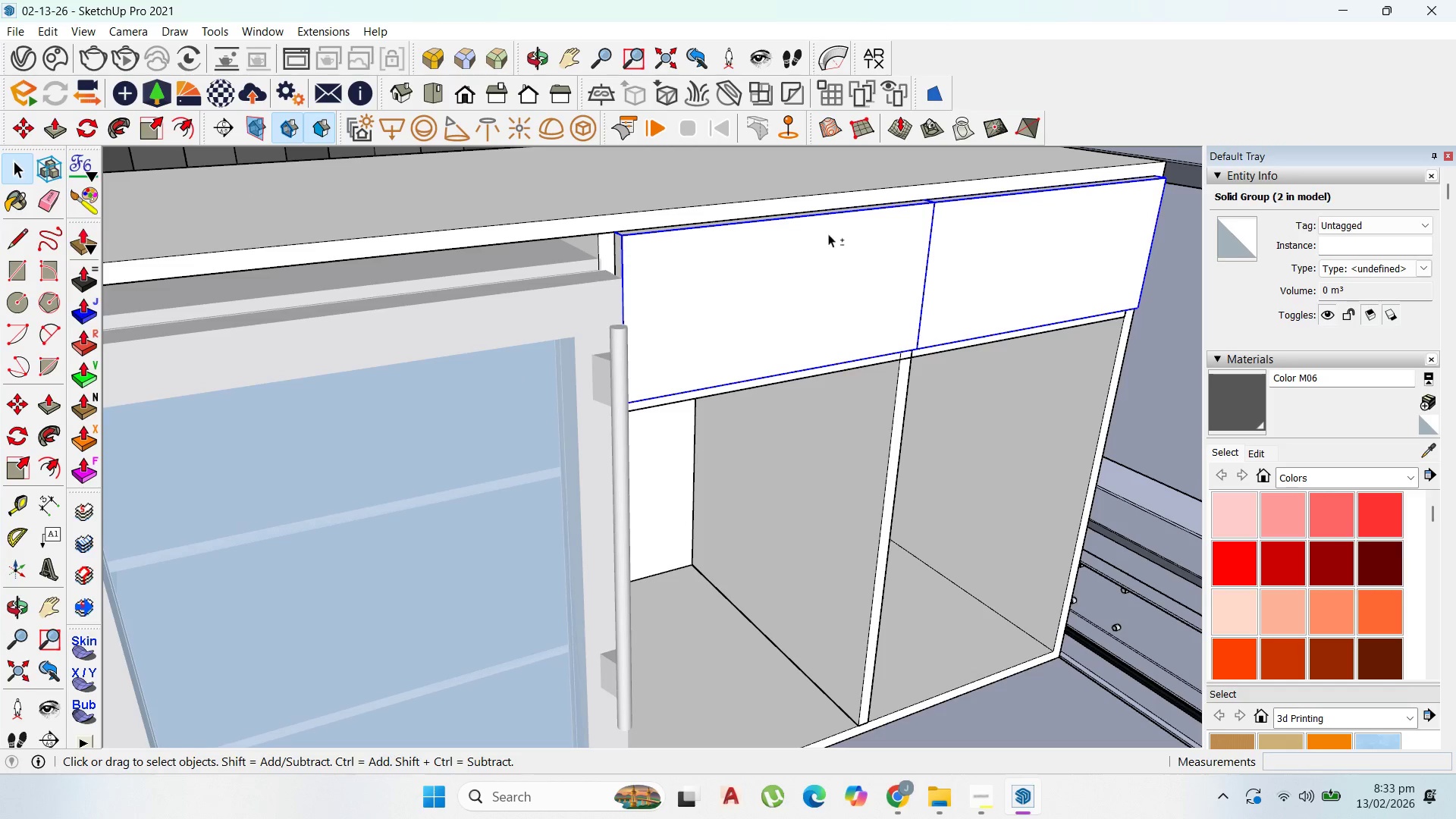 
key(Shift+ShiftLeft)
 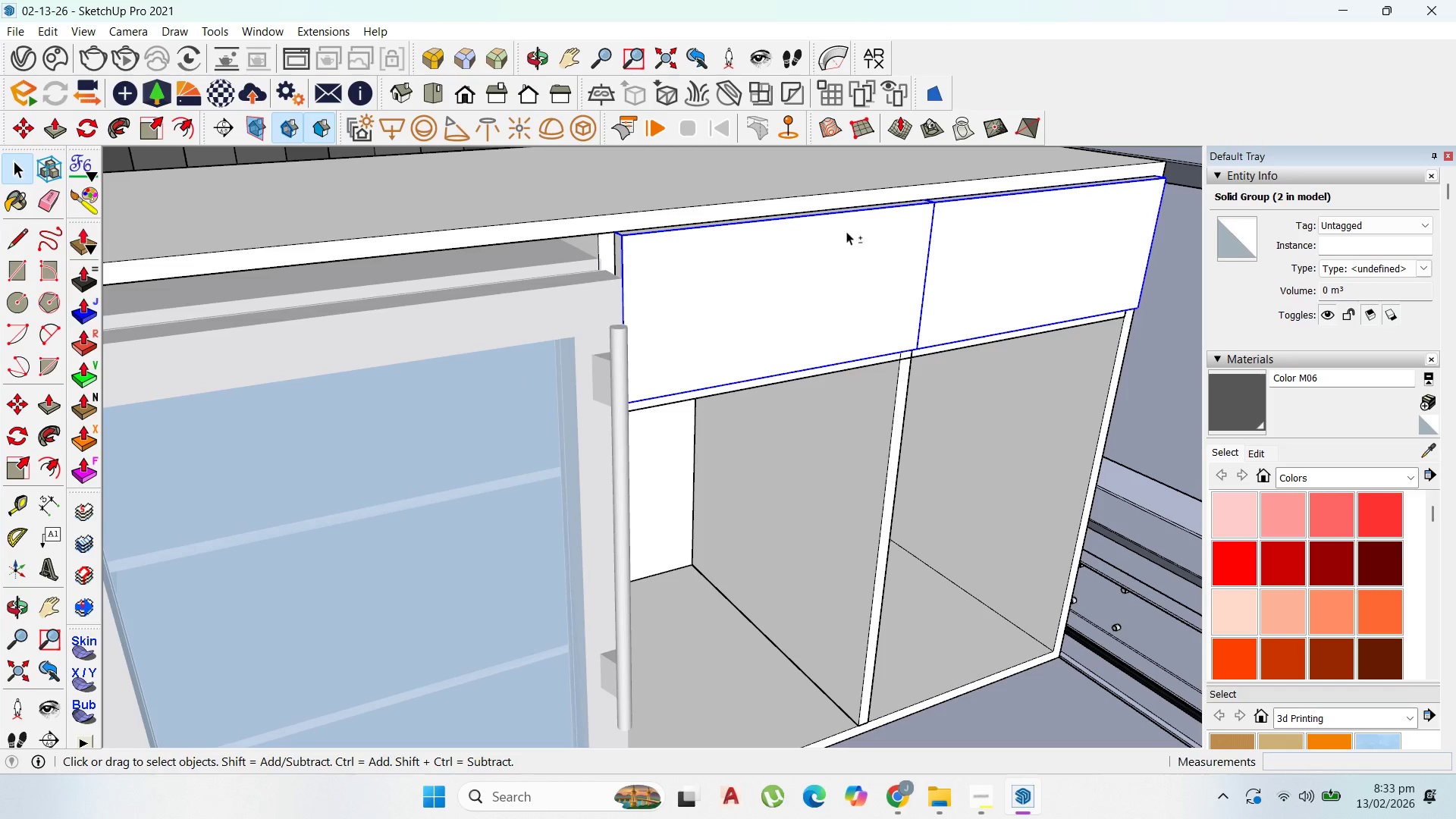 
key(Shift+ShiftLeft)
 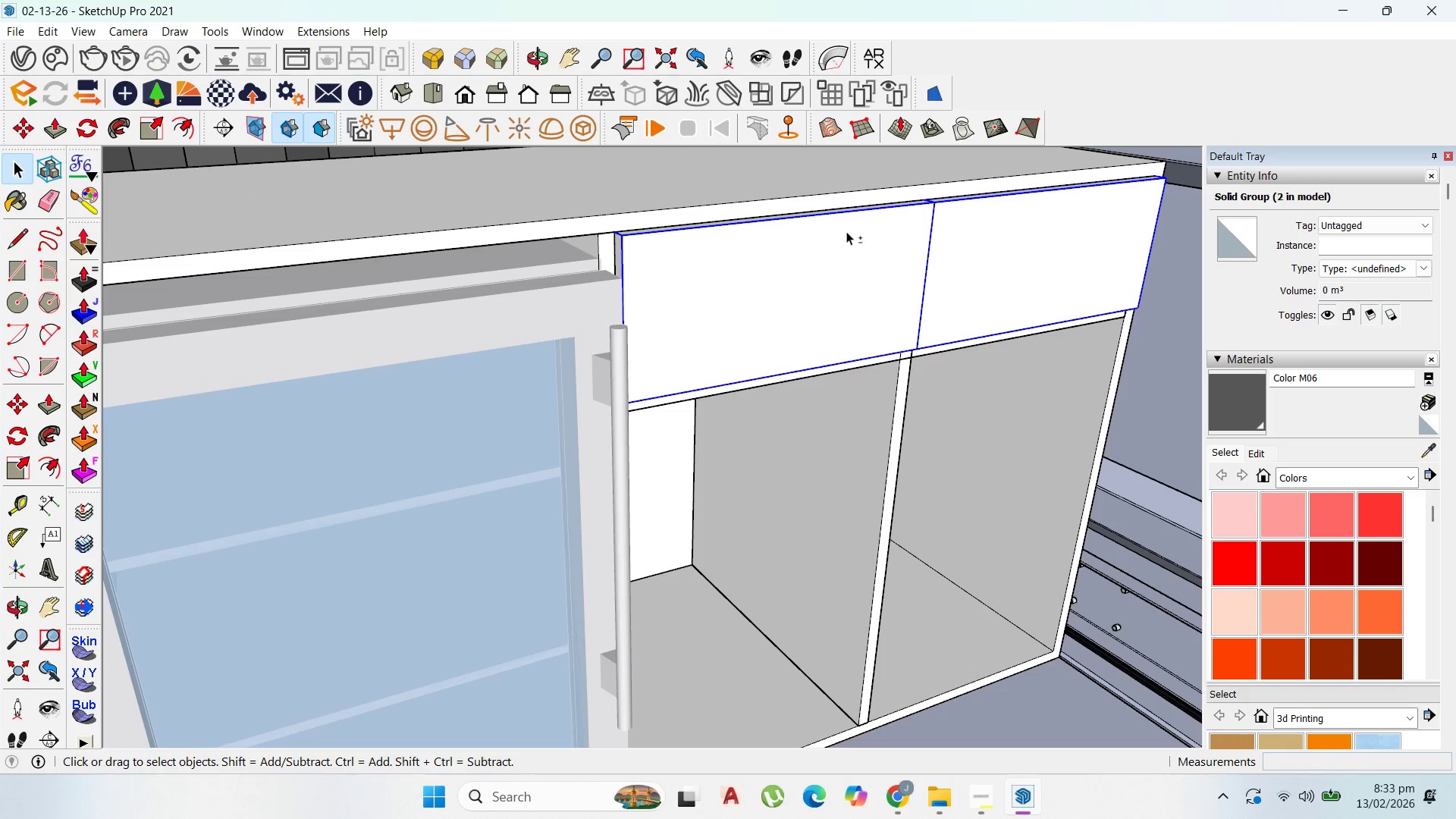 
key(Shift+ShiftLeft)
 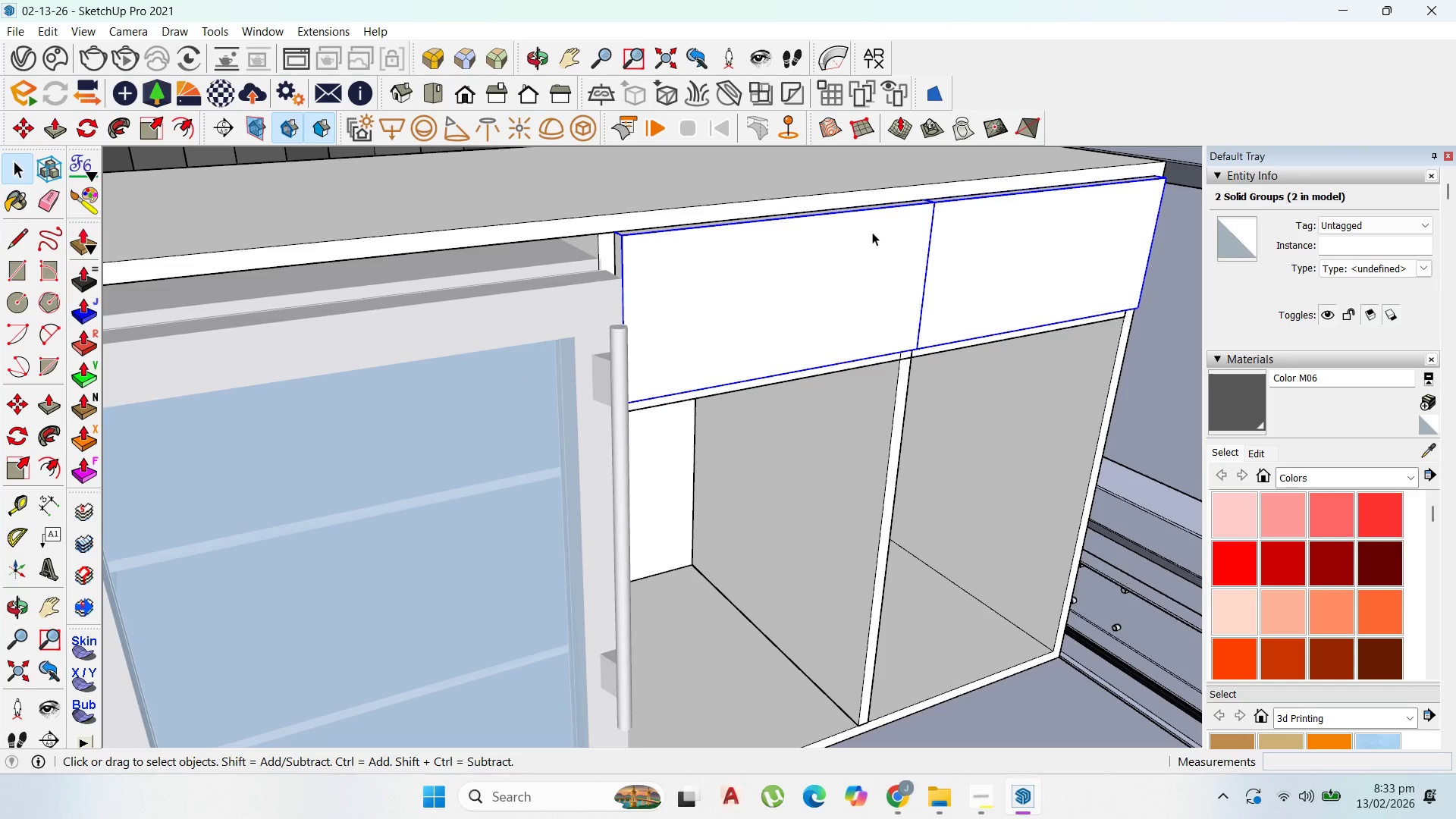 
key(M)
 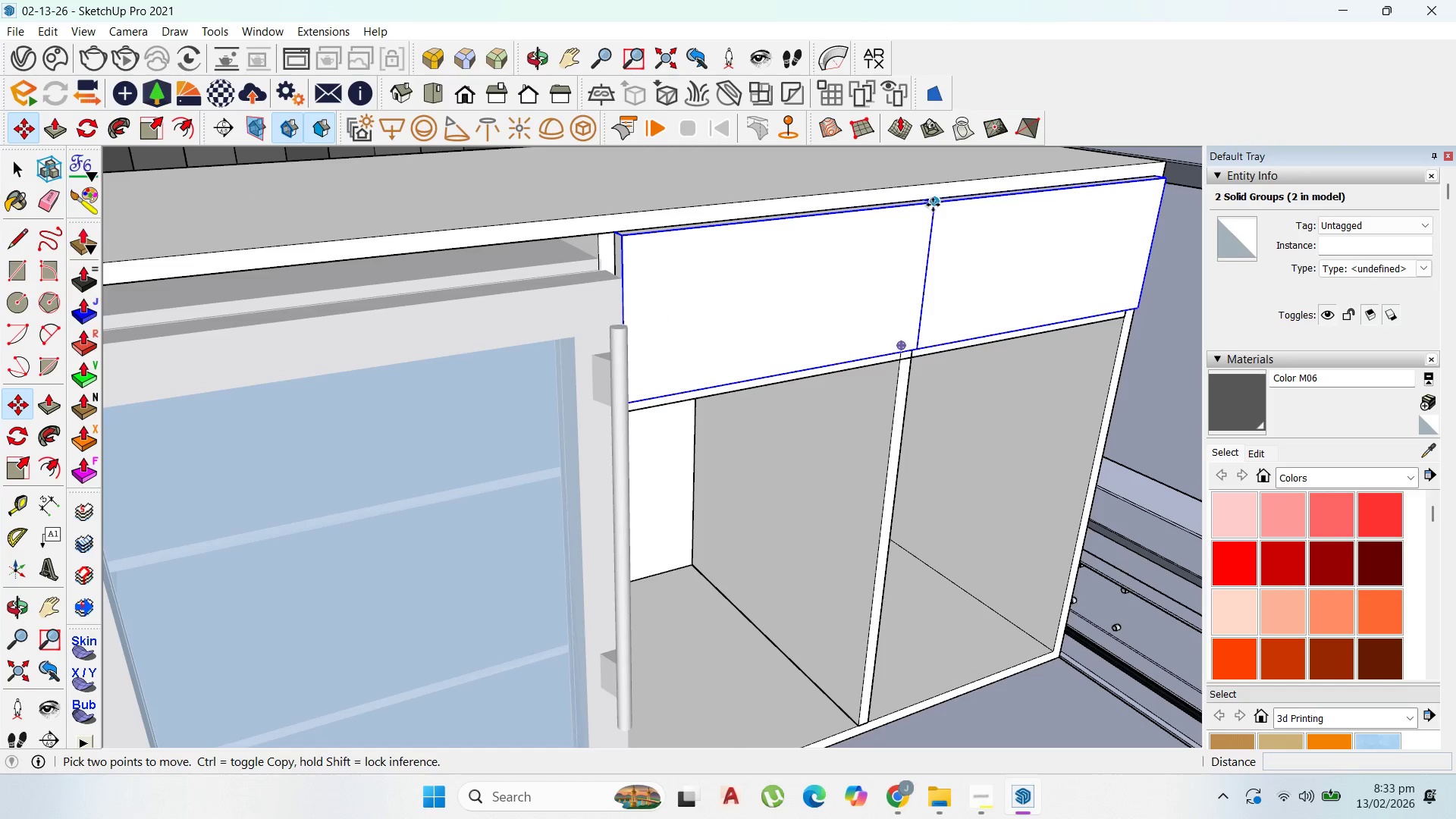 
left_click([933, 205])
 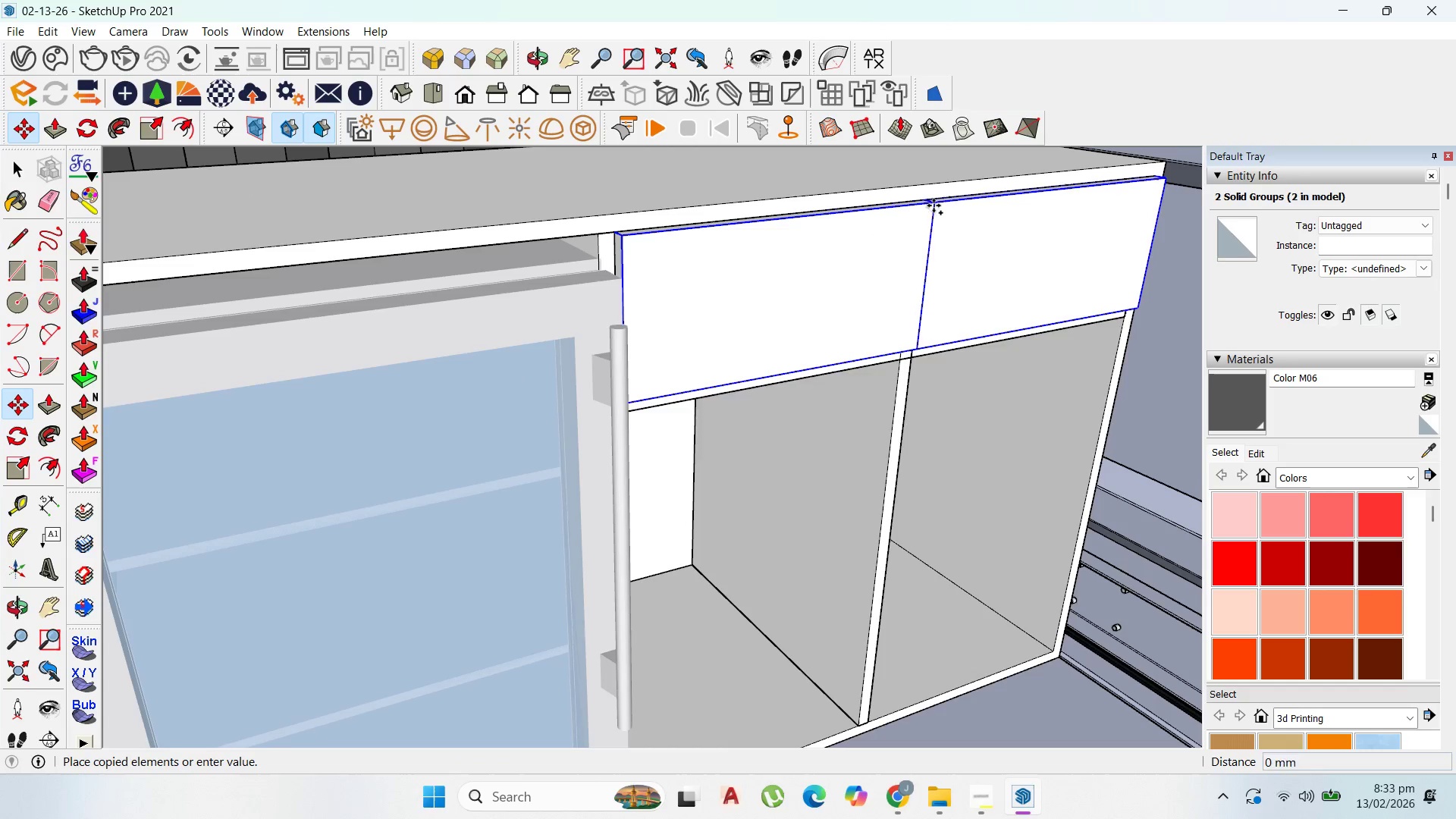 
key(Control+ControlLeft)
 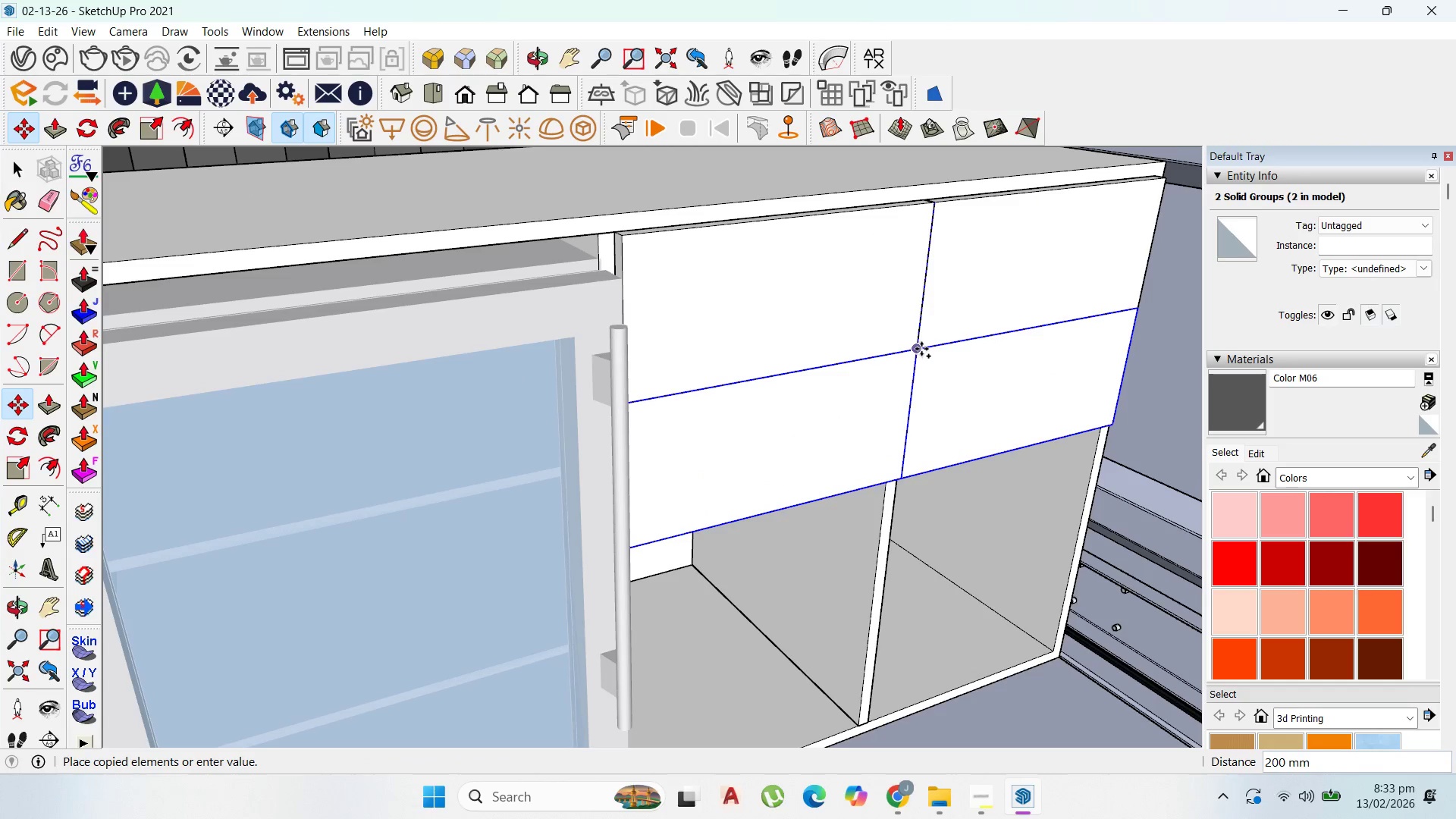 
left_click([921, 349])
 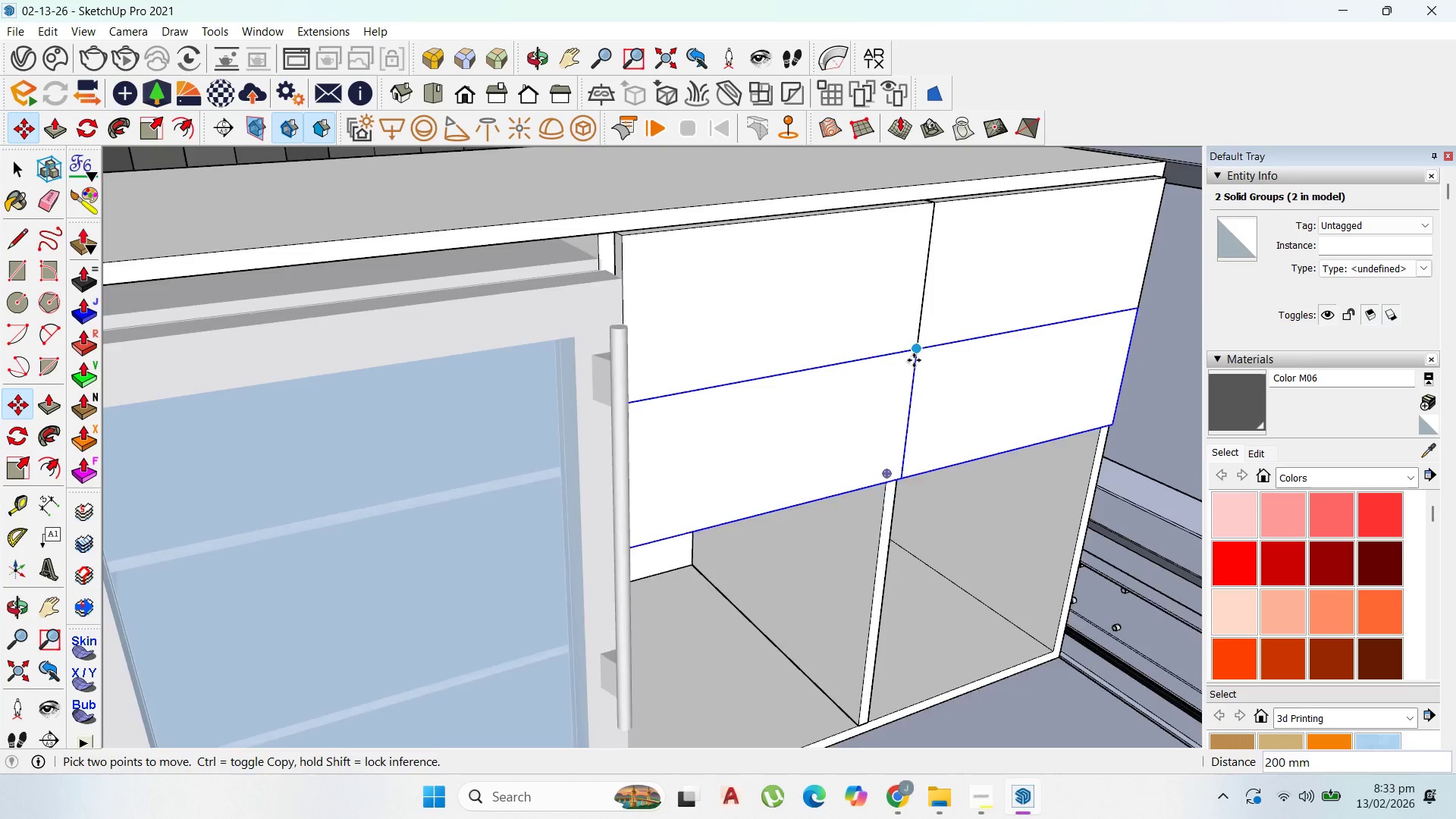 
left_click([916, 334])
 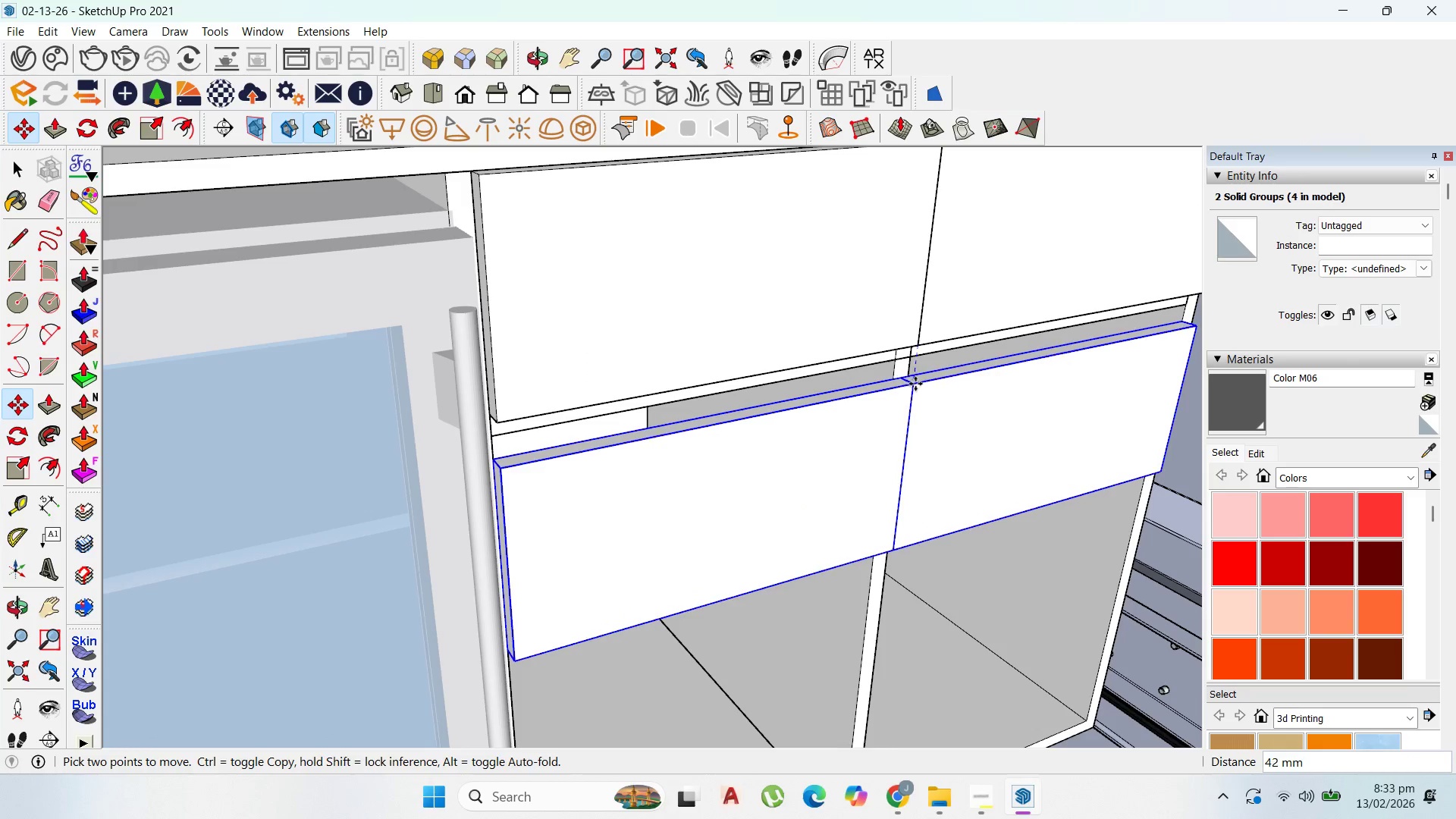 
scroll: coordinate [914, 358], scroll_direction: up, amount: 3.0
 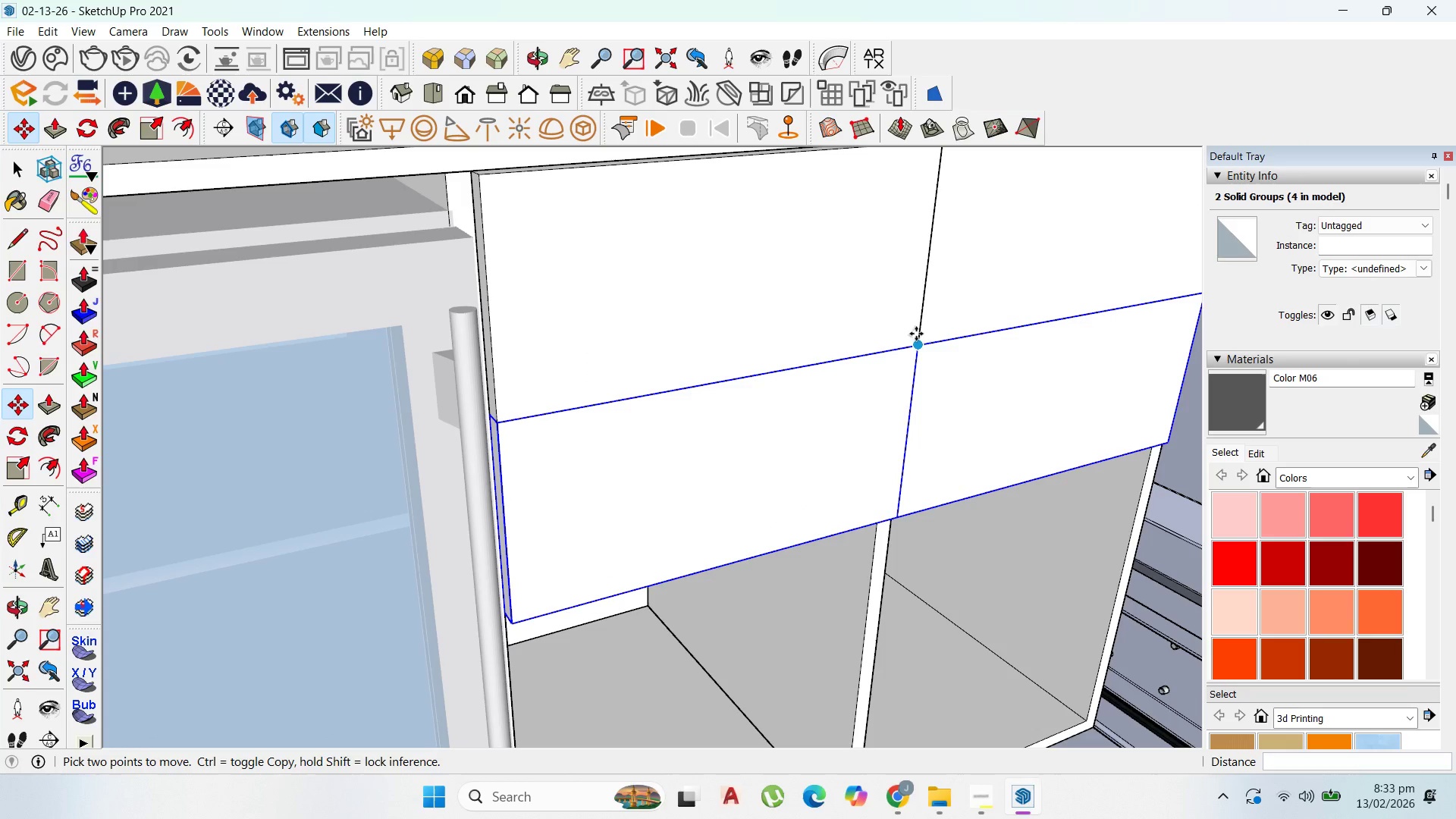 
hold_key(key=ShiftLeft, duration=1.52)
scroll: coordinate [915, 380], scroll_direction: up, amount: 4.0
 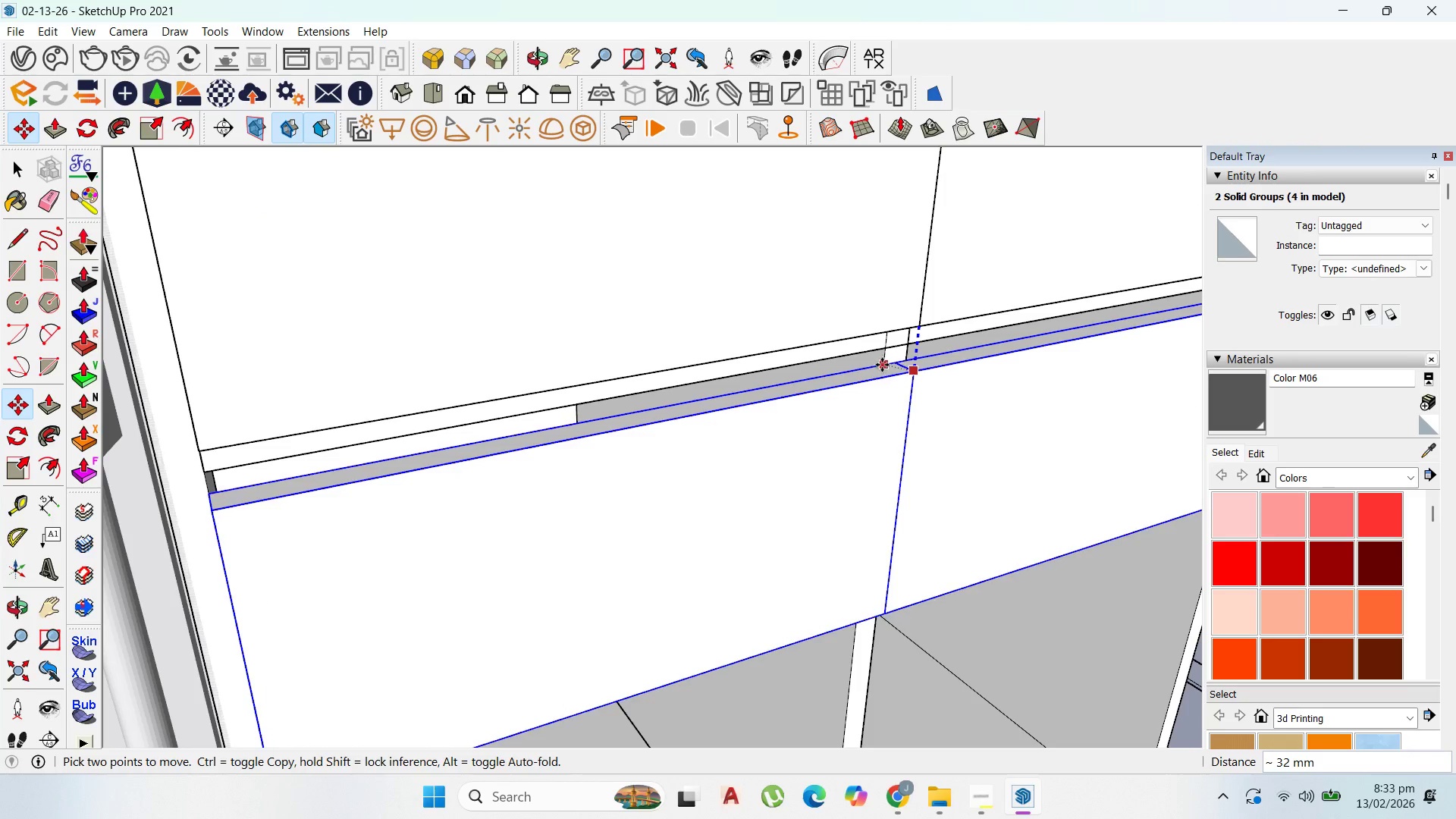 
hold_key(key=ShiftLeft, duration=1.14)
left_click([889, 341])
 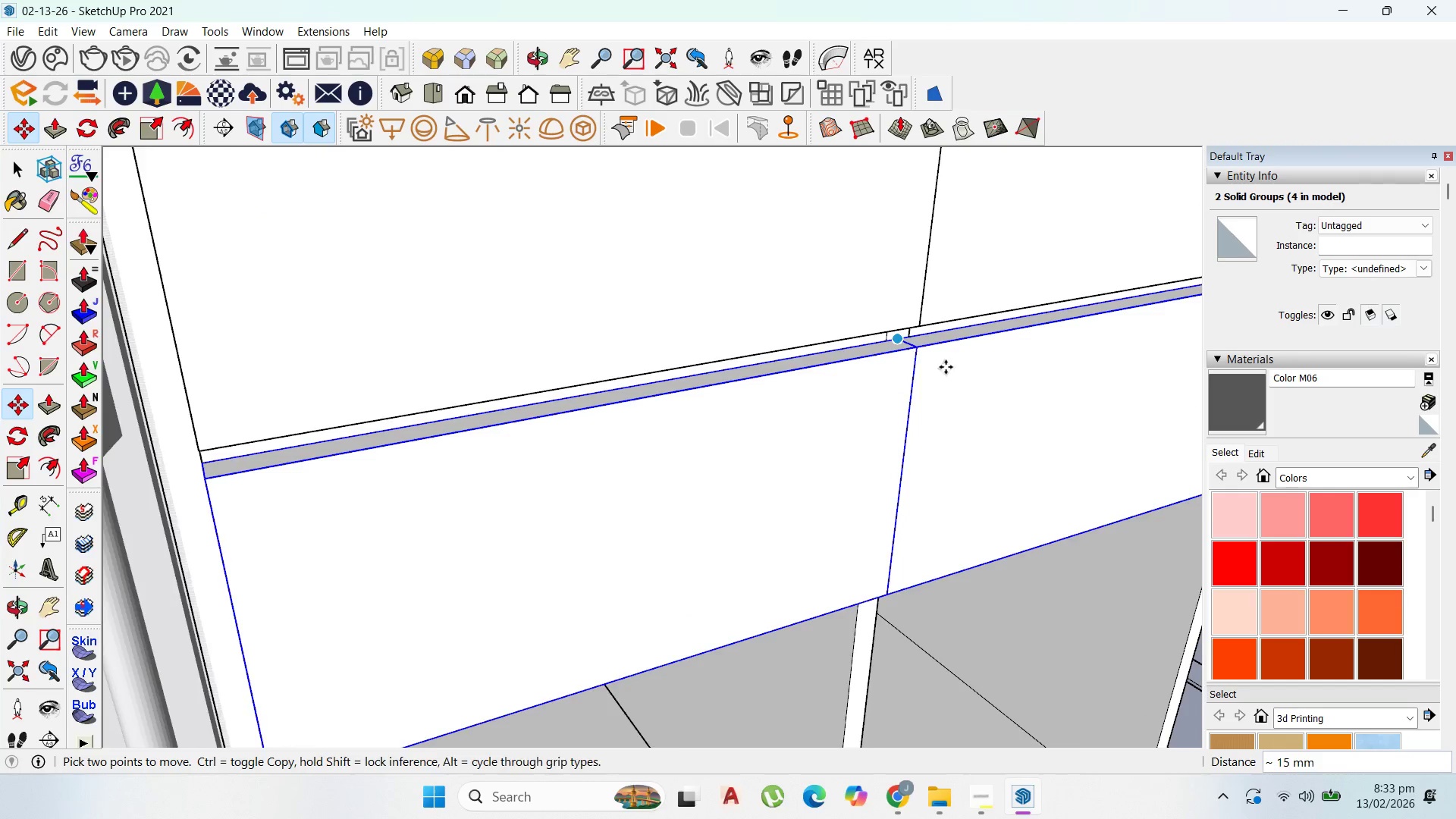 
scroll: coordinate [956, 389], scroll_direction: down, amount: 7.0
 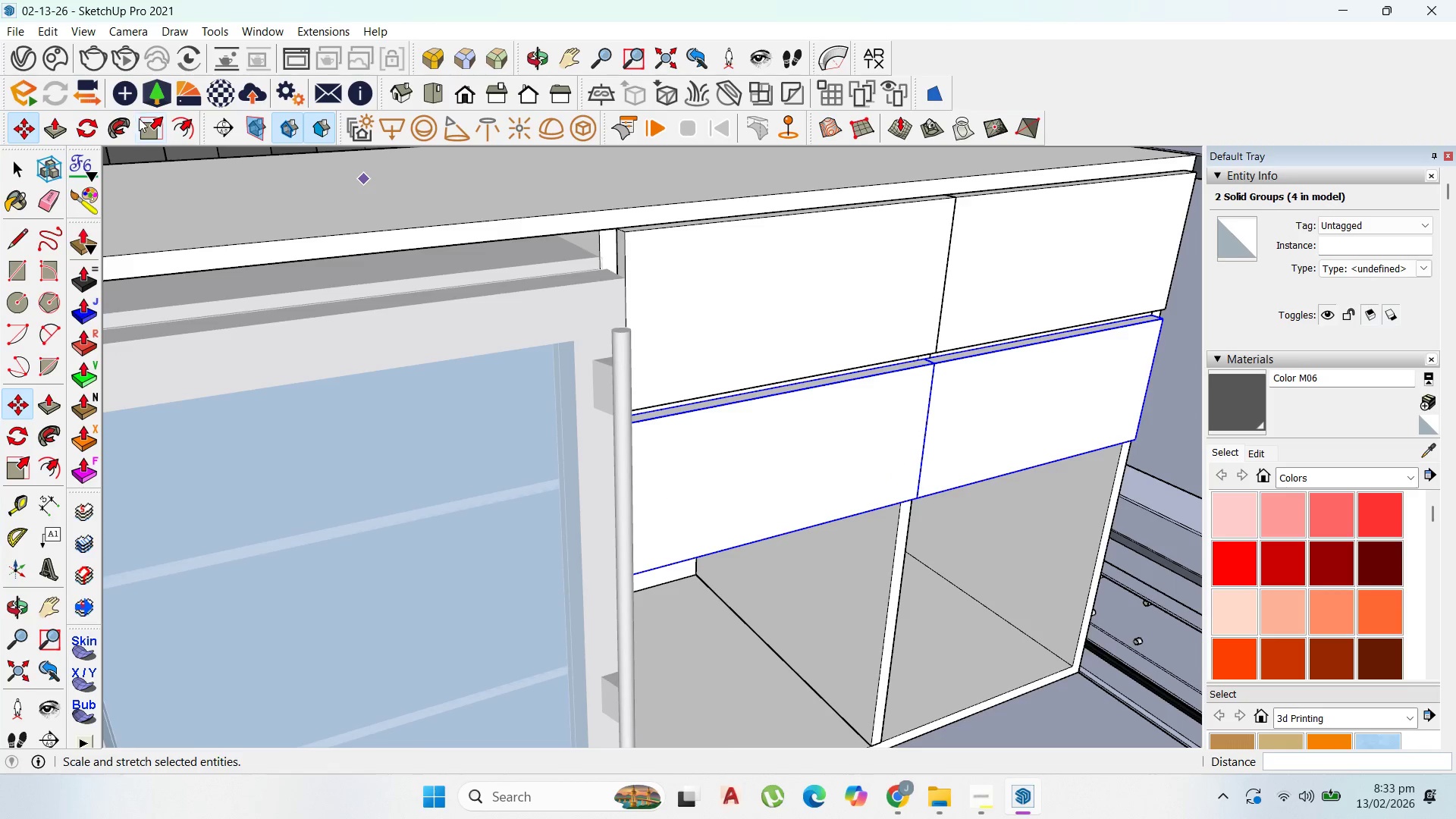 
mouse_move([325, 113])
 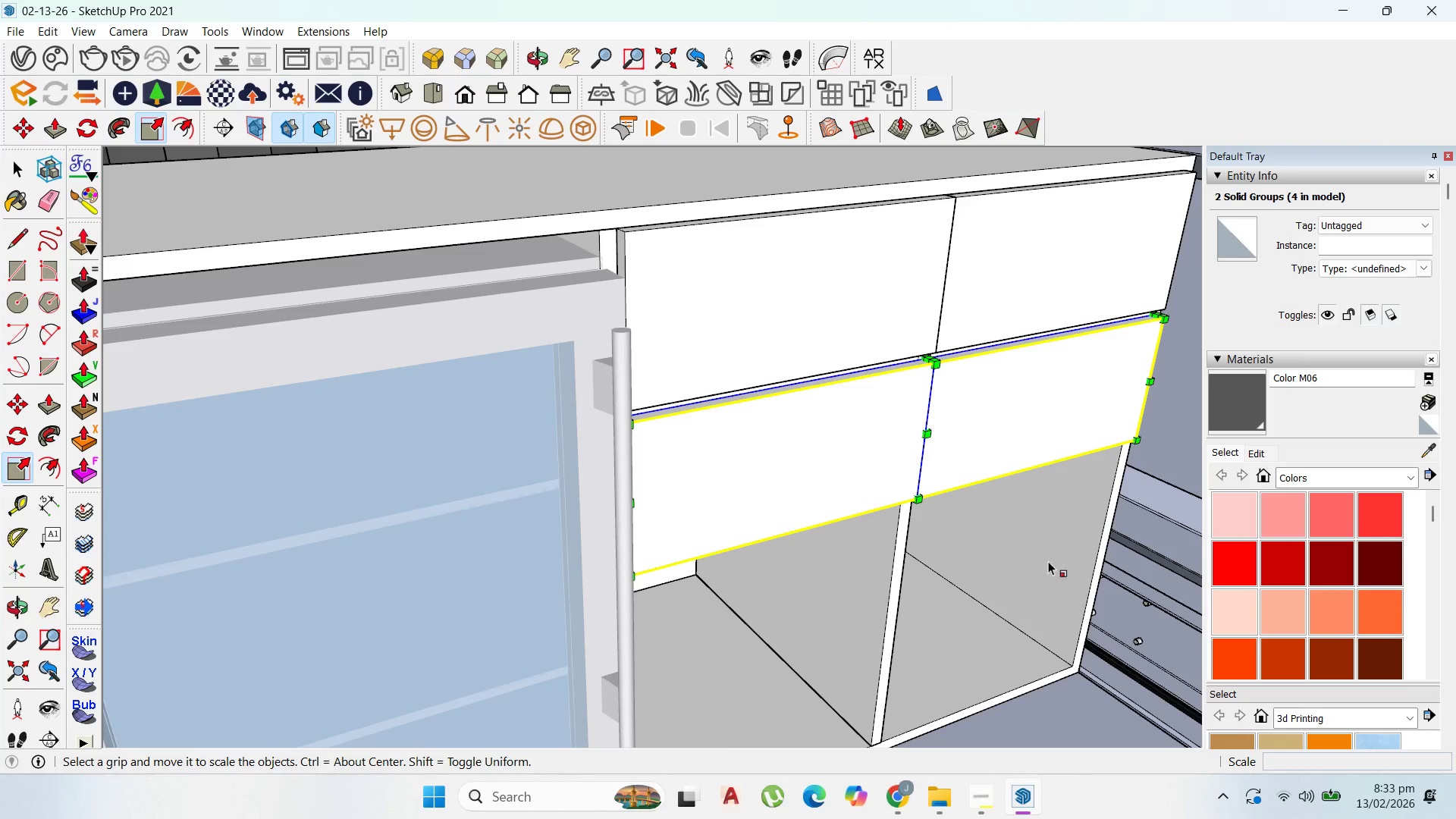 
scroll: coordinate [956, 585], scroll_direction: up, amount: 1.0
 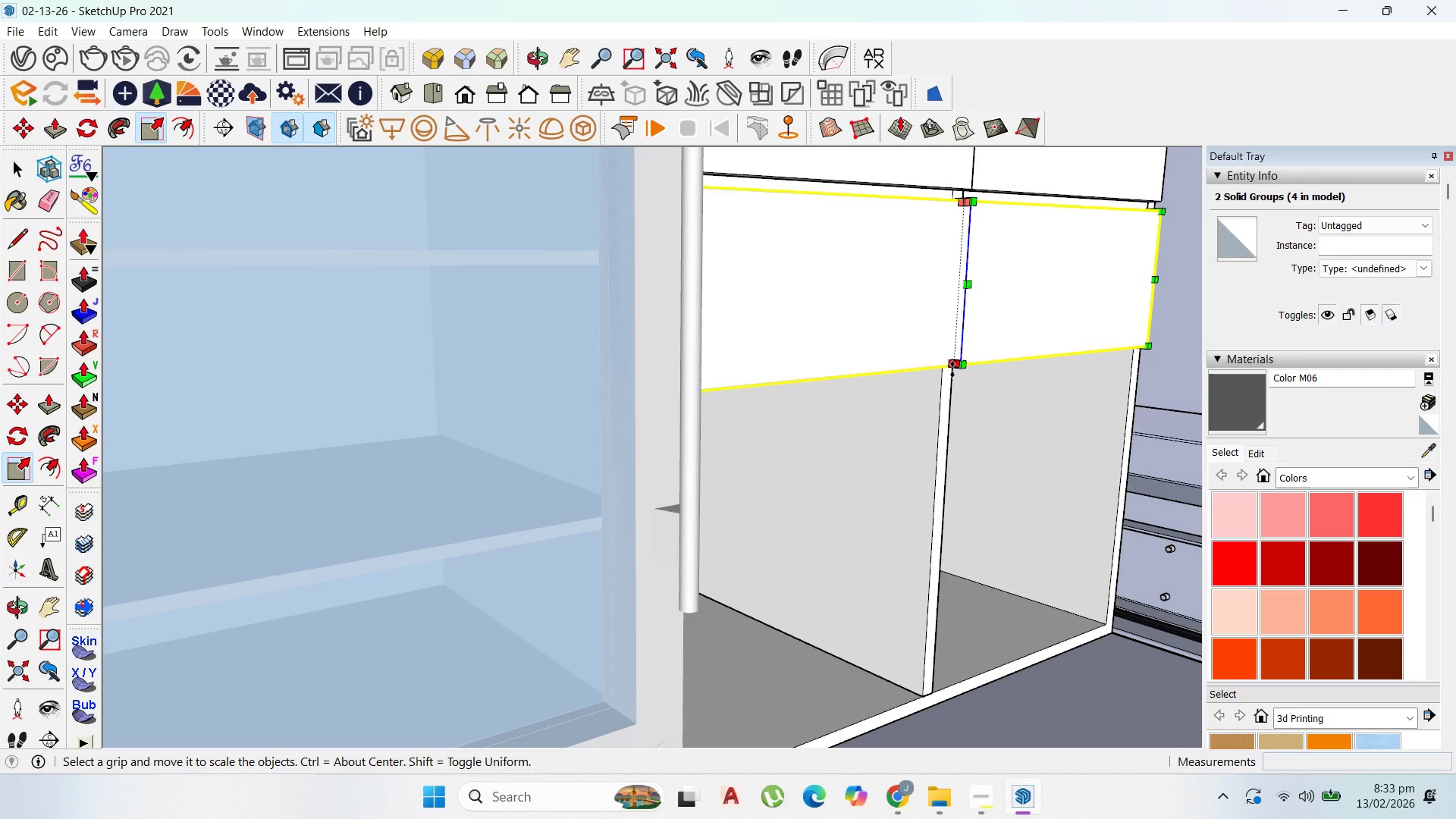 
left_click([950, 366])
 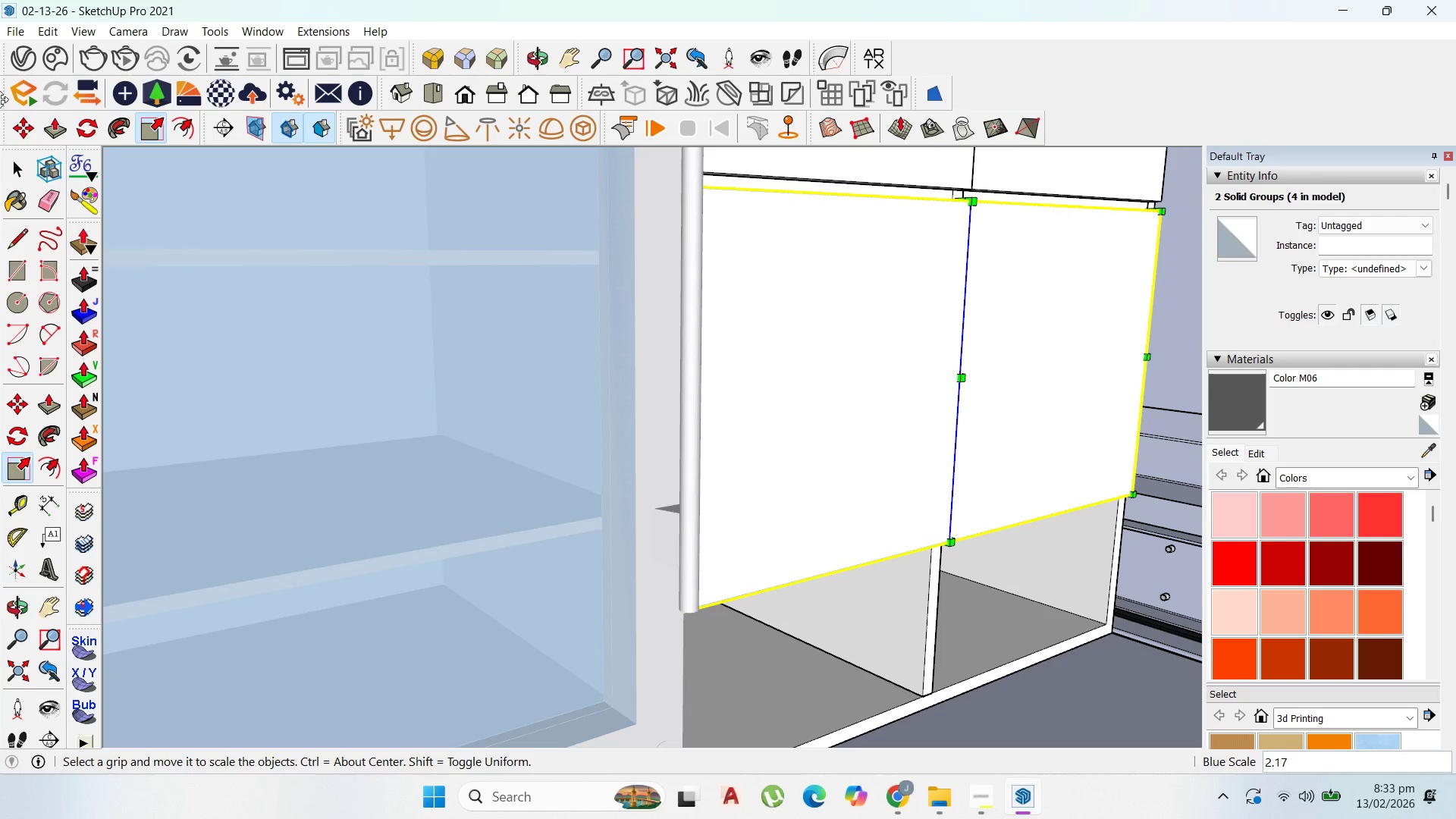 
key(Escape)
 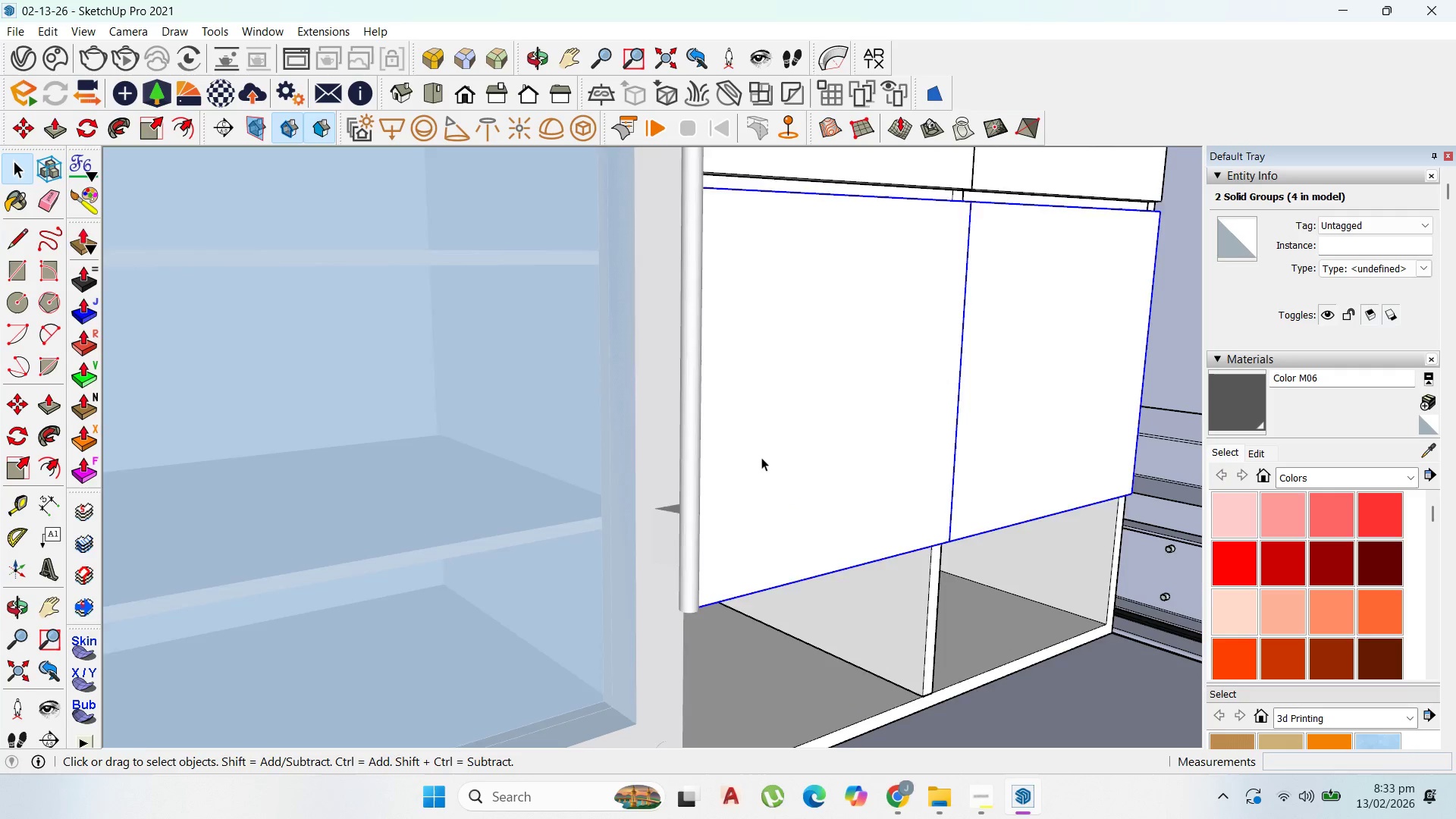 
scroll: coordinate [769, 457], scroll_direction: down, amount: 3.0
 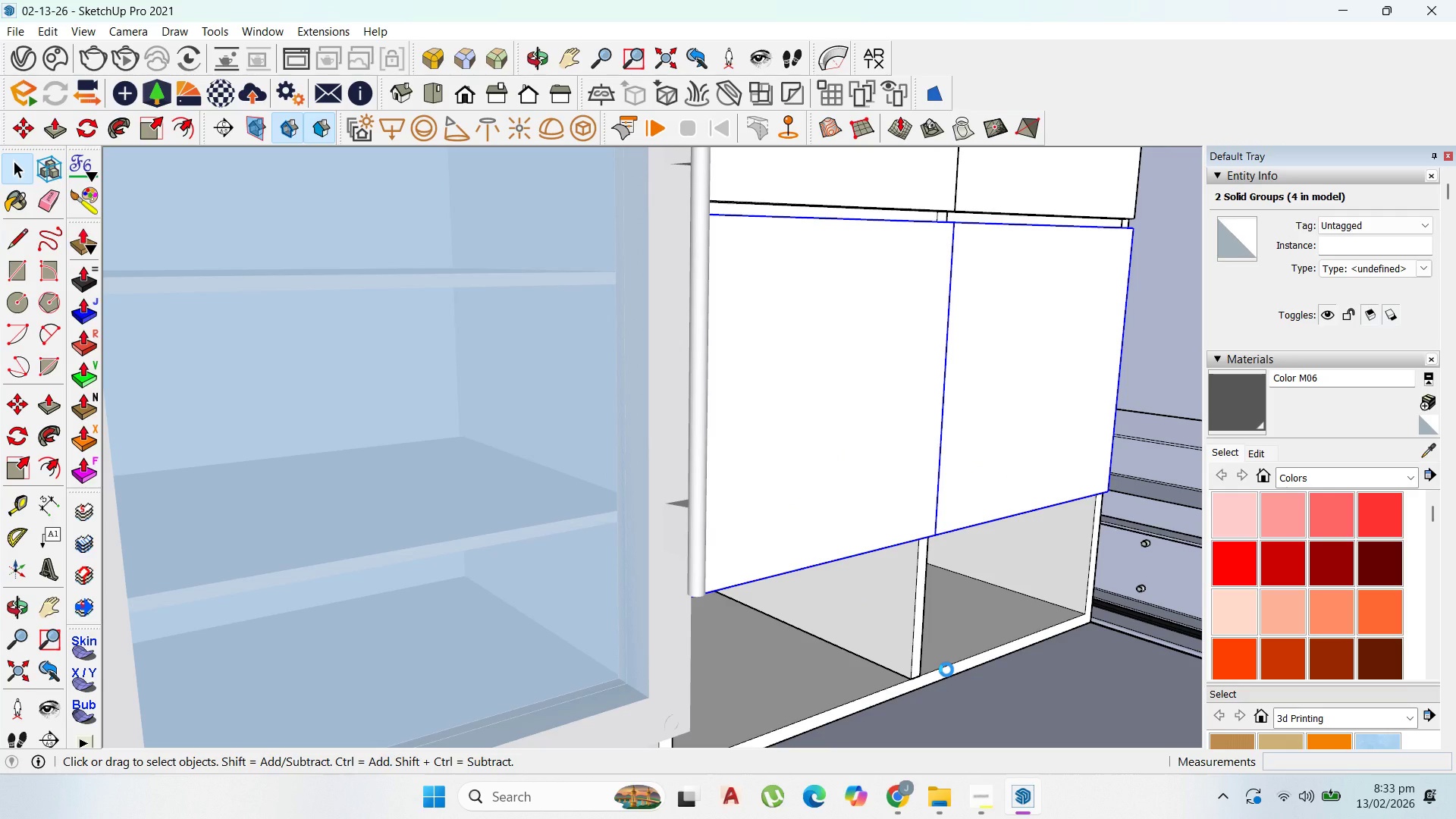 
wait(8.2)
 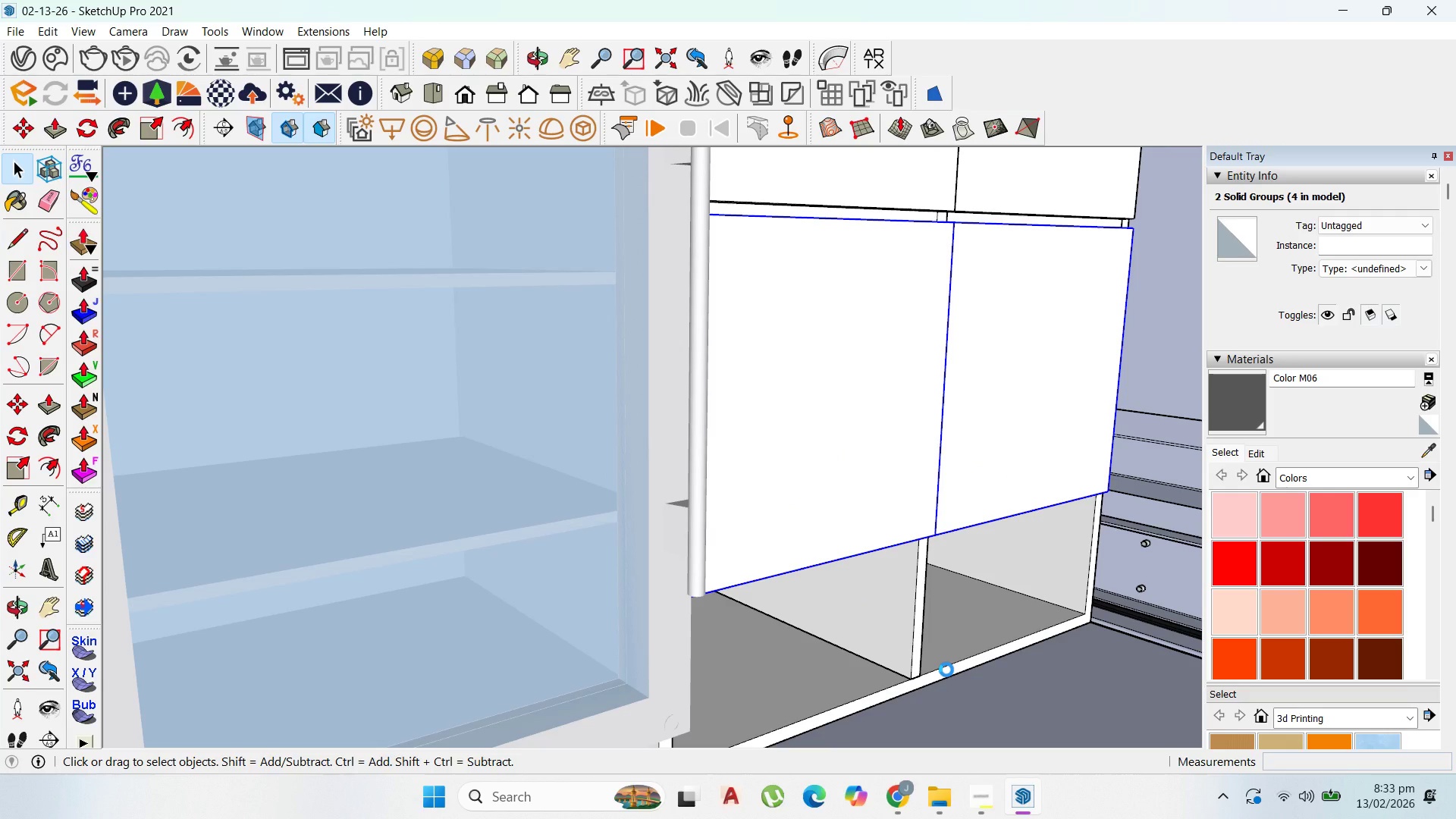 
double_click([954, 640])
 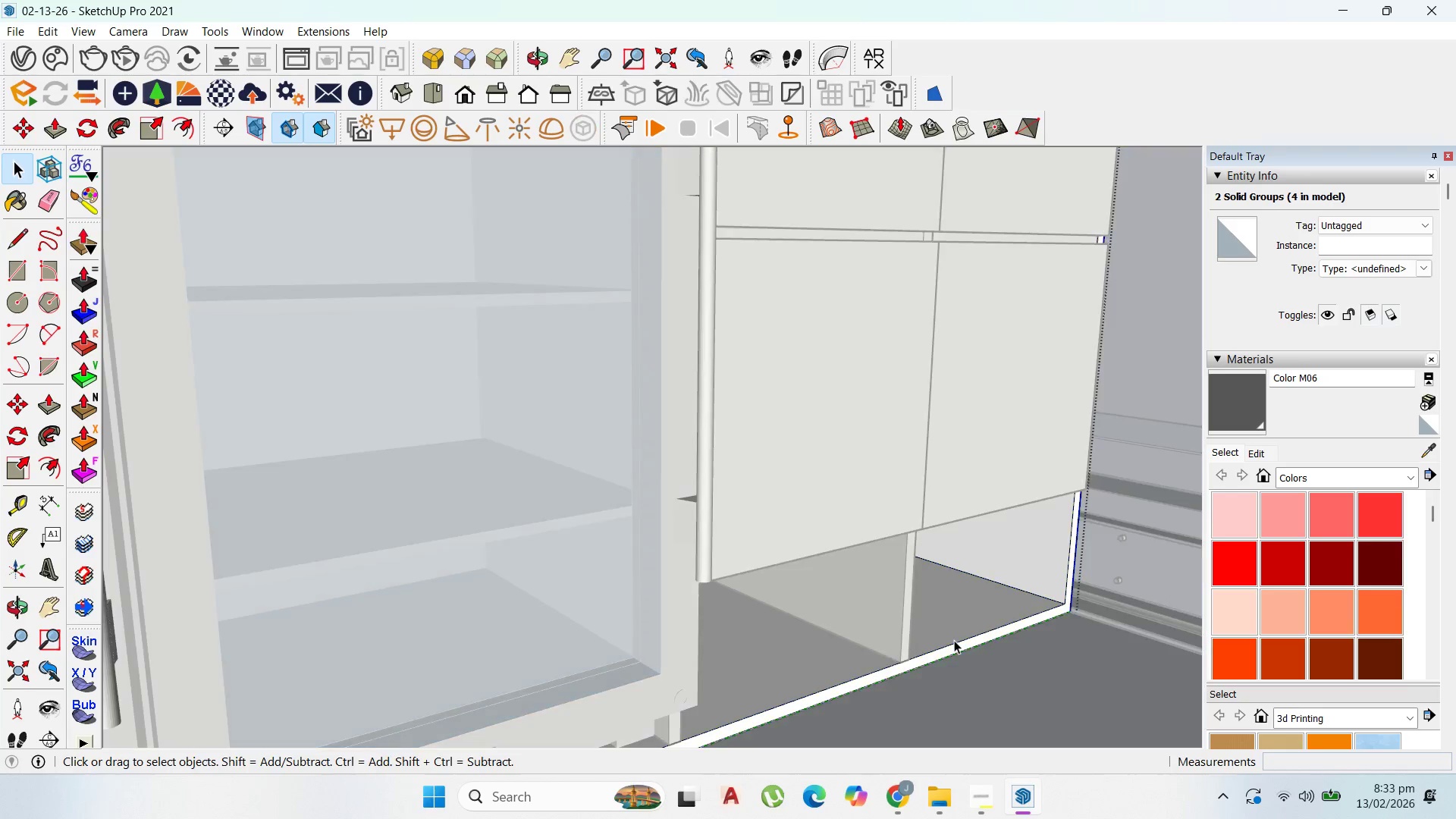 
triple_click([954, 640])
 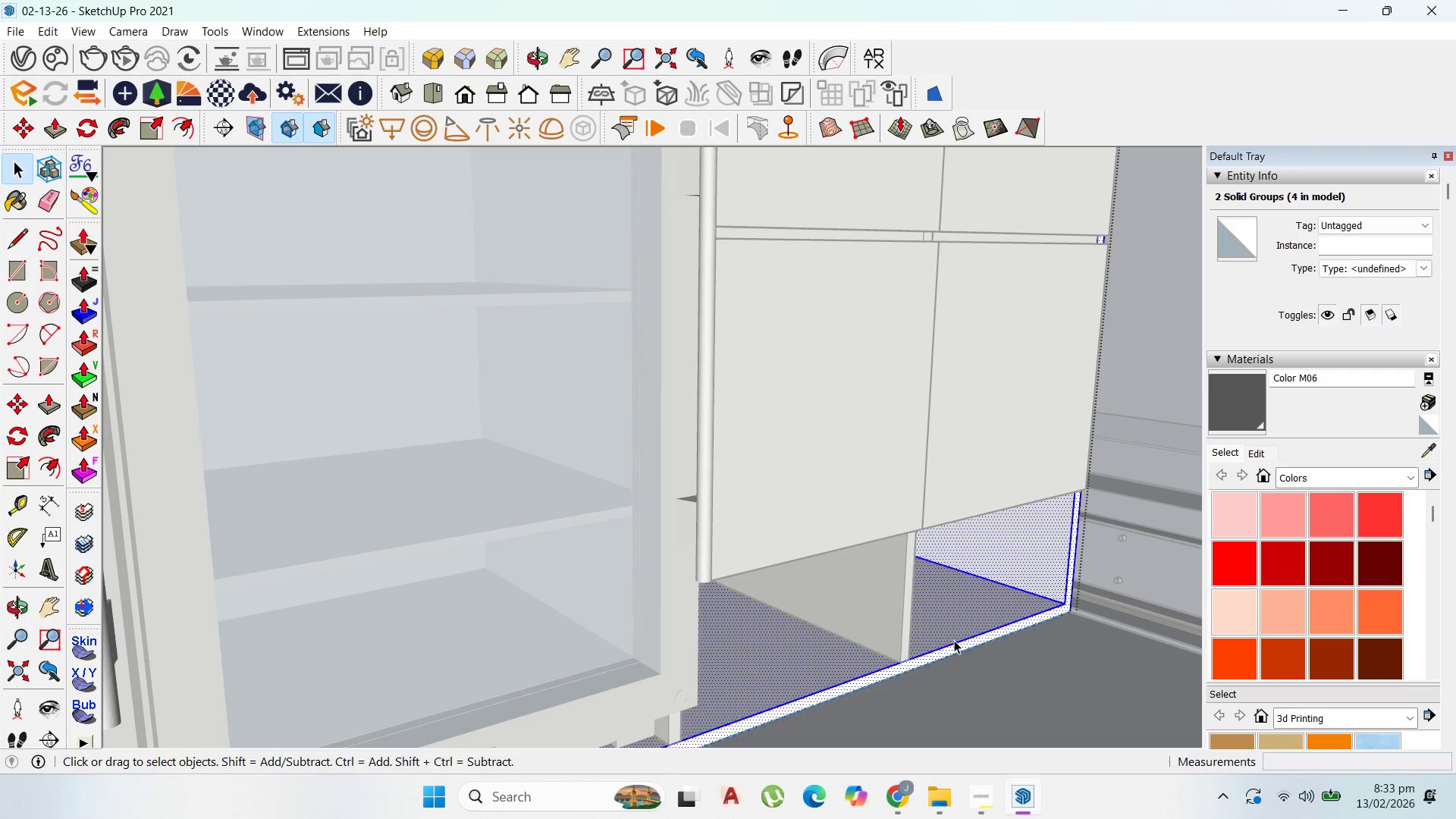 
triple_click([954, 640])
 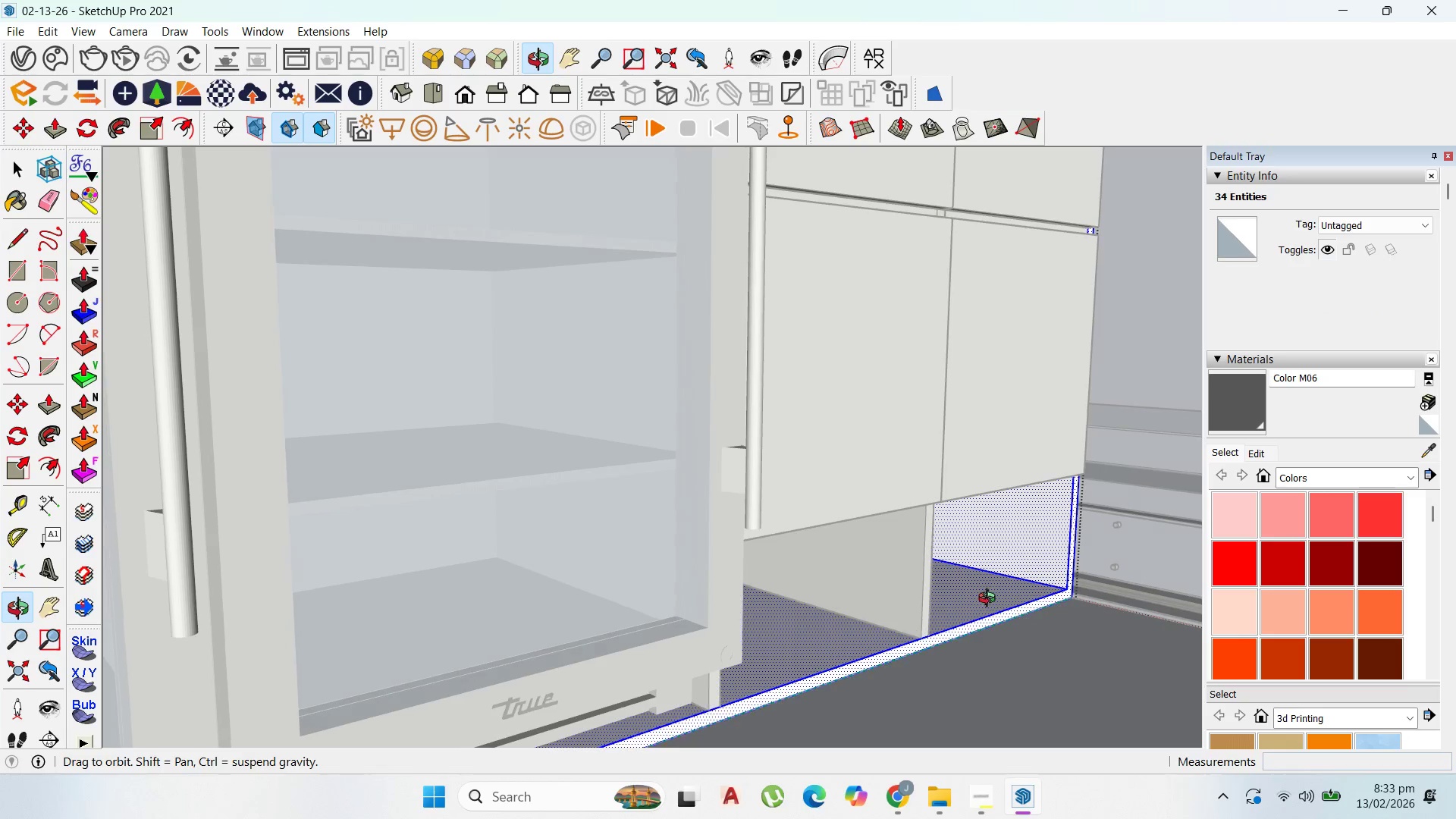 
key(P)
 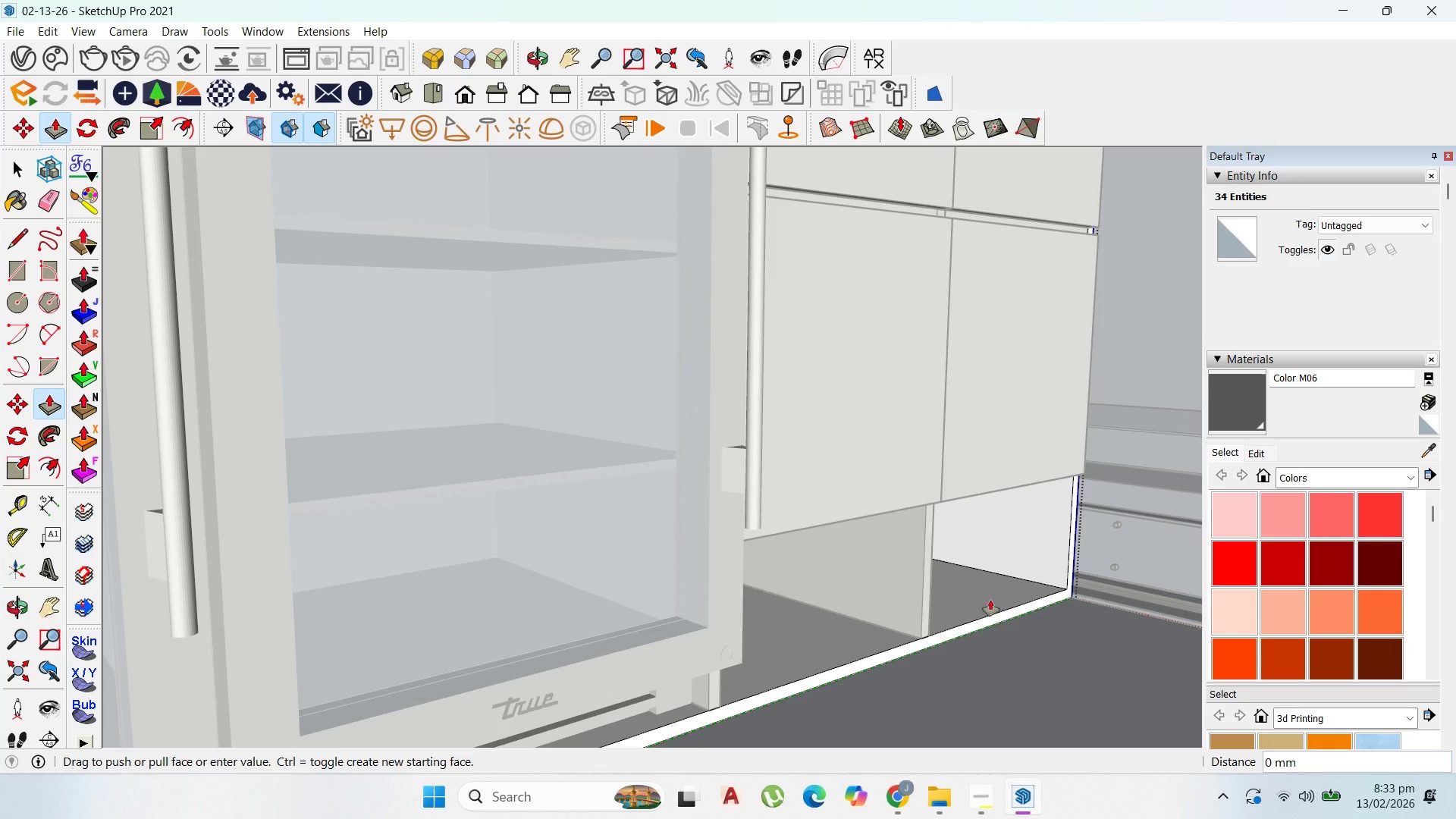 
left_click_drag(start_coordinate=[990, 600], to_coordinate=[1003, 580])
 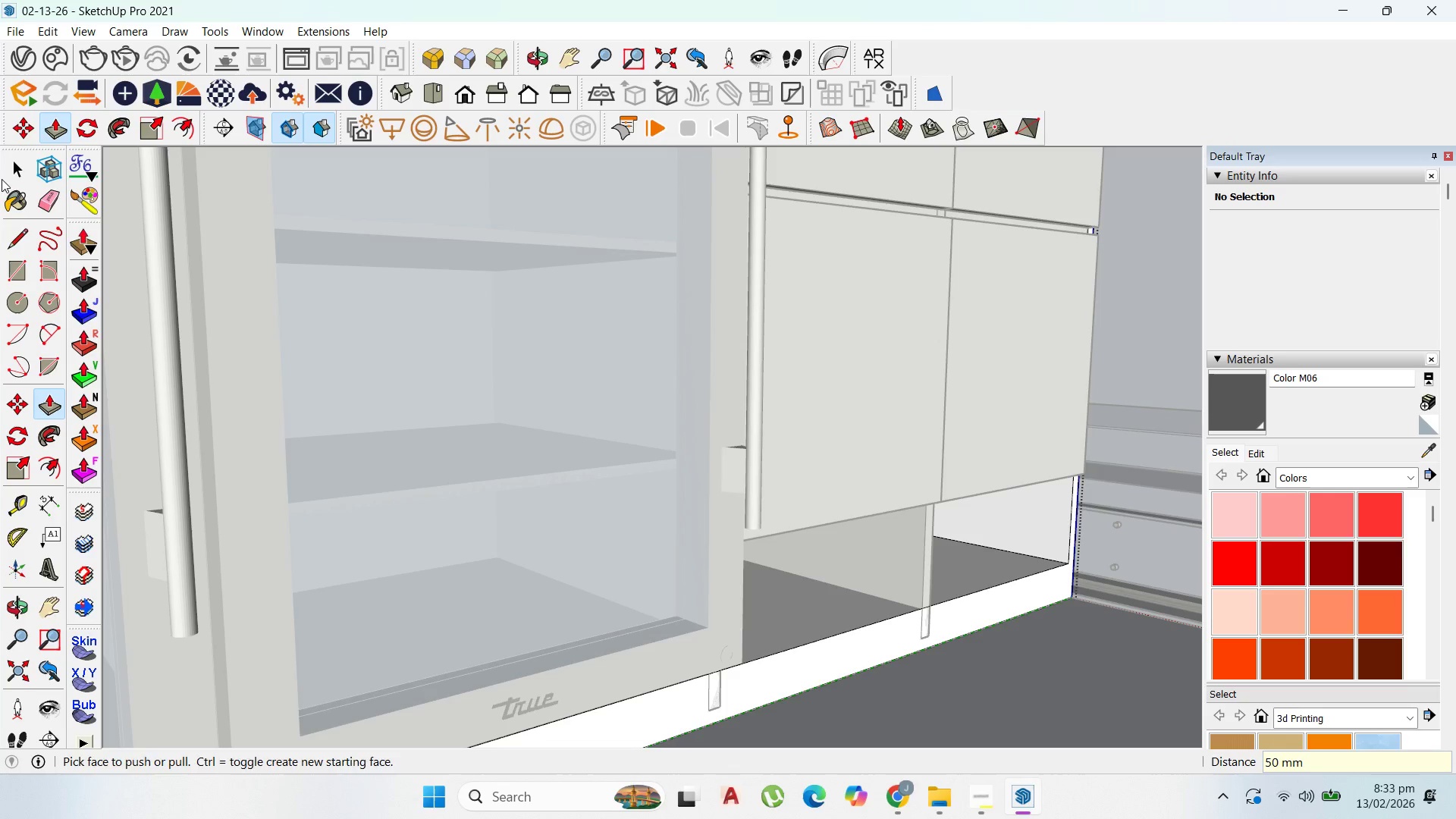 
type(50)
 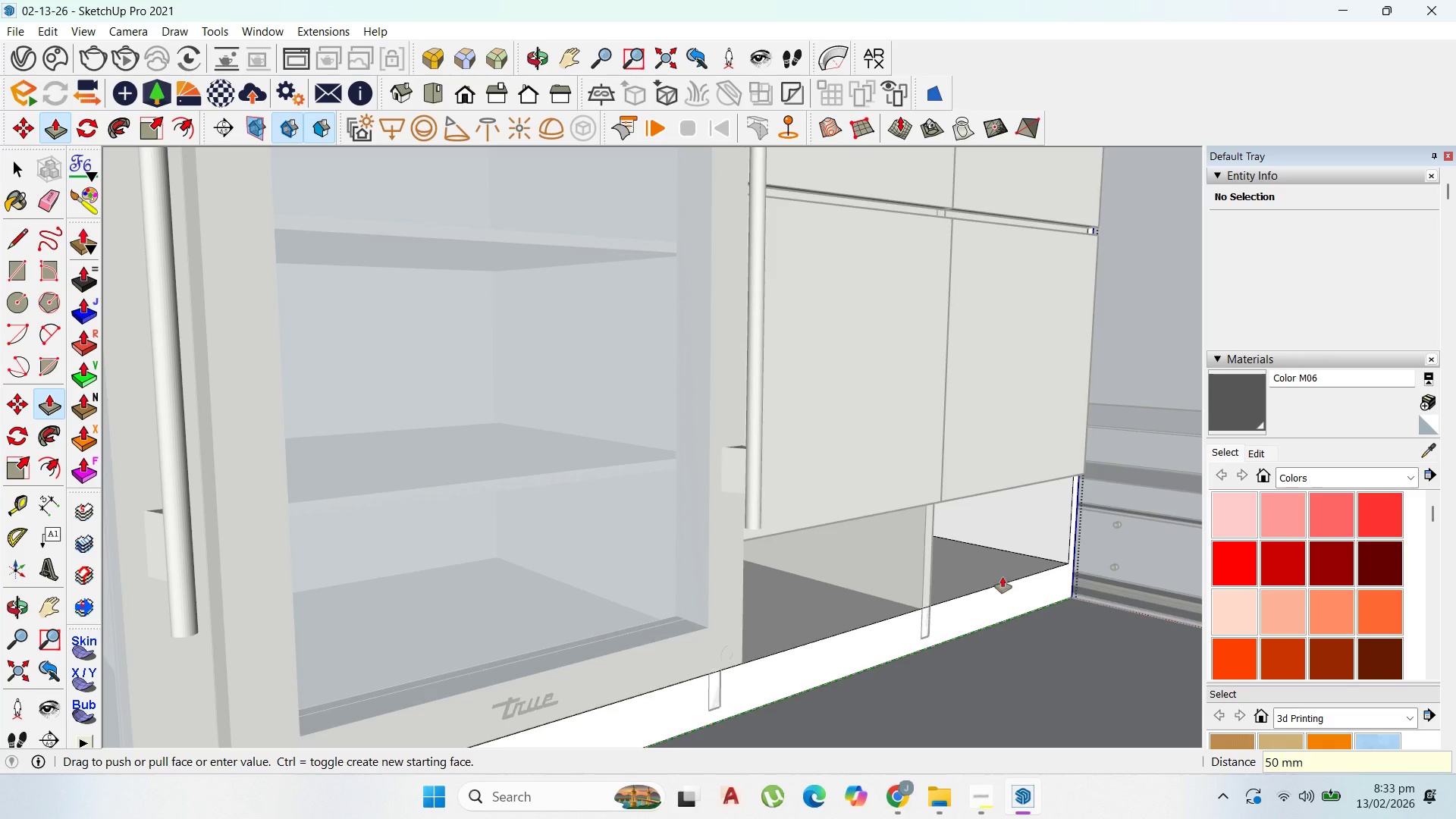 
key(Enter)
 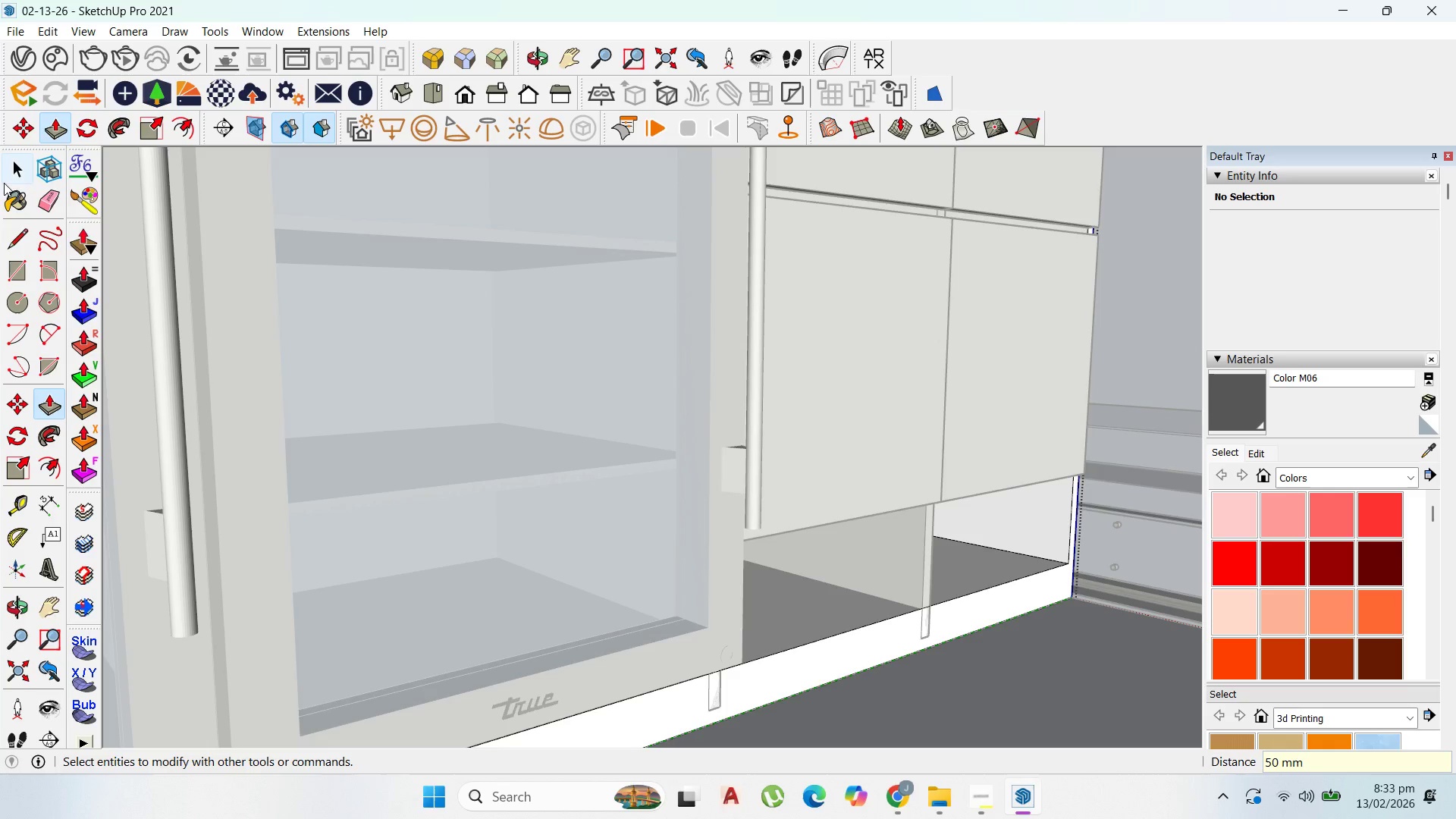 
key(Escape)
 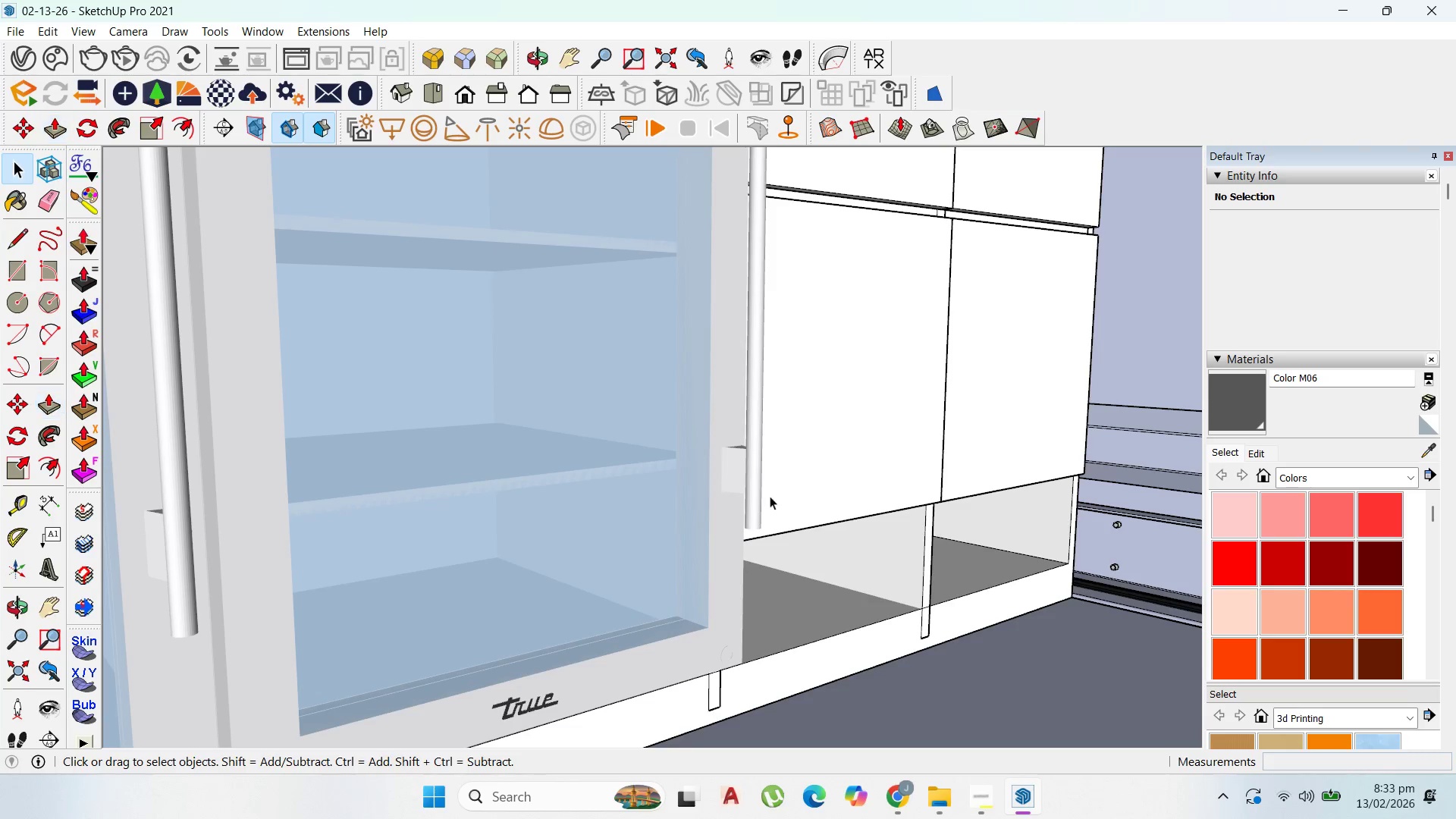 
key(Escape)
 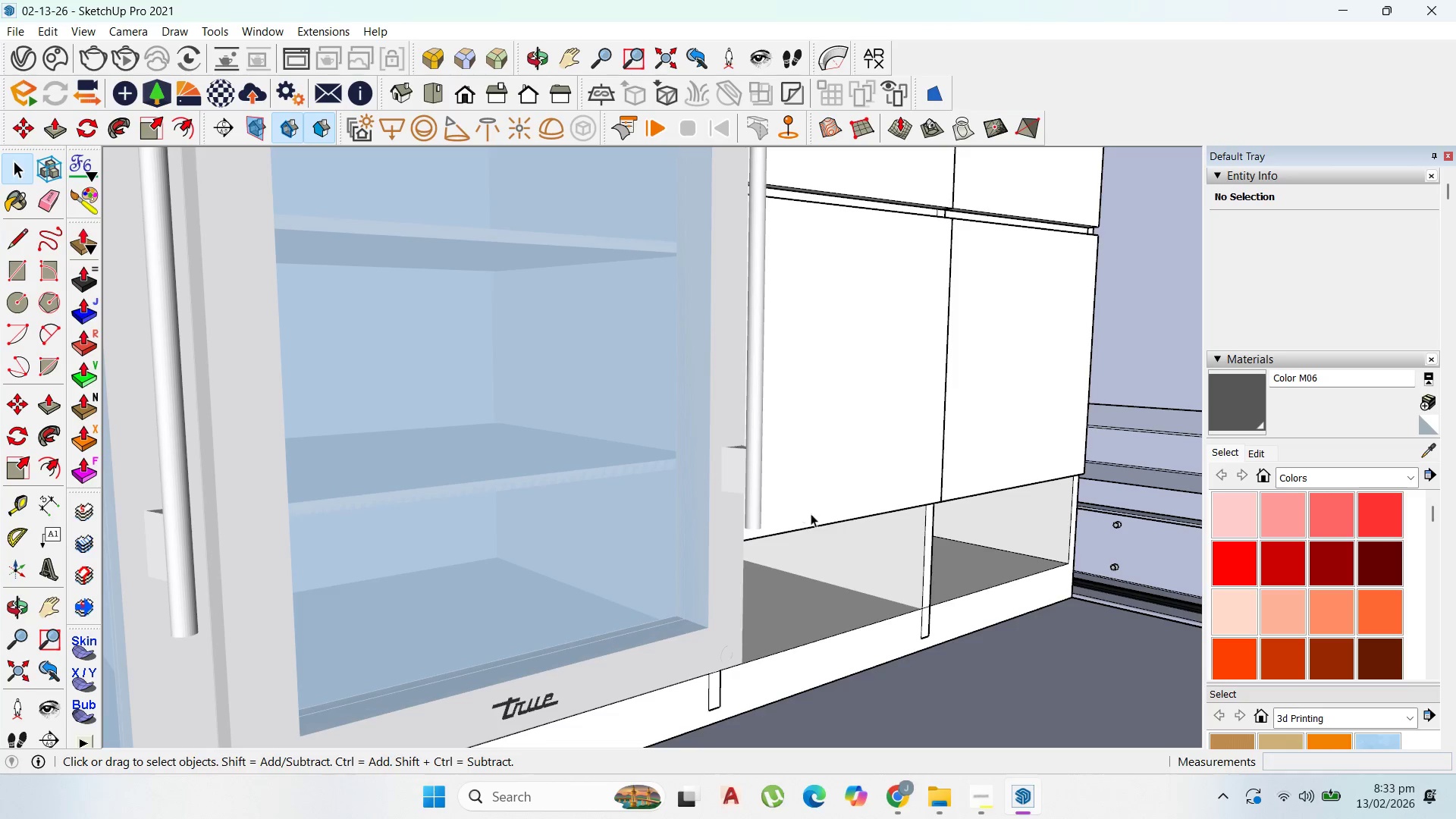 
key(Escape)
 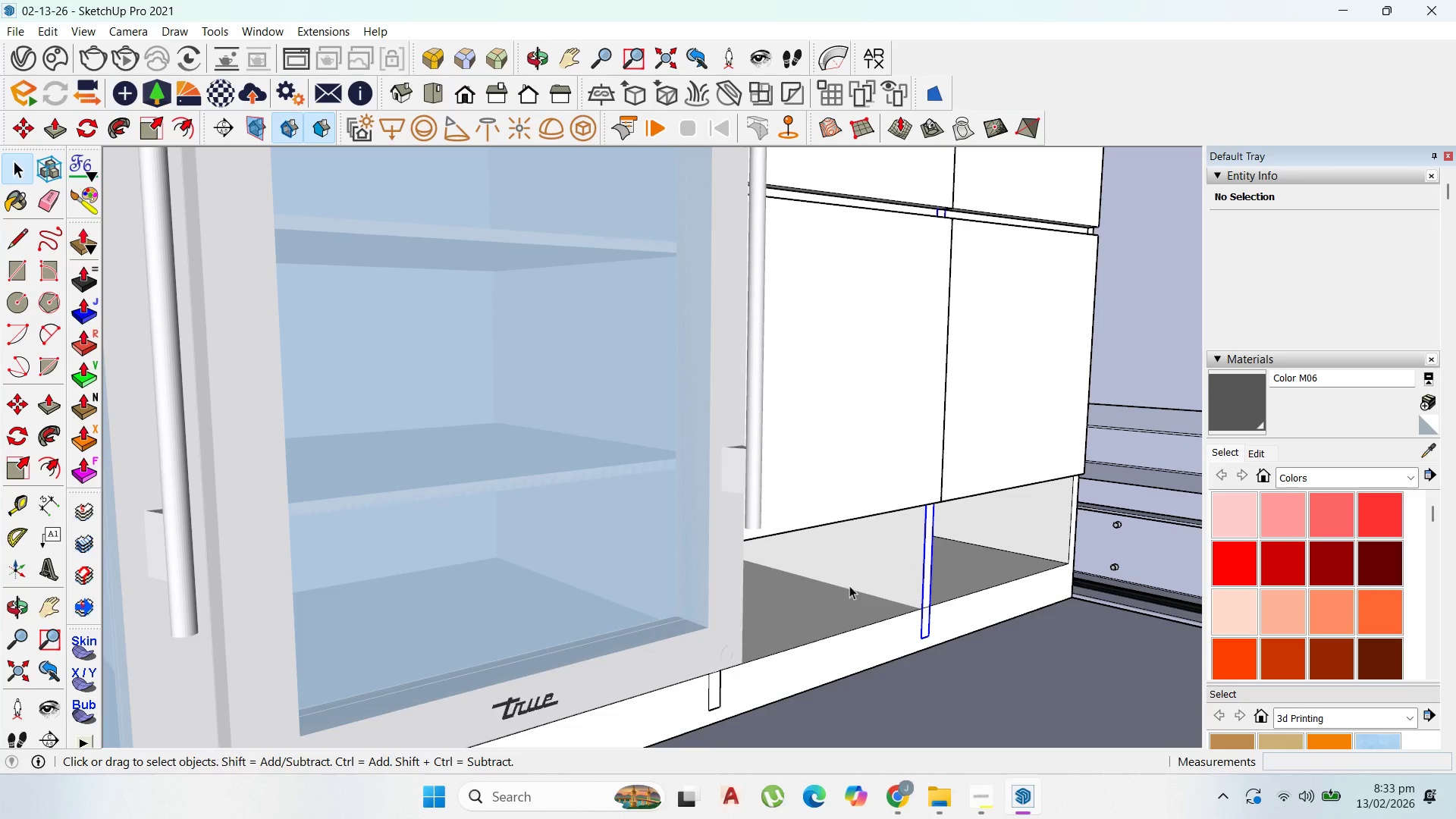 
hold_key(key=ShiftLeft, duration=1.06)
left_click([710, 696])
 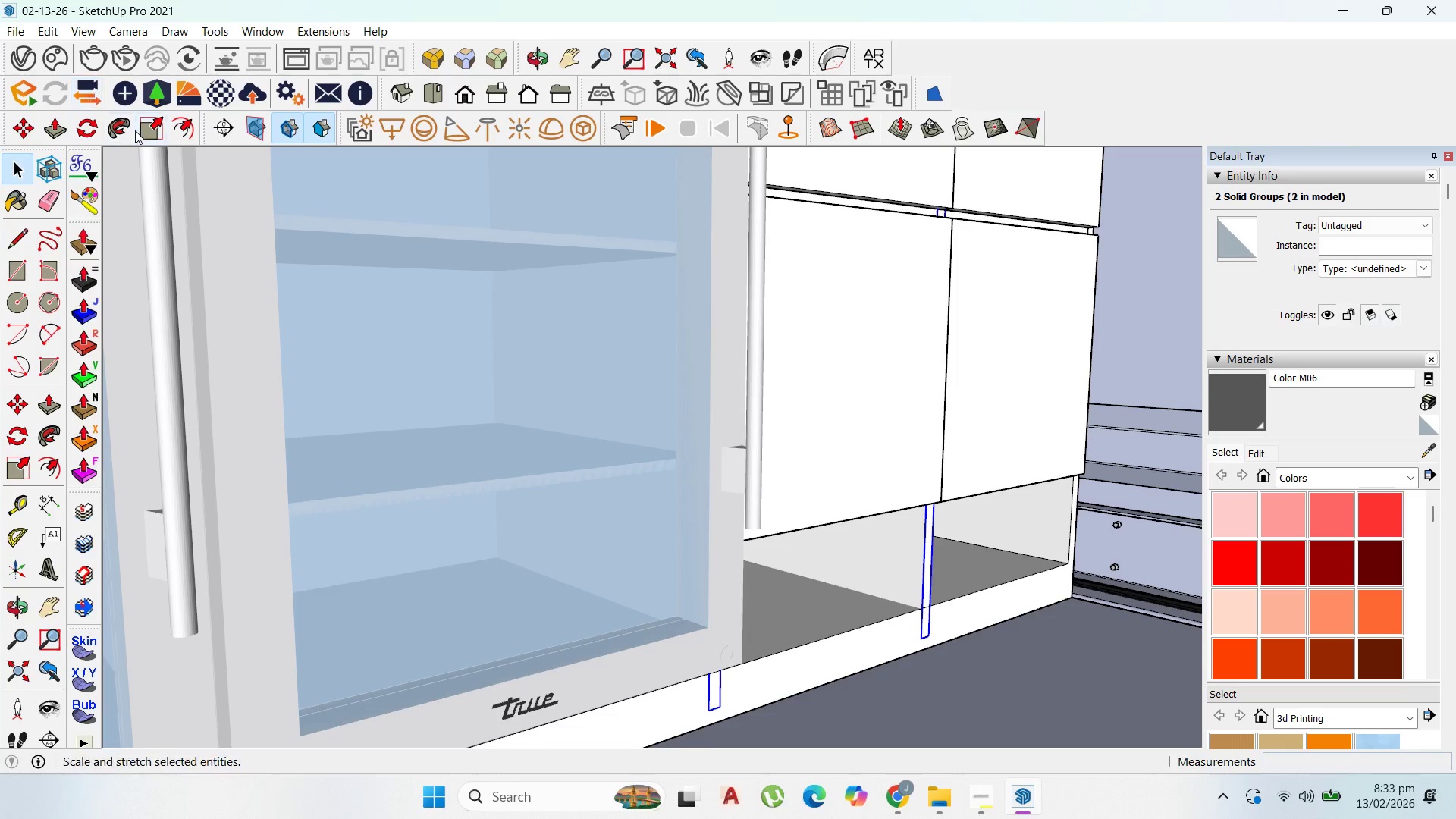 
left_click_drag(start_coordinate=[146, 127], to_coordinate=[162, 127])
 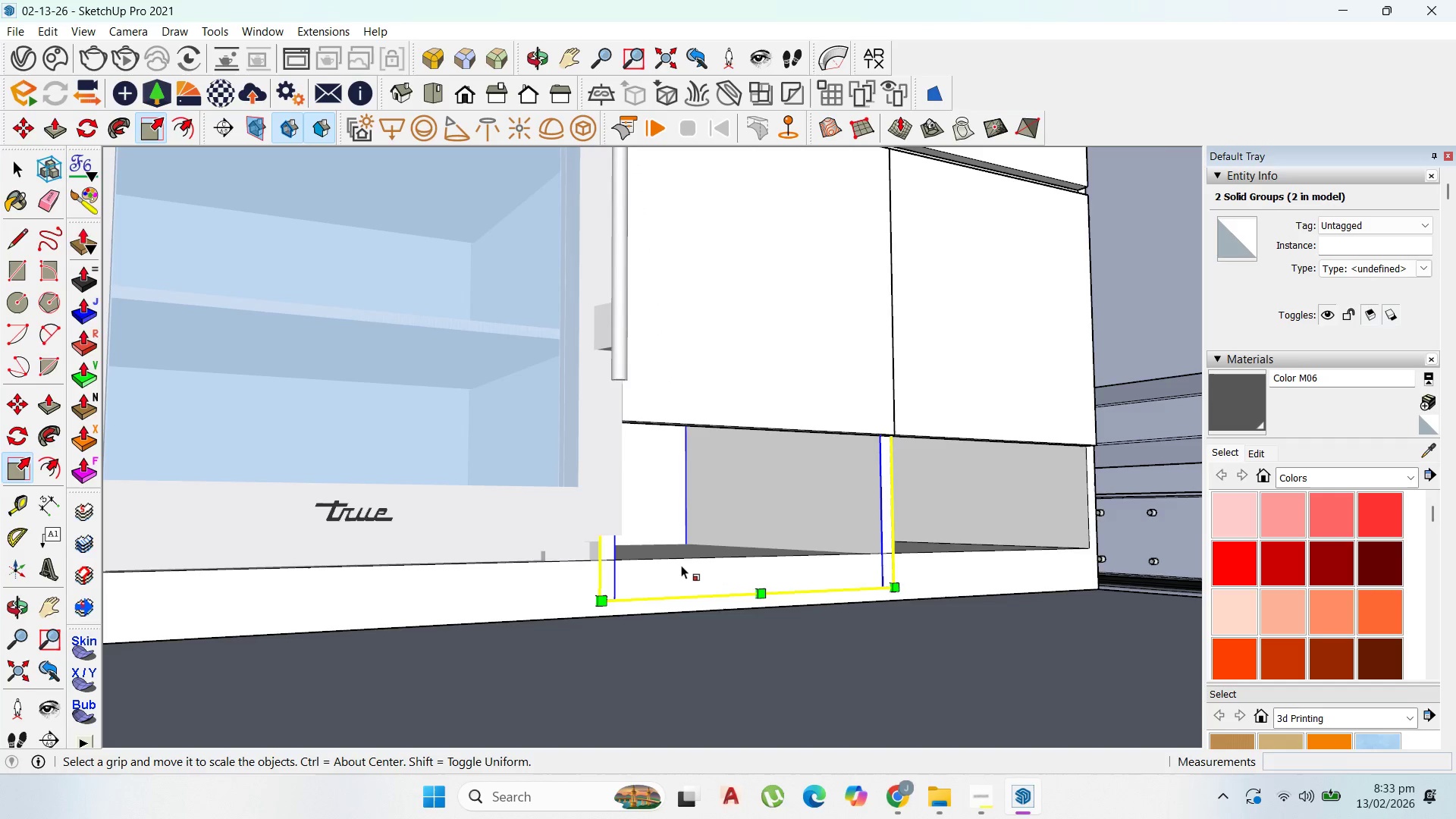 
wait(13.5)
 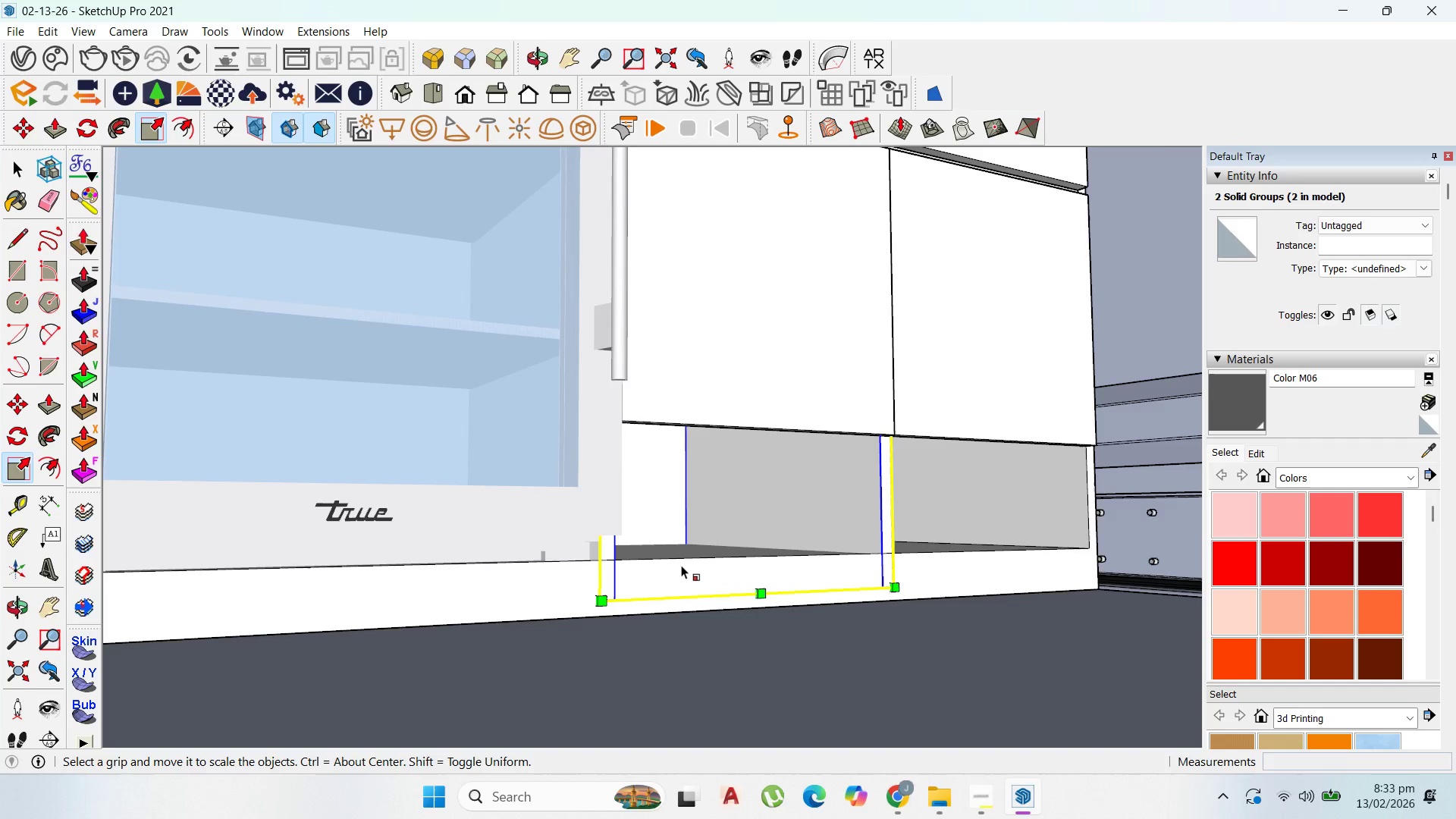 
scroll: coordinate [561, 535], scroll_direction: down, amount: 3.0
 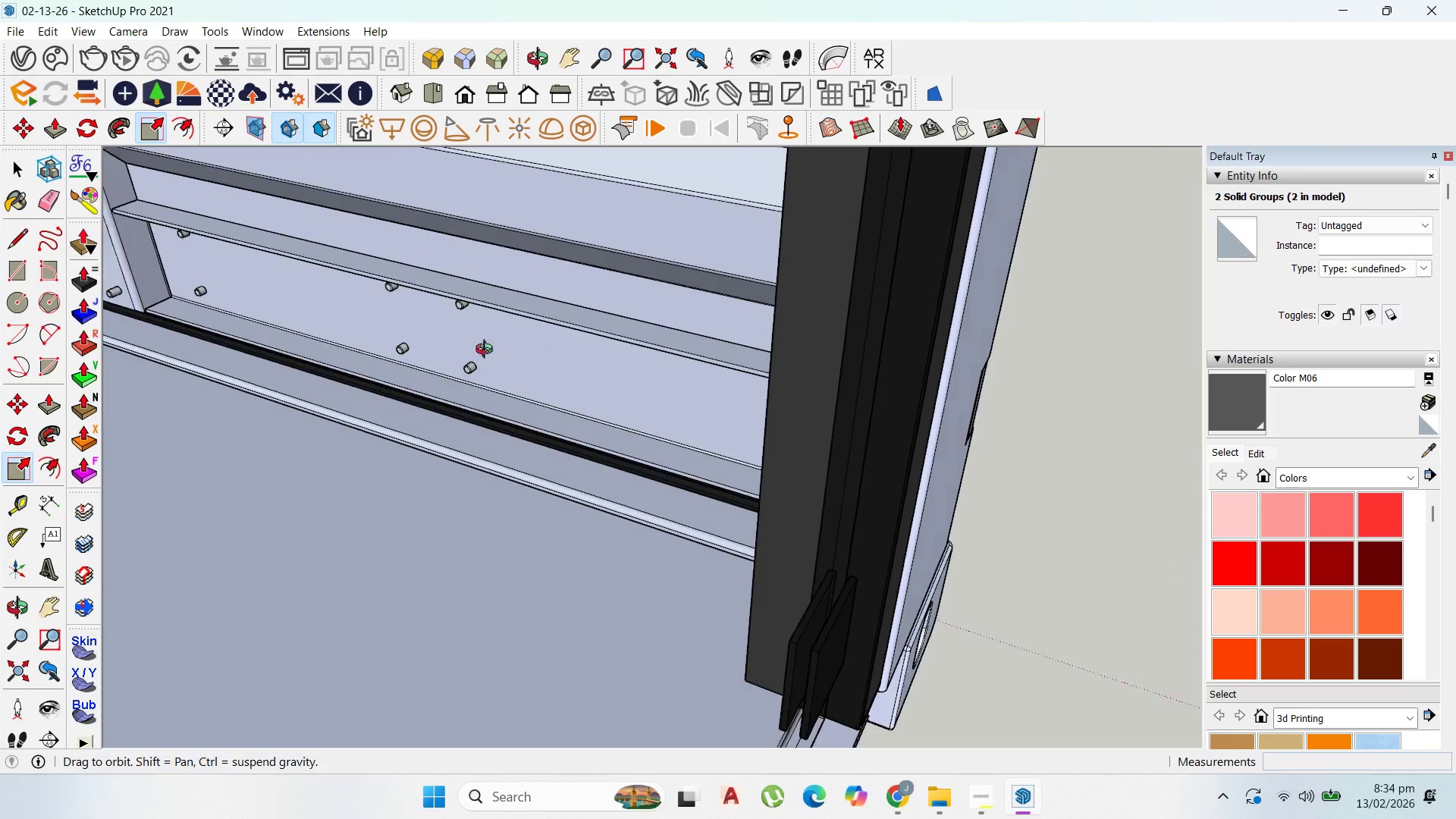 
scroll: coordinate [660, 421], scroll_direction: up, amount: 42.0
 